 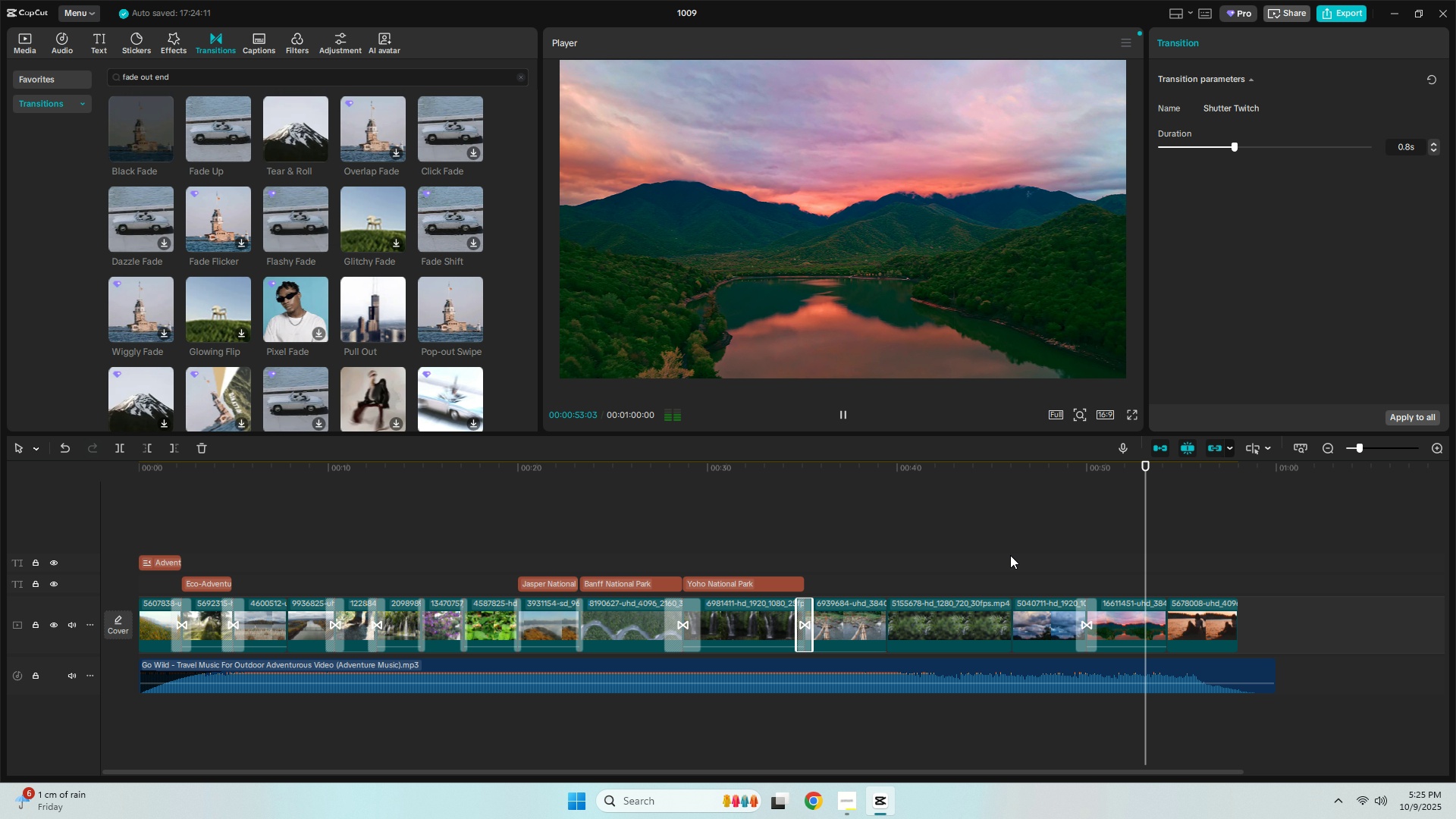 
key(Space)
 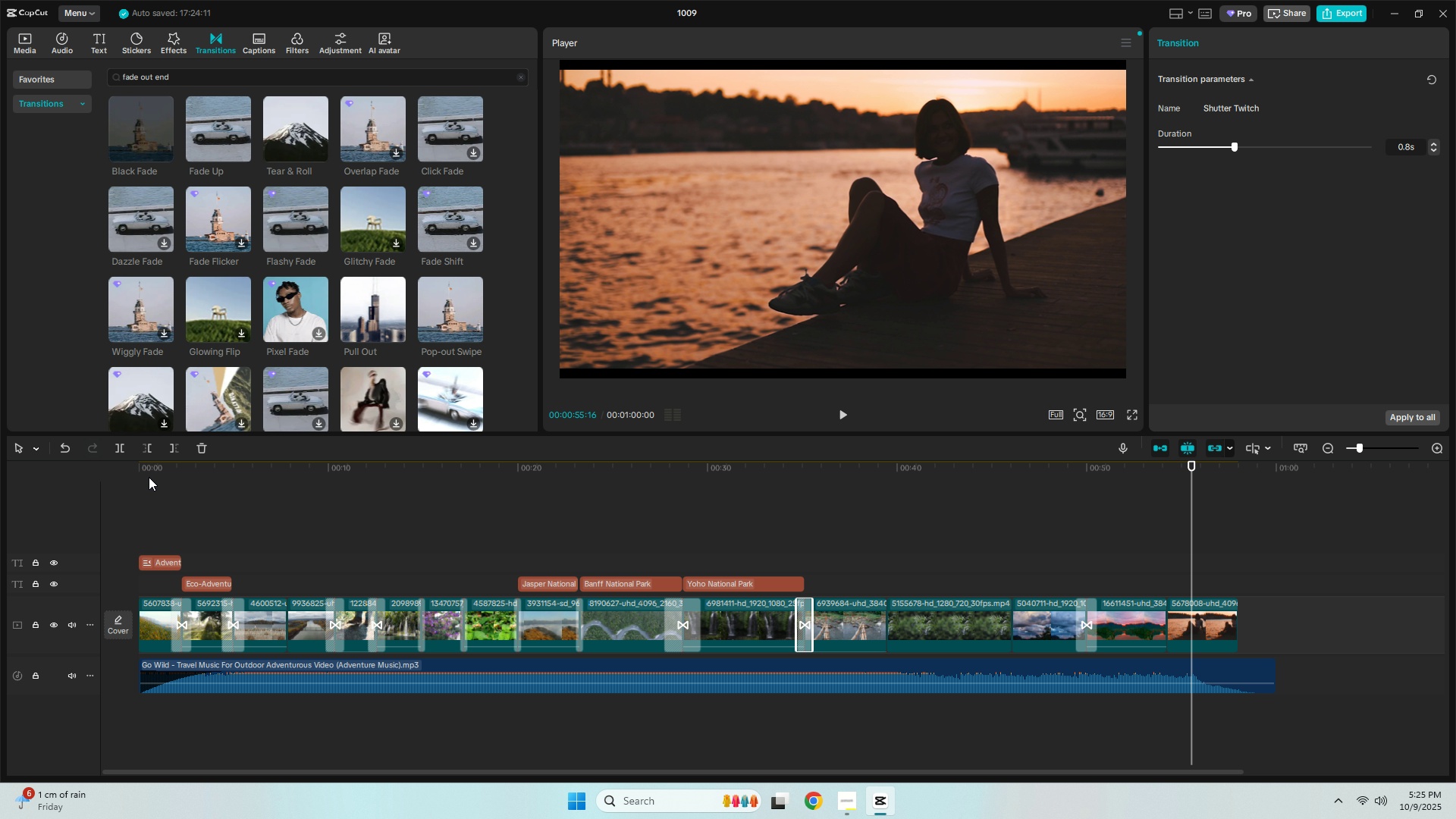 
key(Space)
 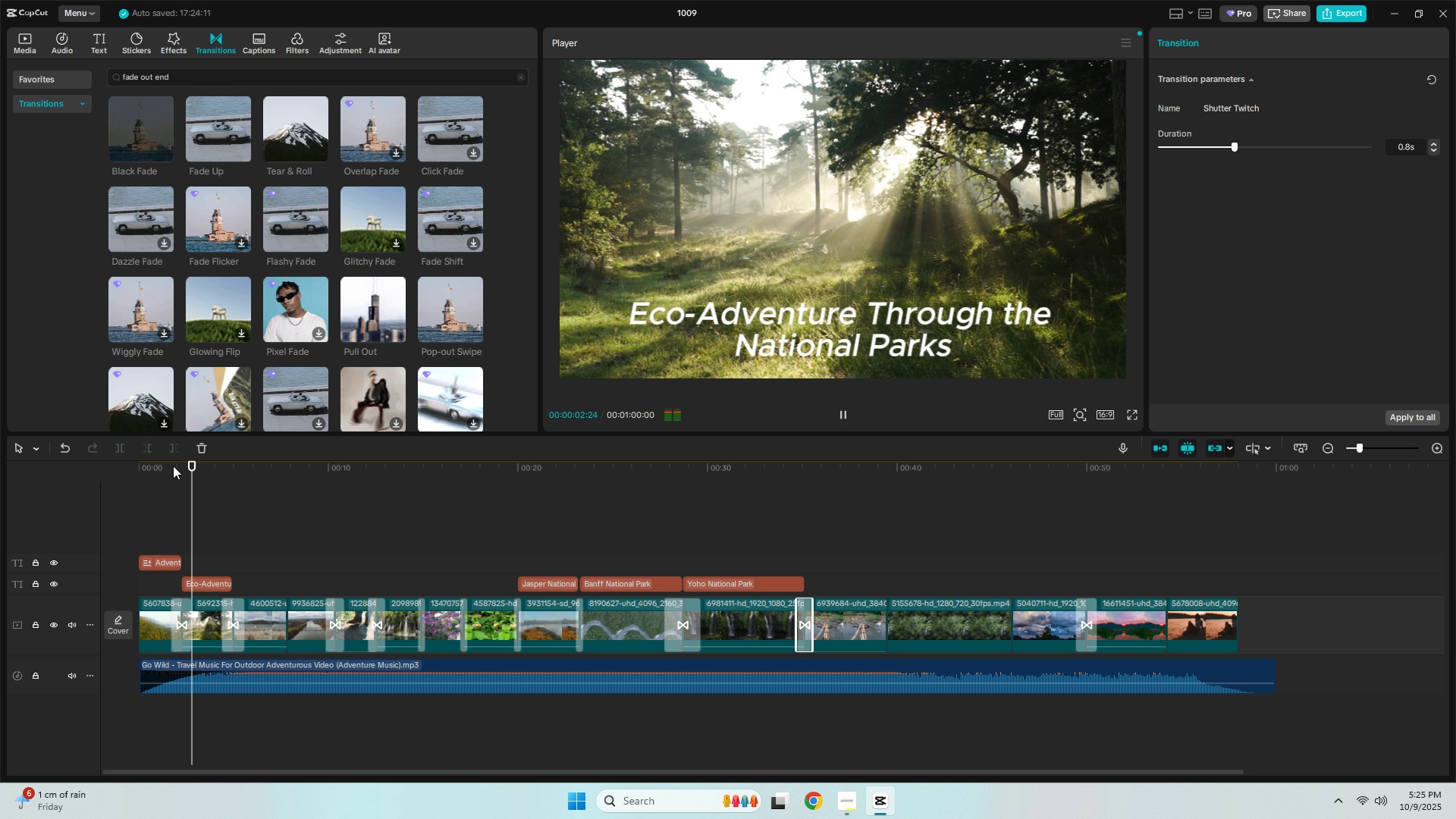 
key(Space)
 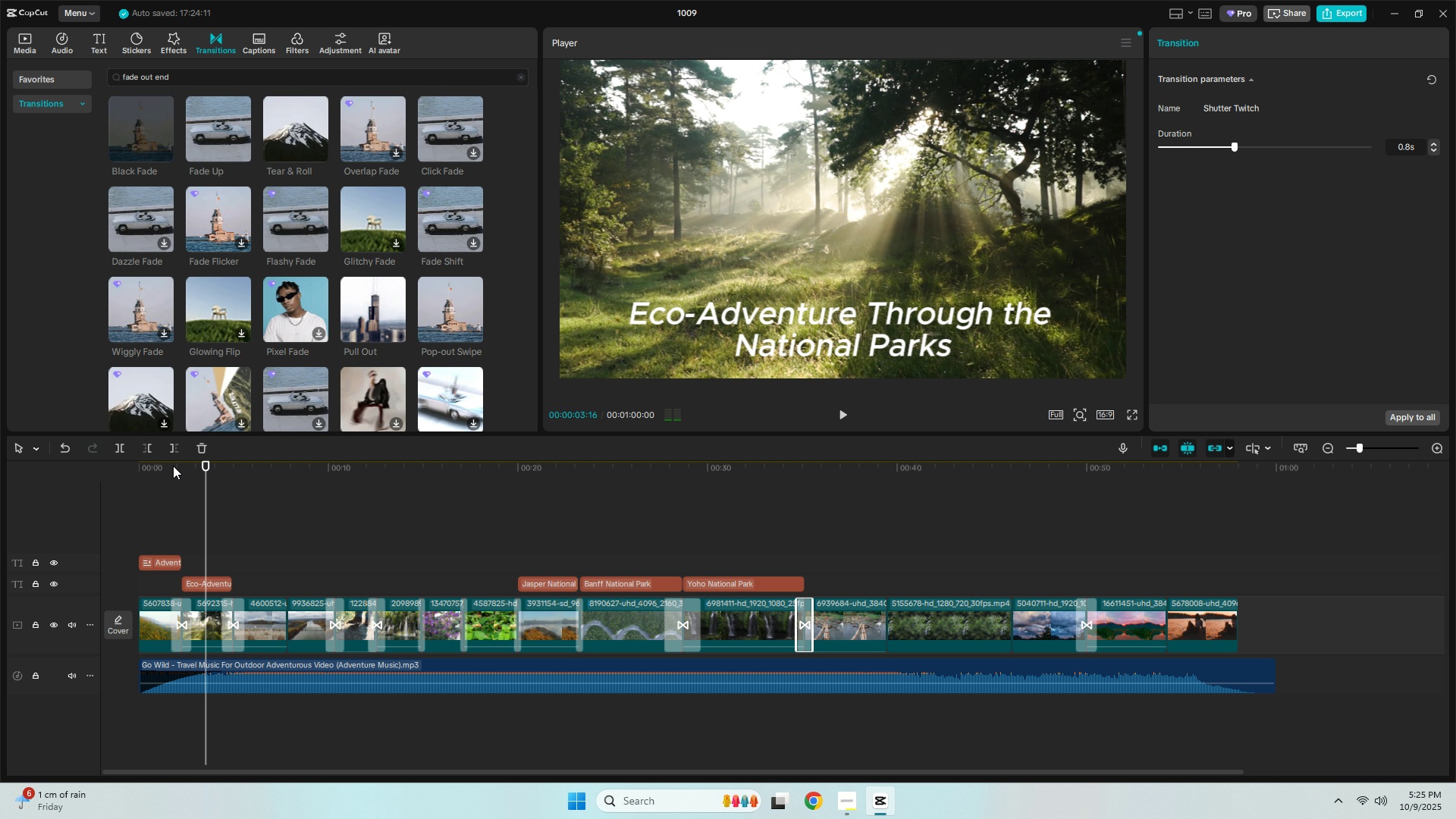 
key(Space)
 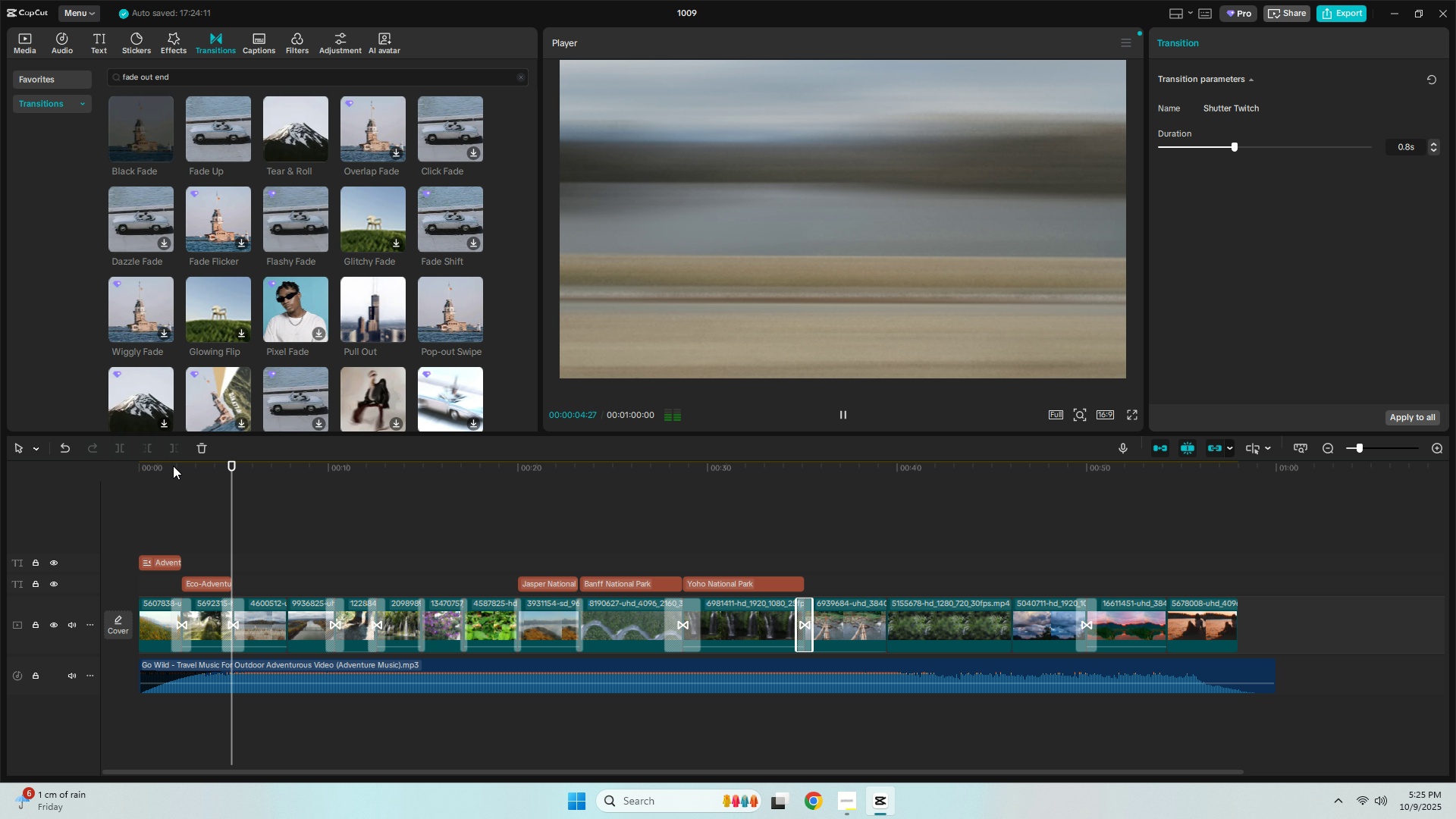 
key(Space)
 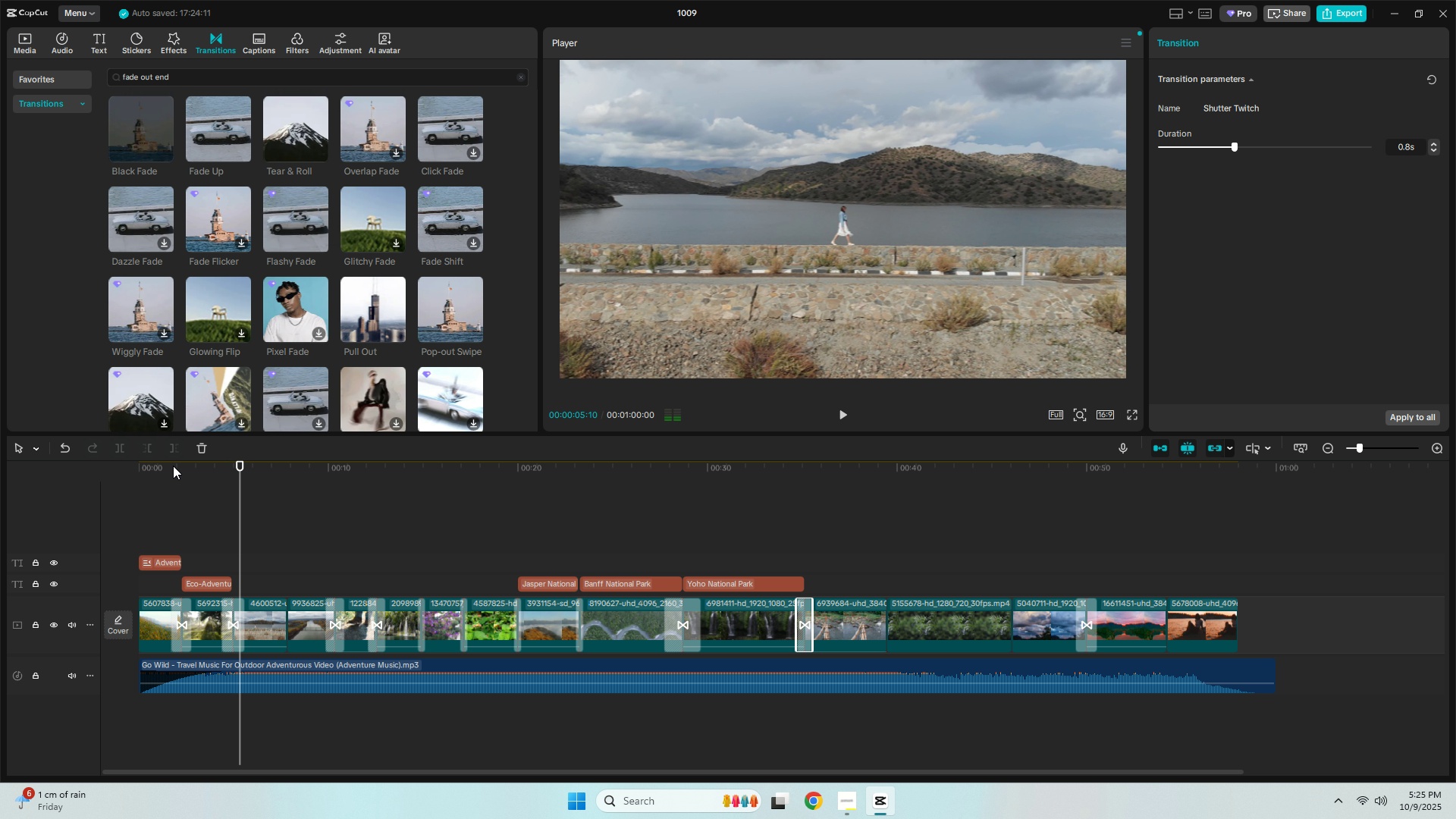 
key(Space)
 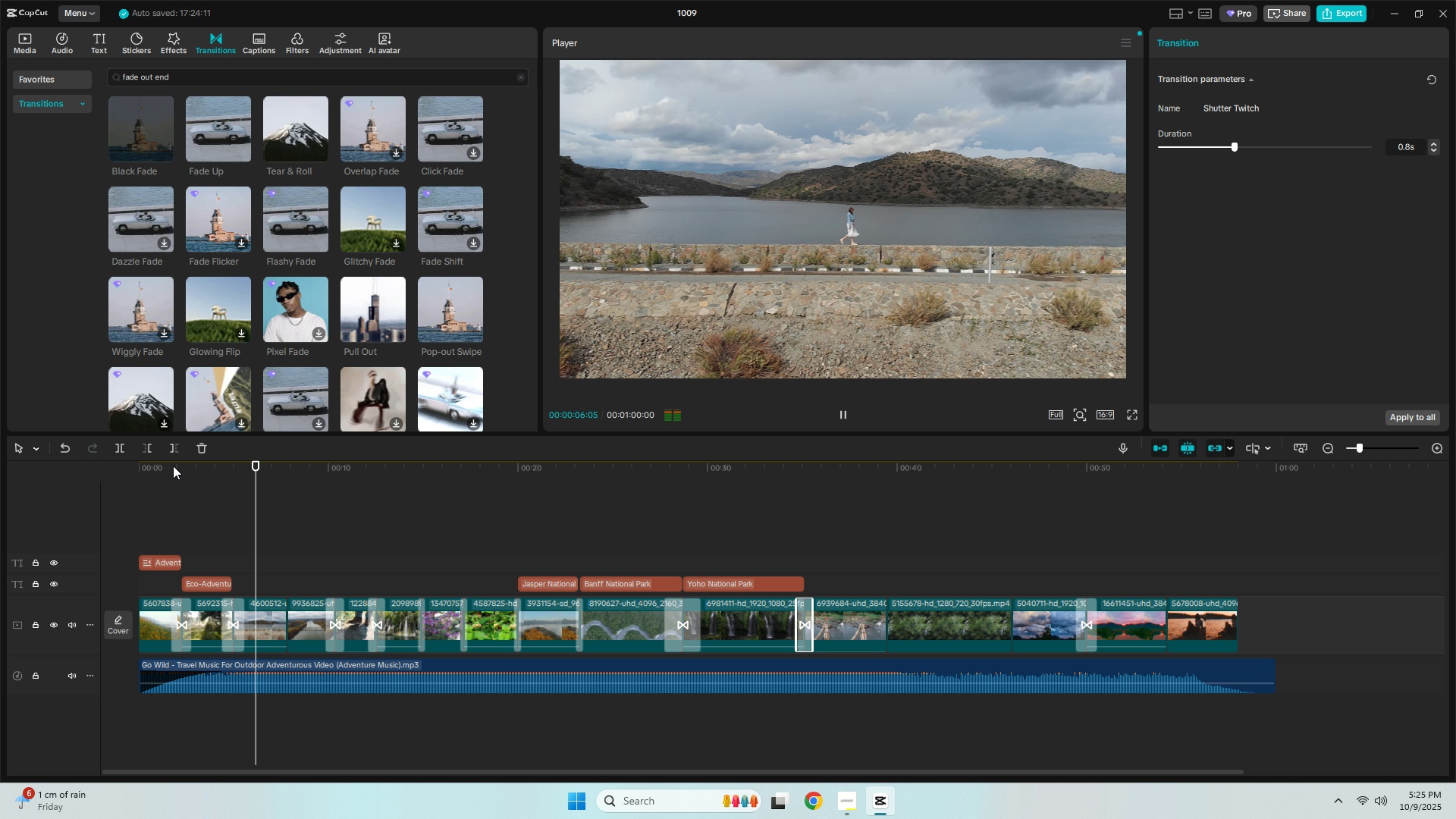 
key(Space)
 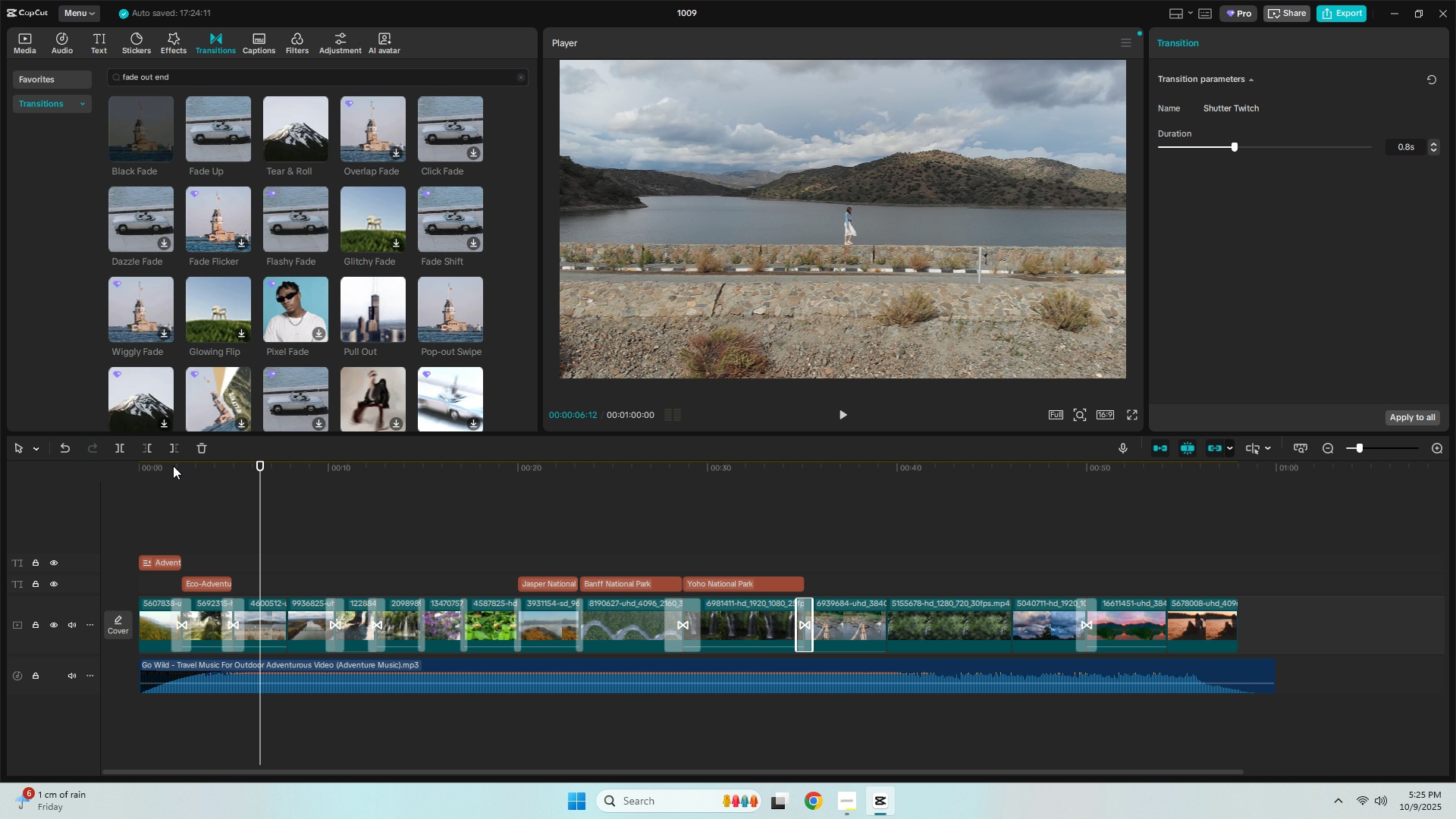 
wait(16.74)
 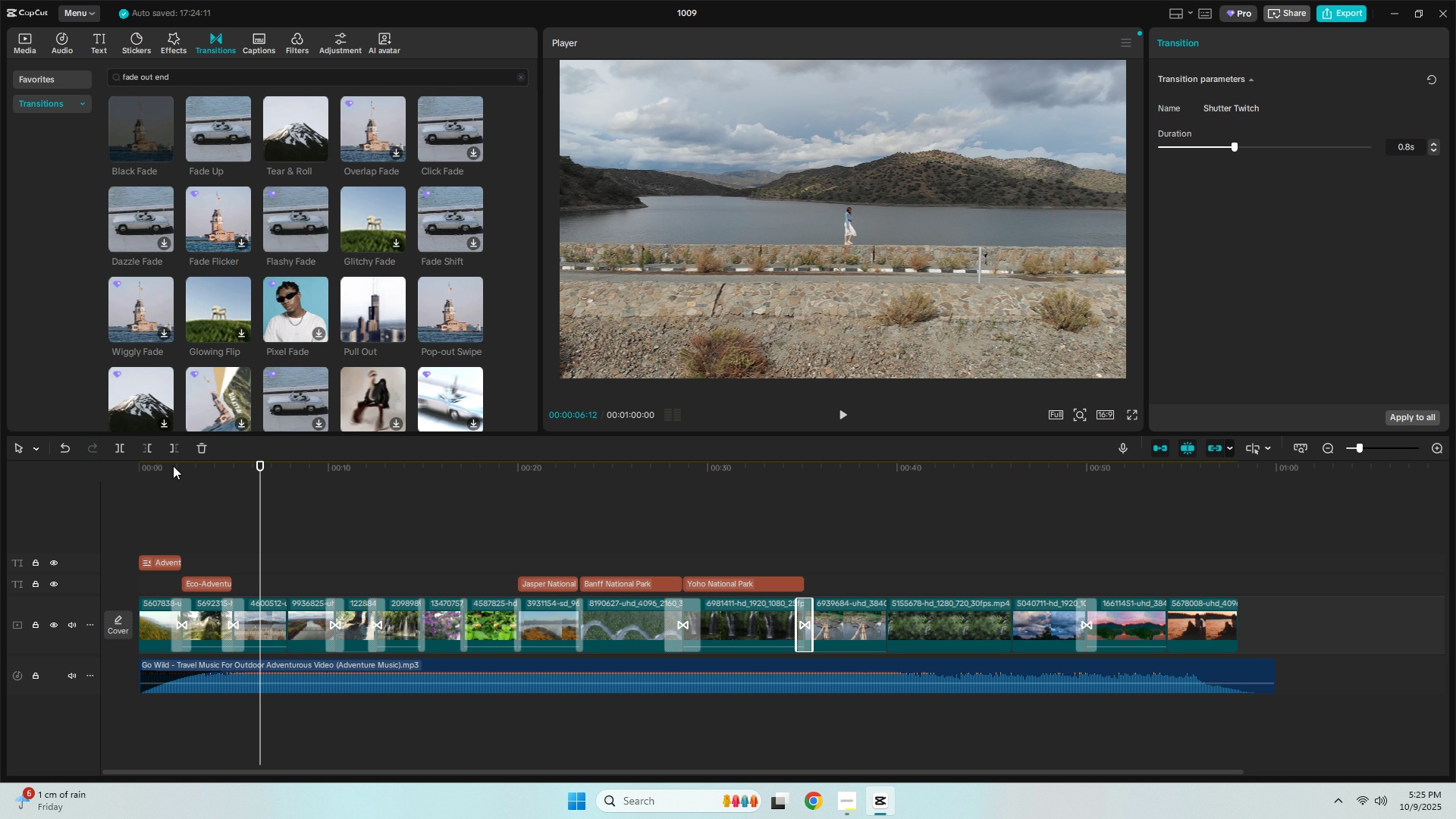 
key(Space)
 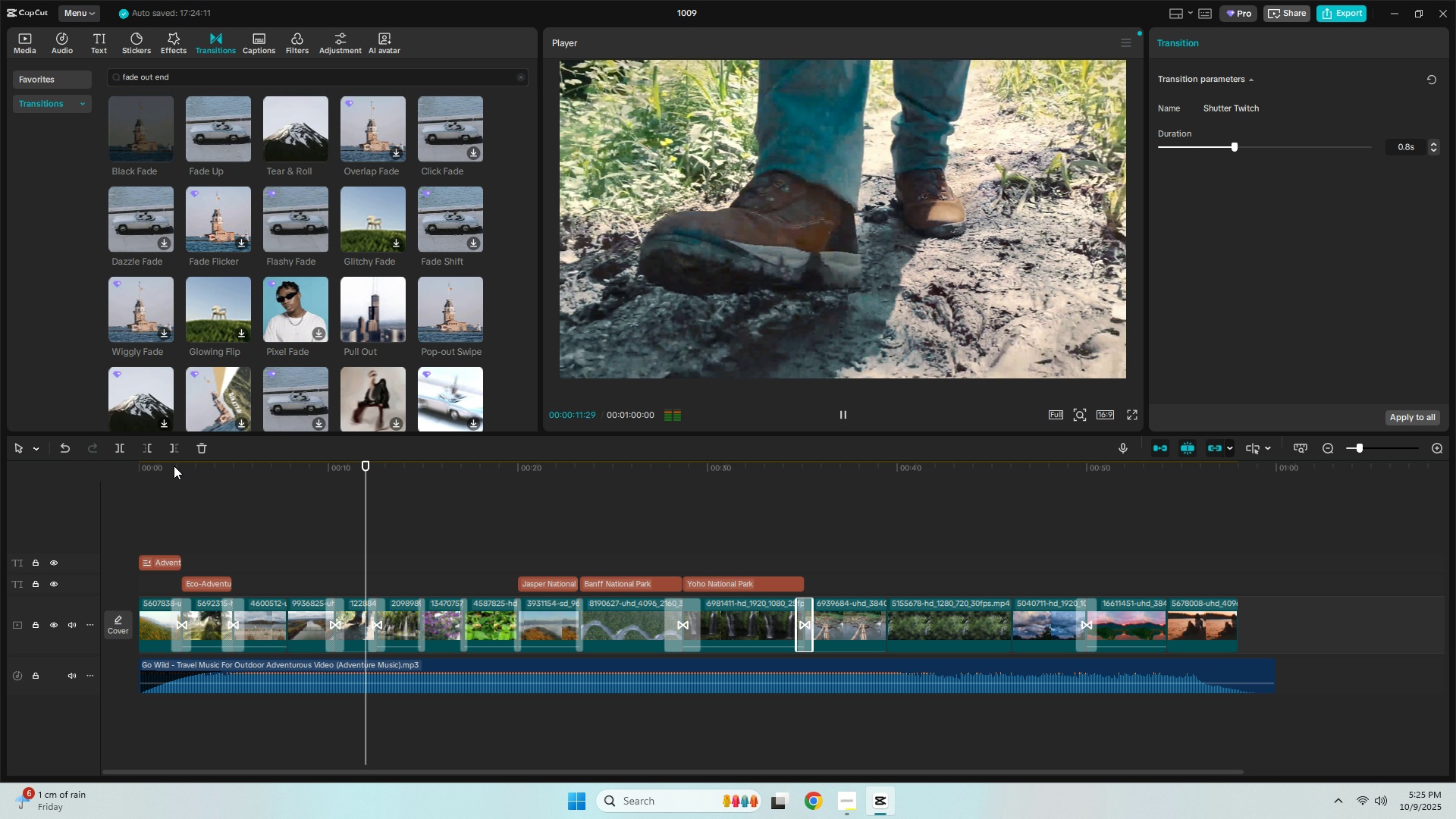 
wait(7.39)
 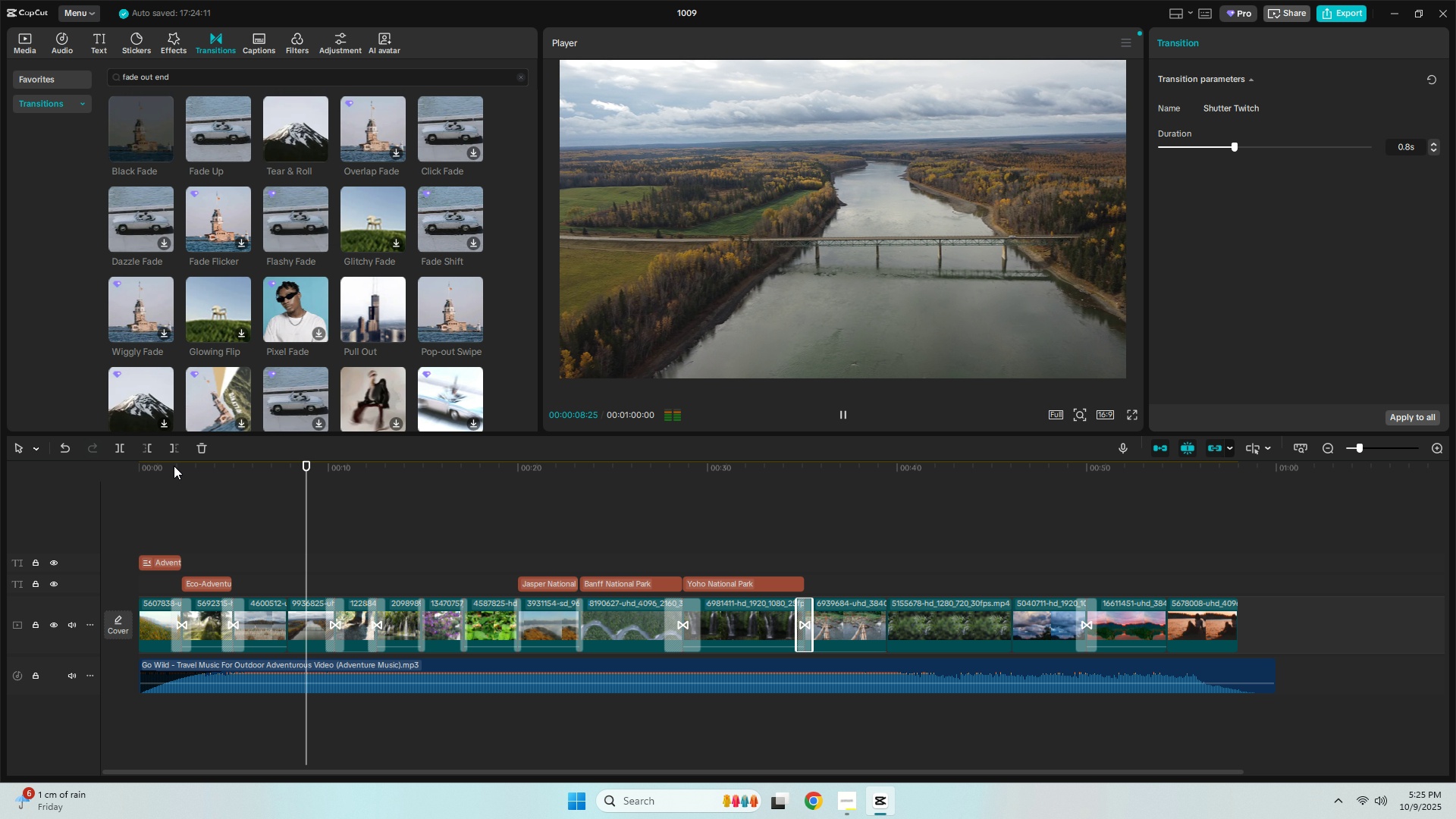 
key(Space)
 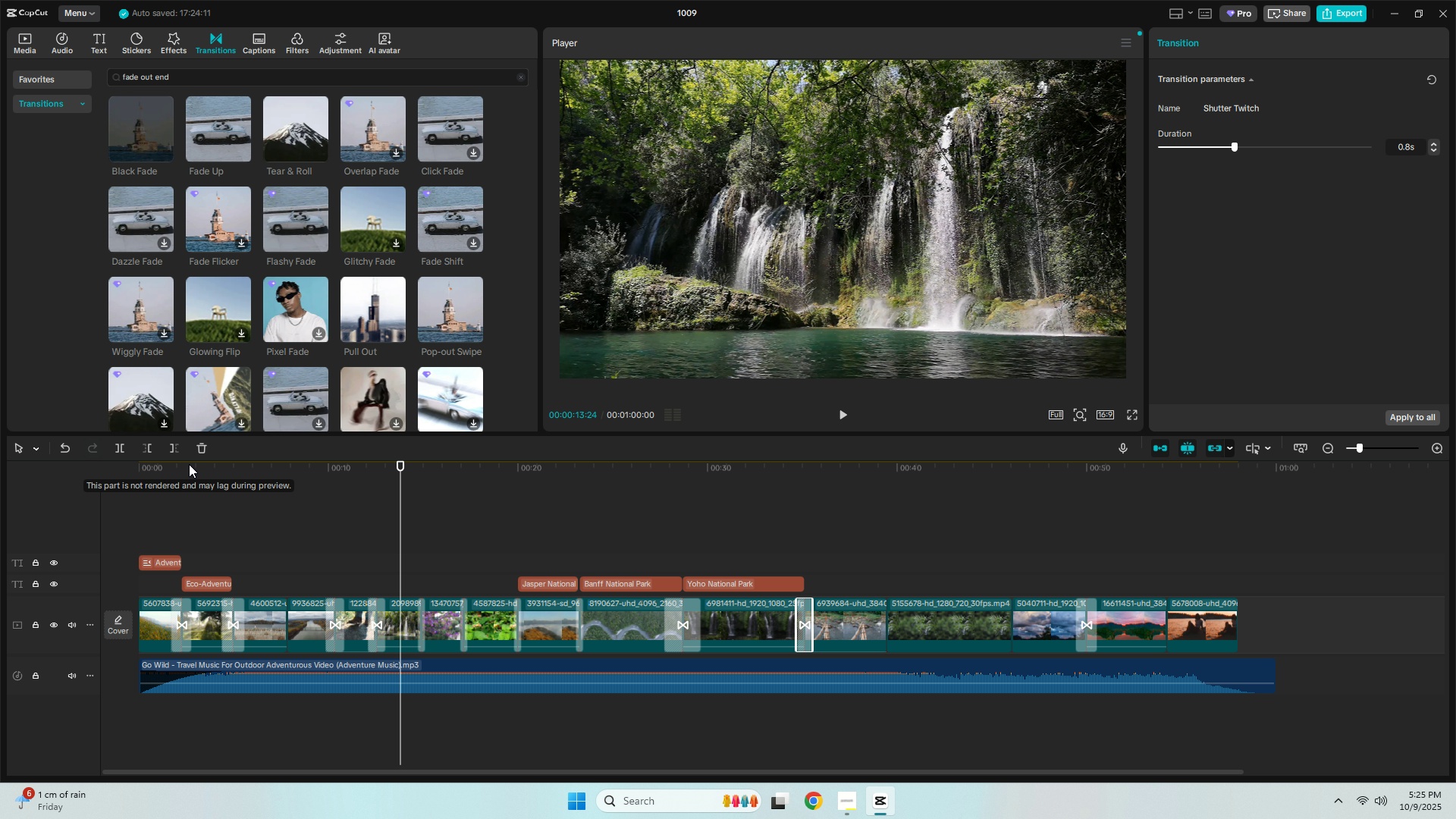 
left_click_drag(start_coordinate=[175, 461], to_coordinate=[117, 476])
 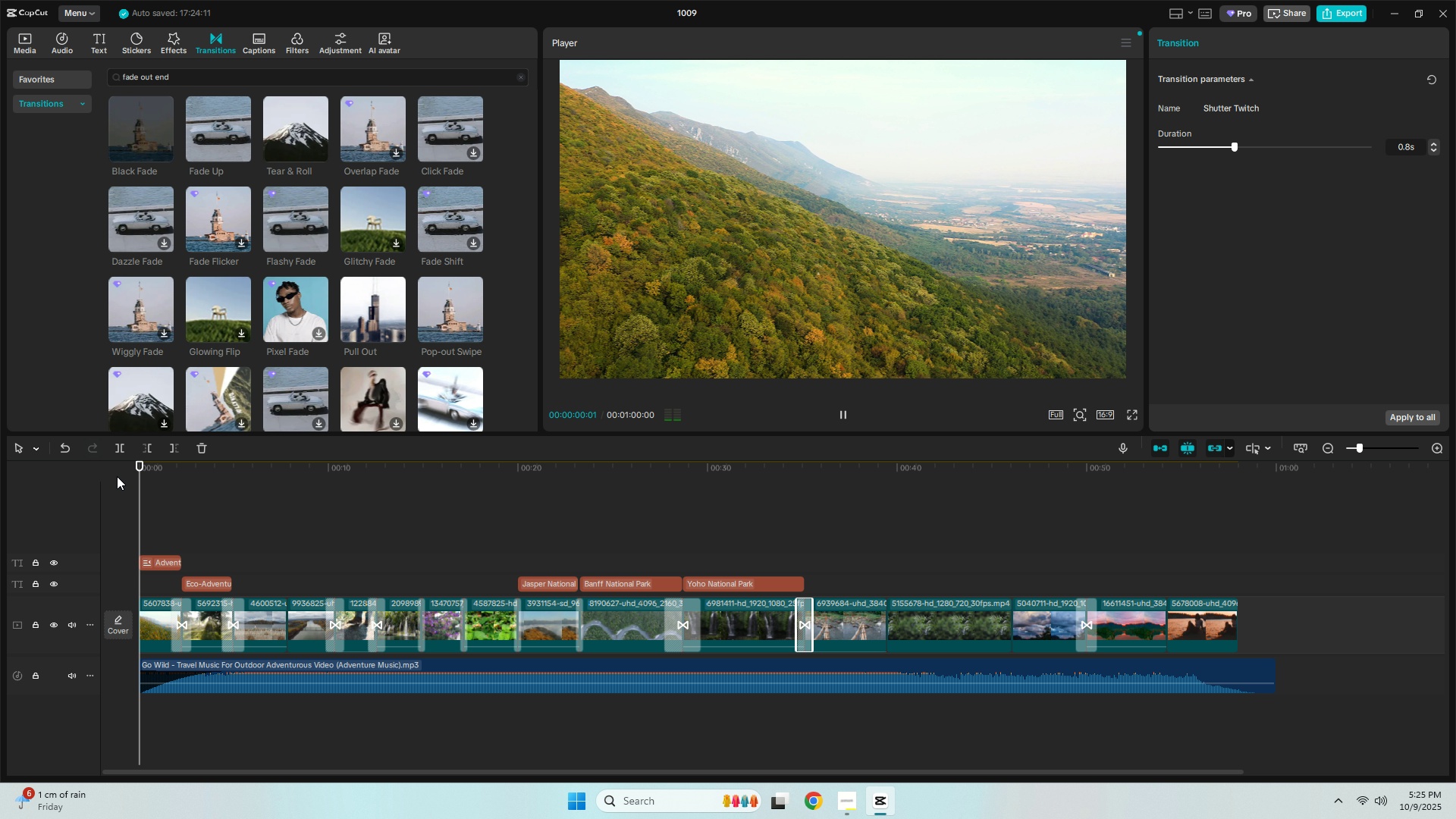 
key(Space)
 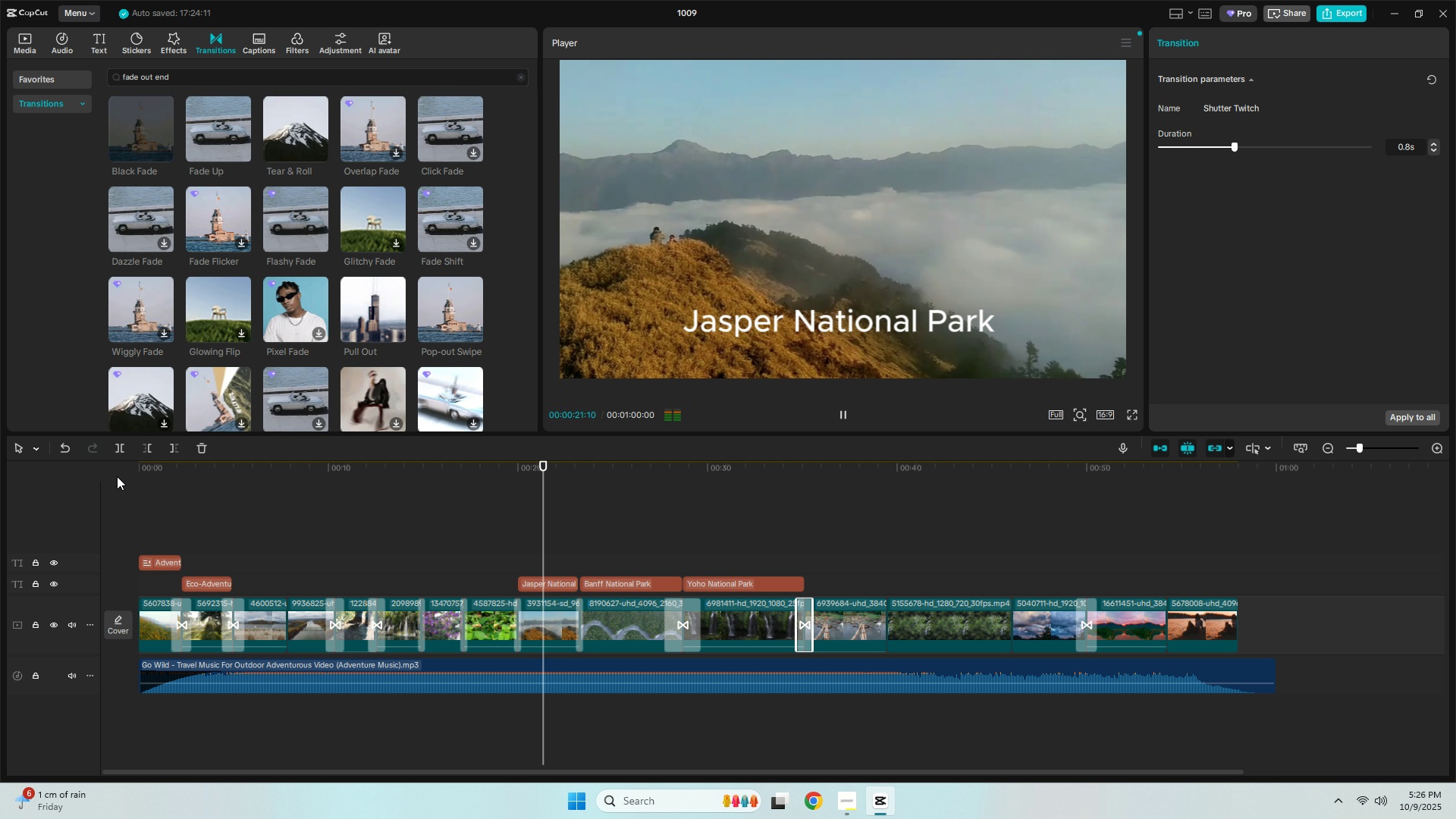 
wait(26.32)
 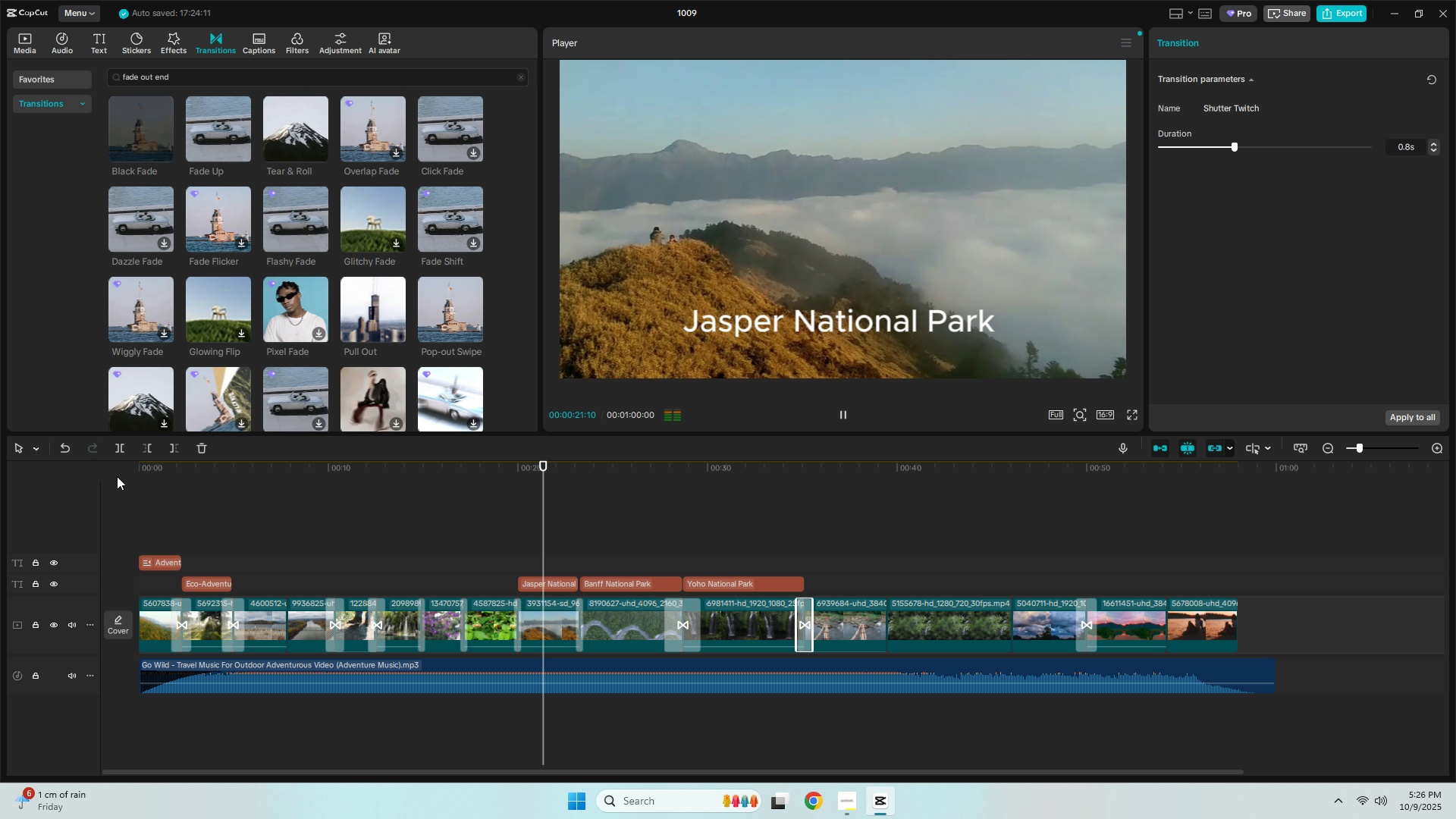 
key(Space)
 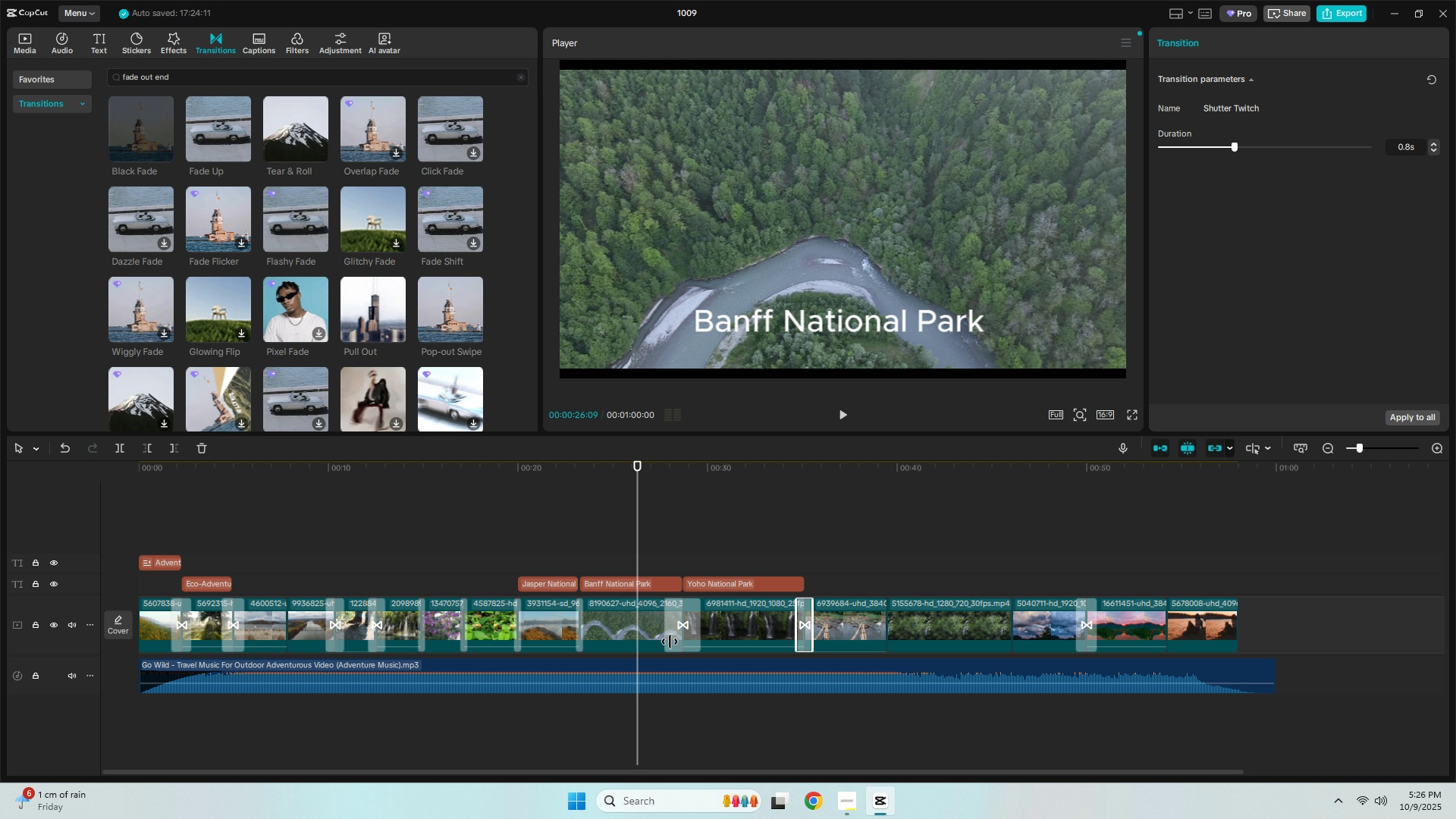 
double_click([675, 626])
 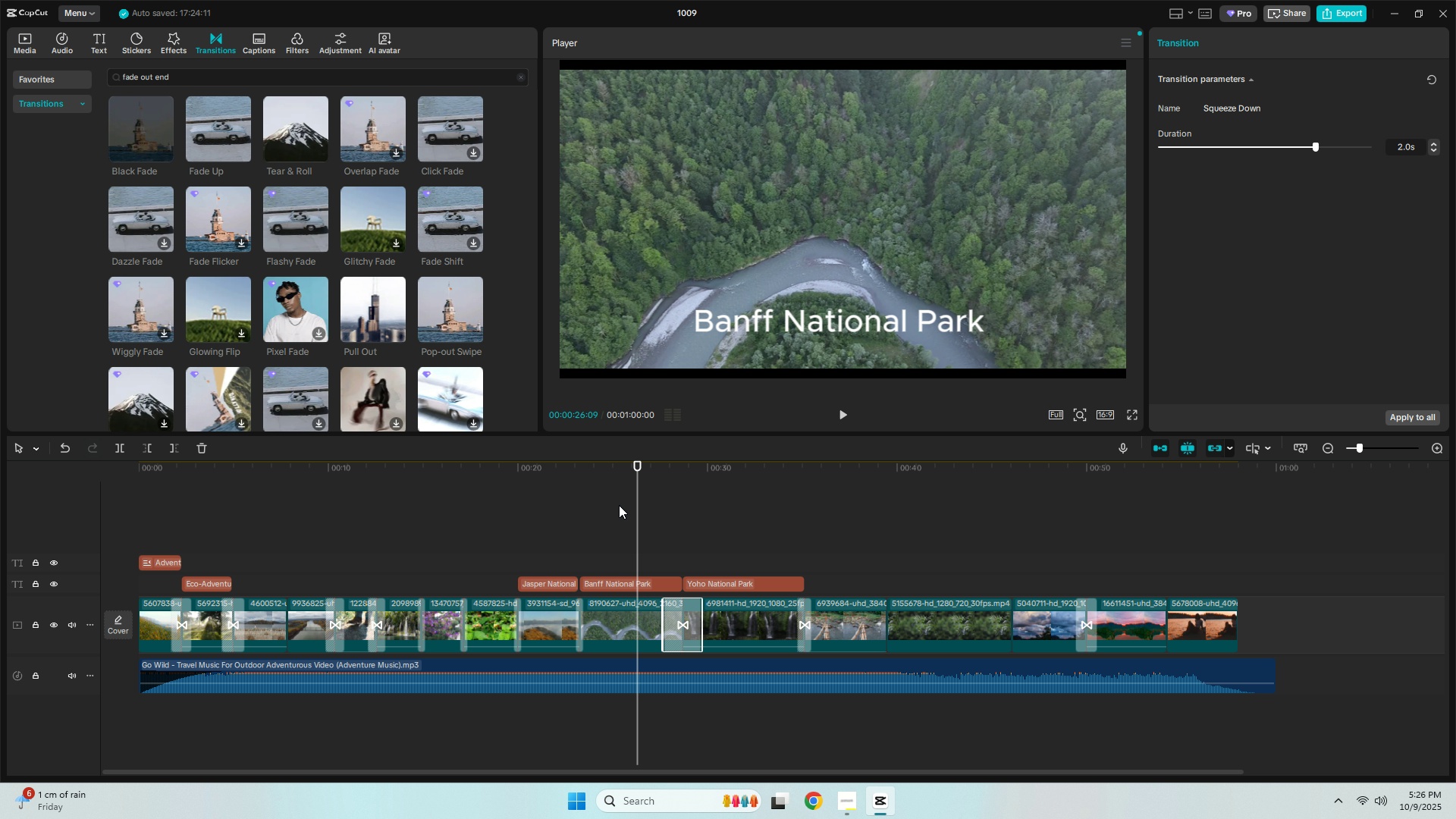 
key(Space)
 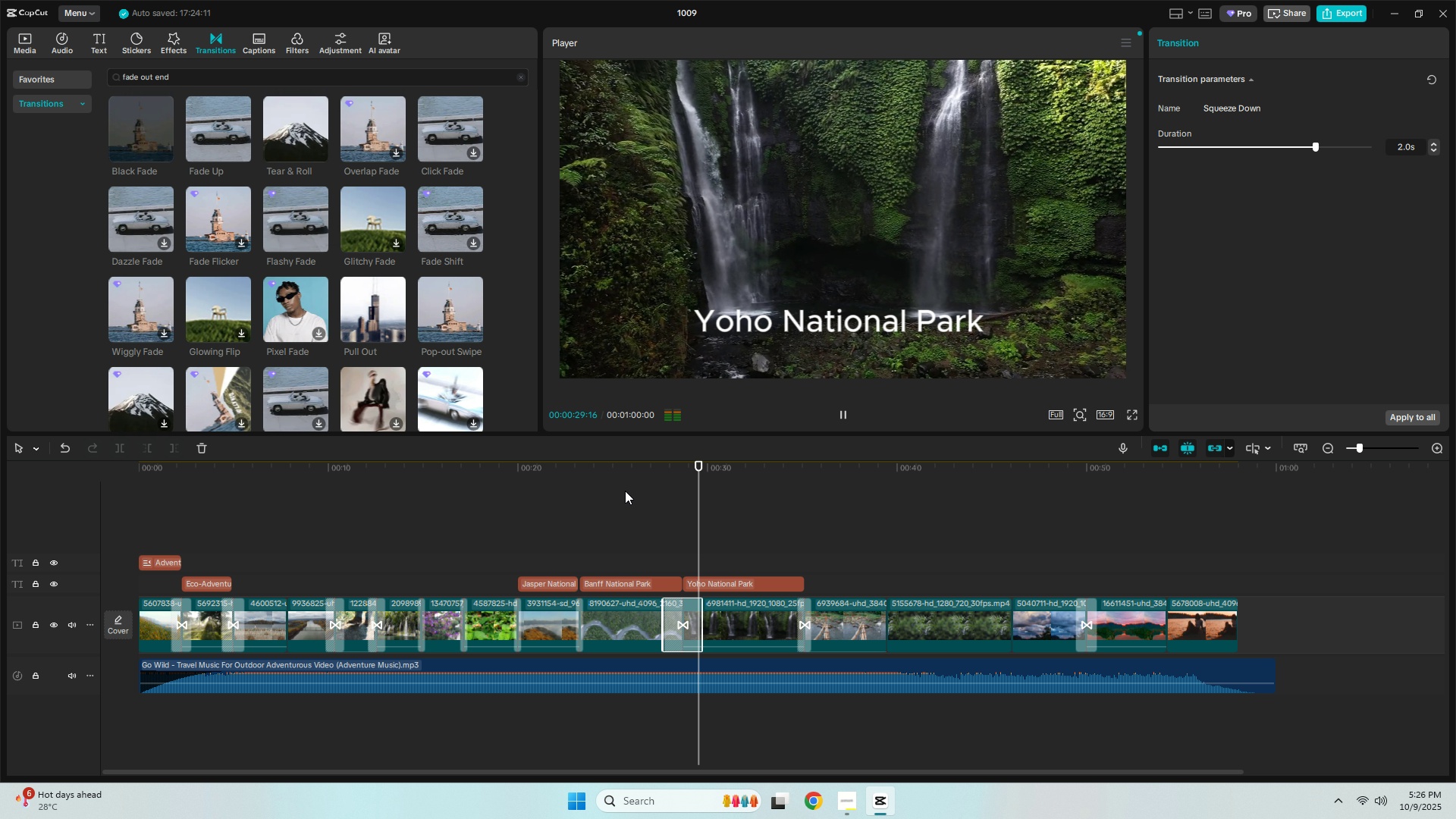 
key(Space)
 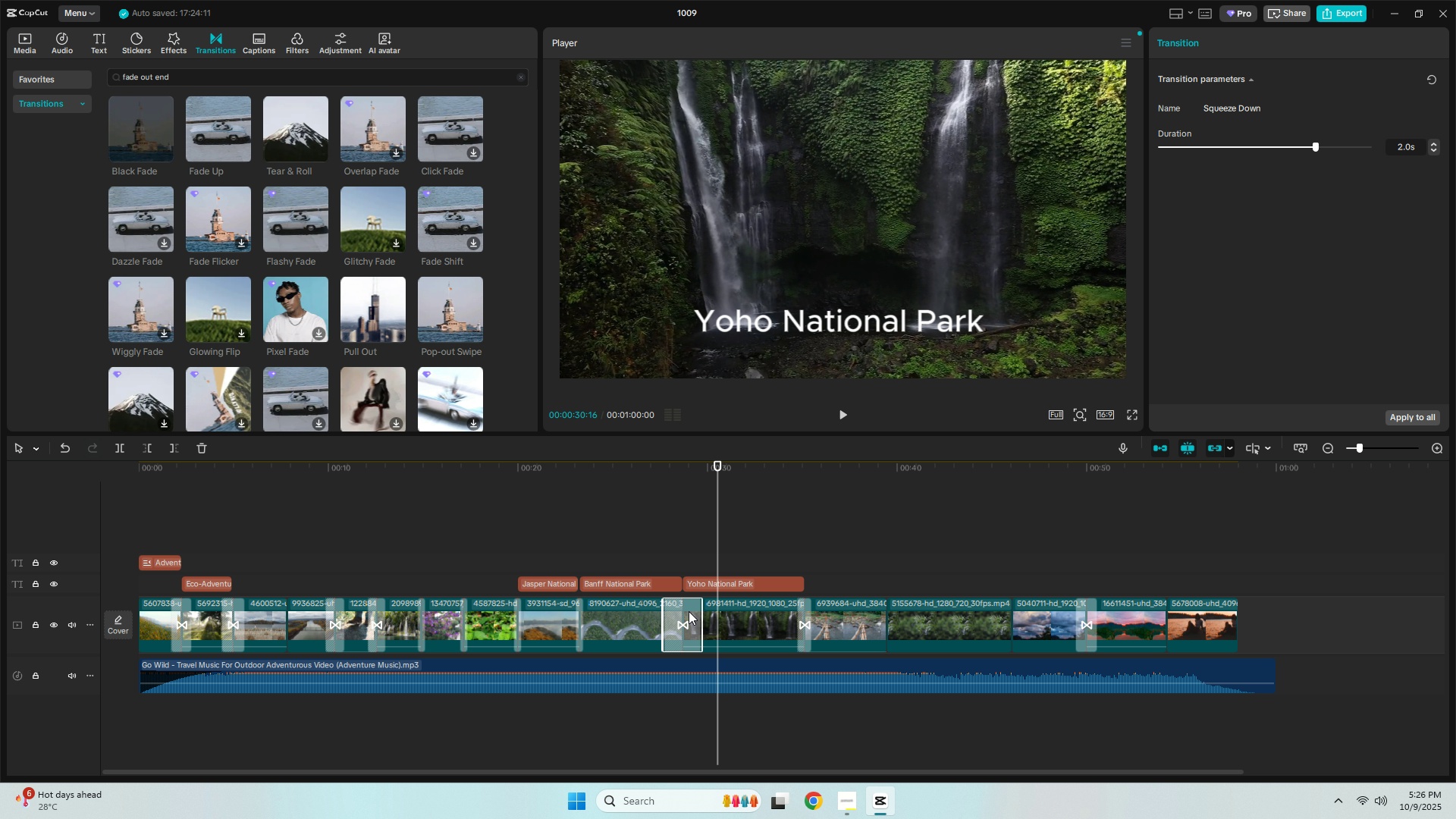 
left_click([689, 611])
 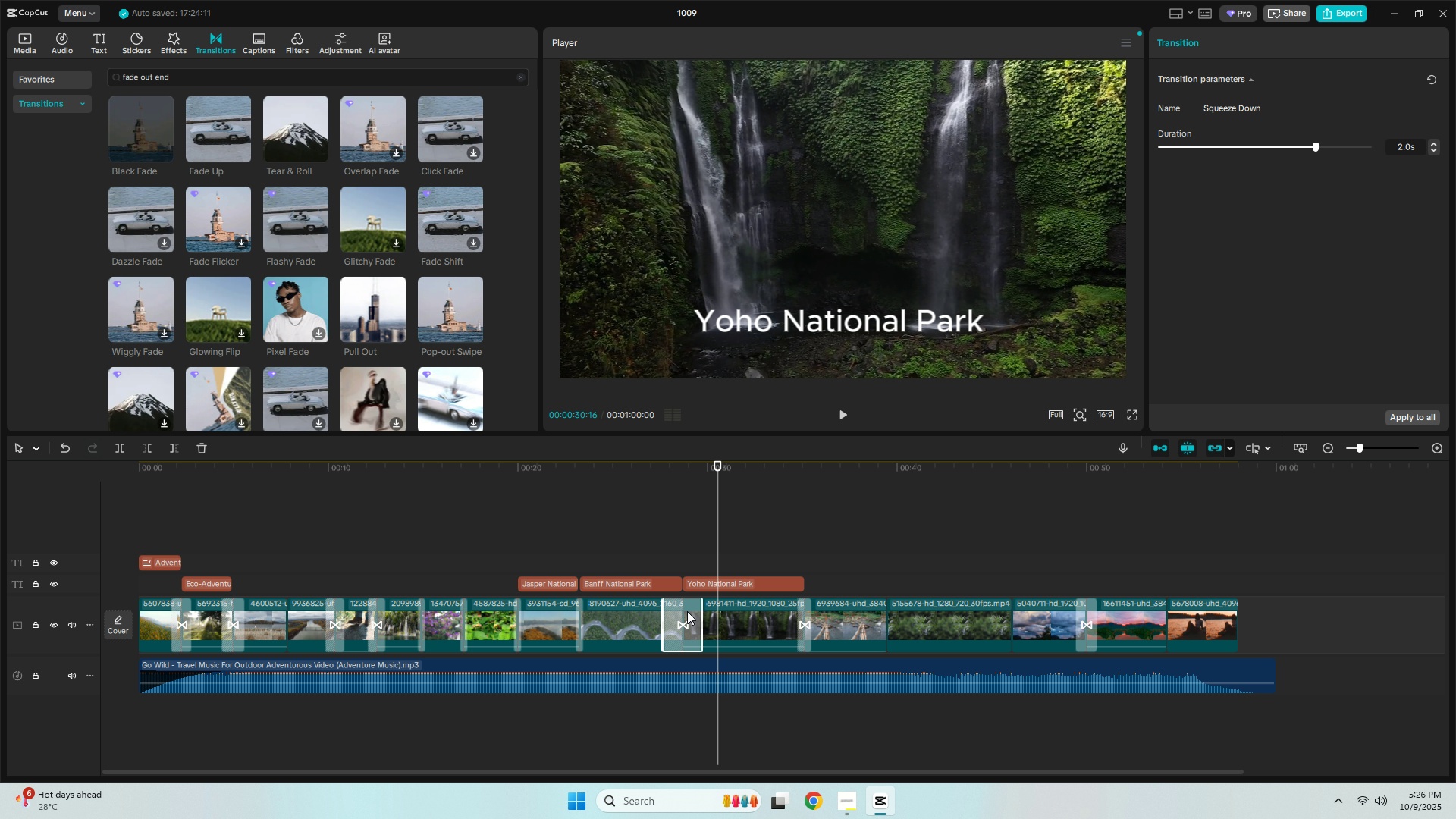 
key(Delete)
 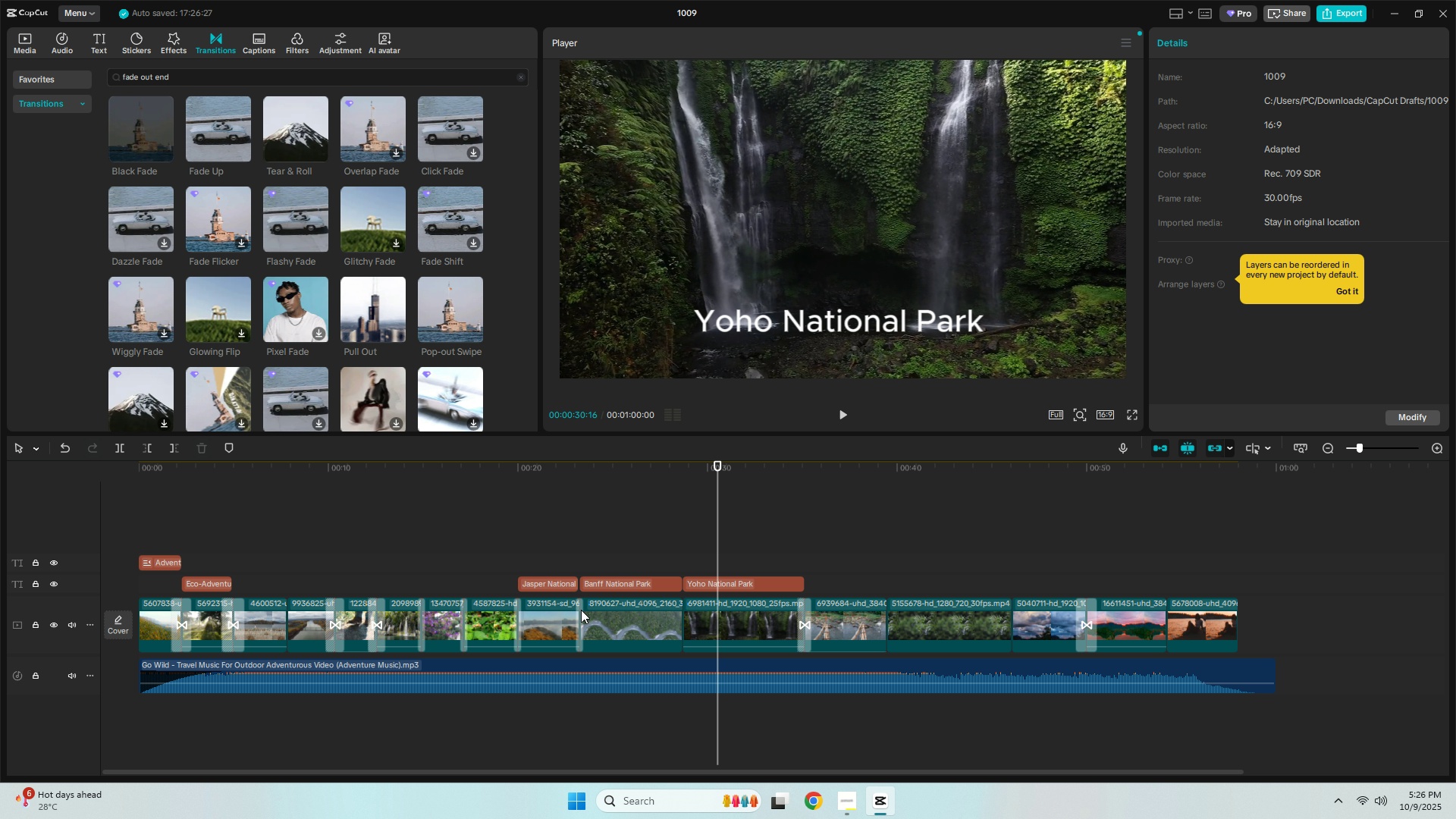 
double_click([579, 610])
 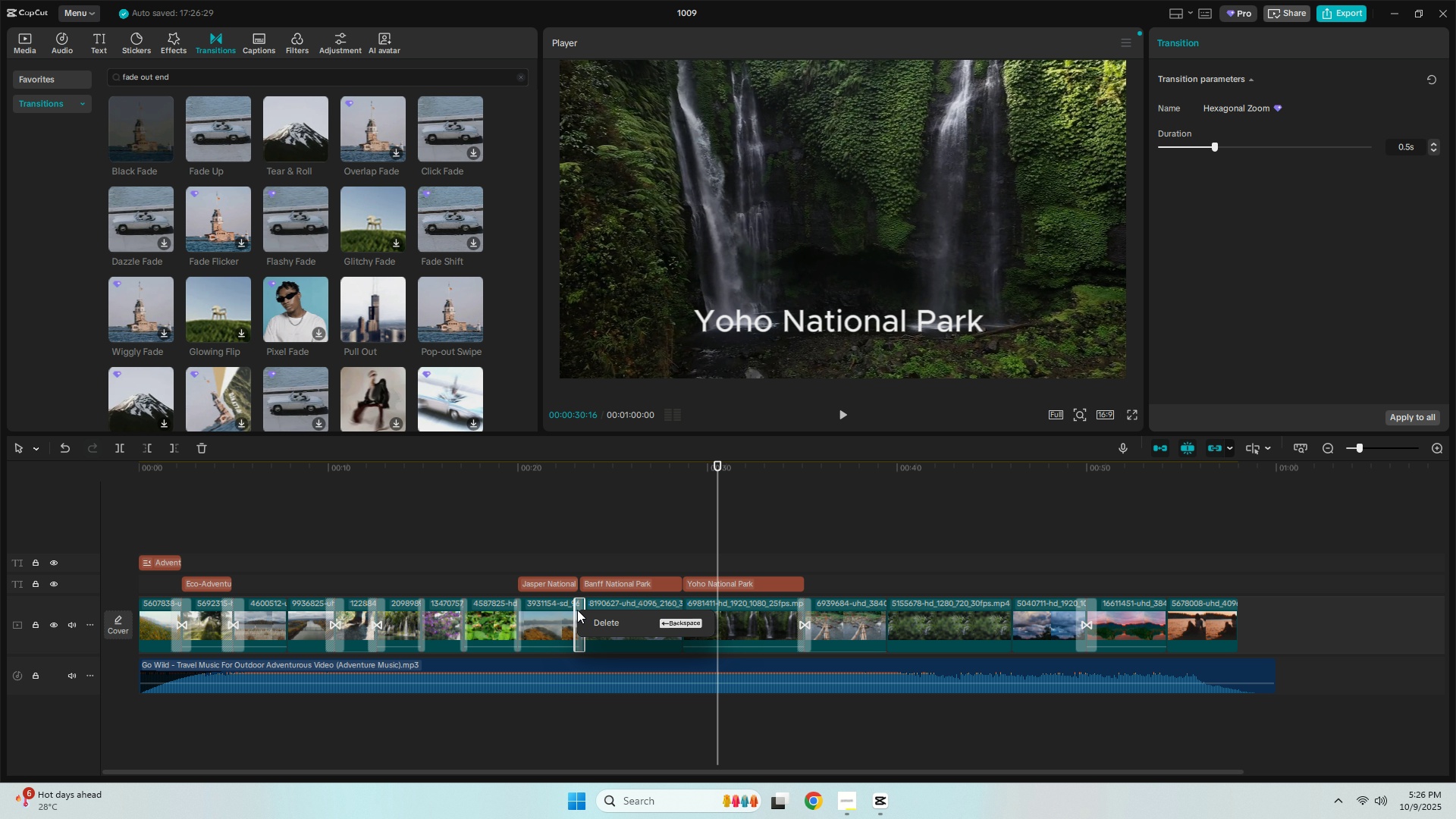 
double_click([577, 610])
 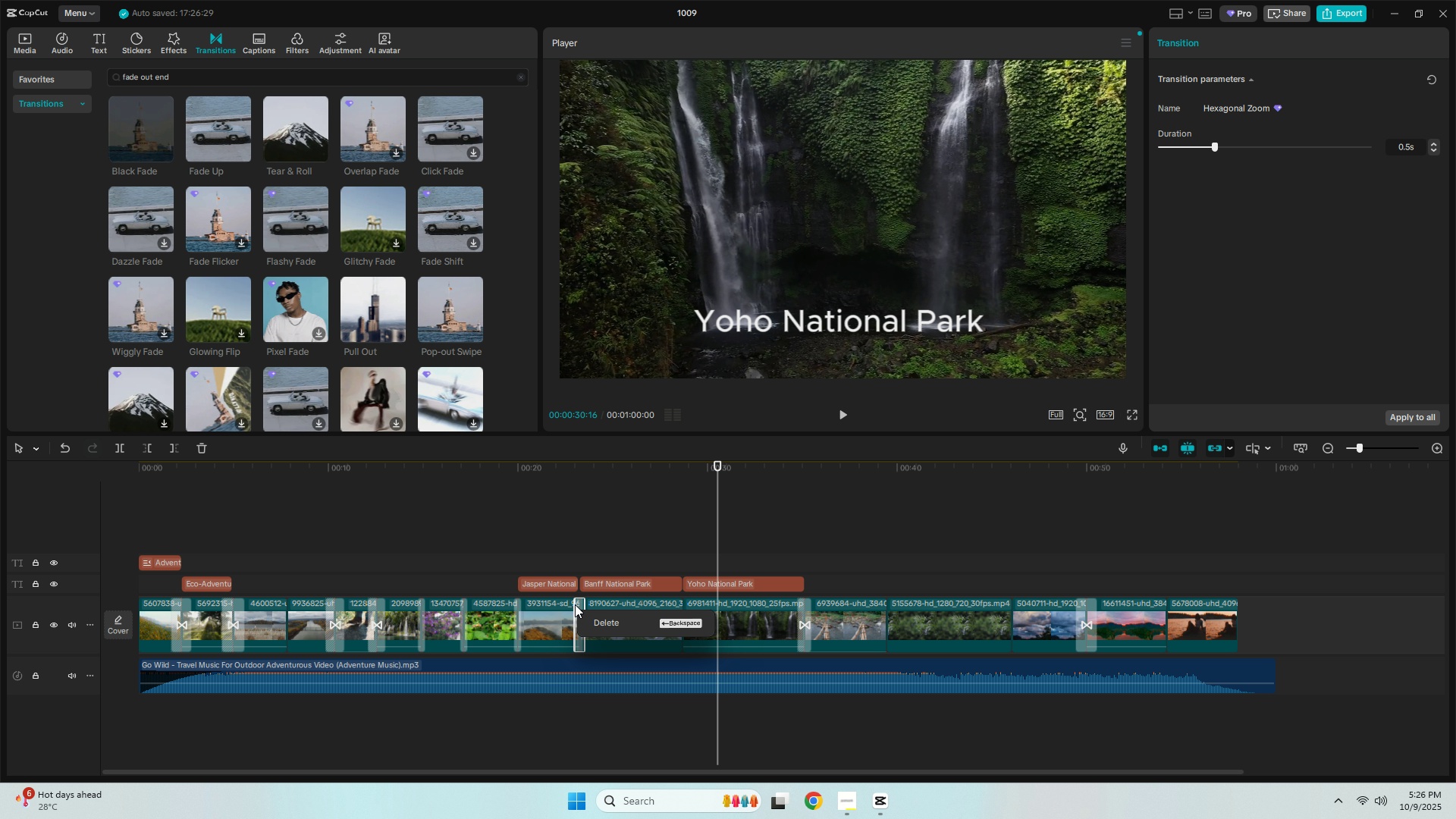 
double_click([576, 602])
 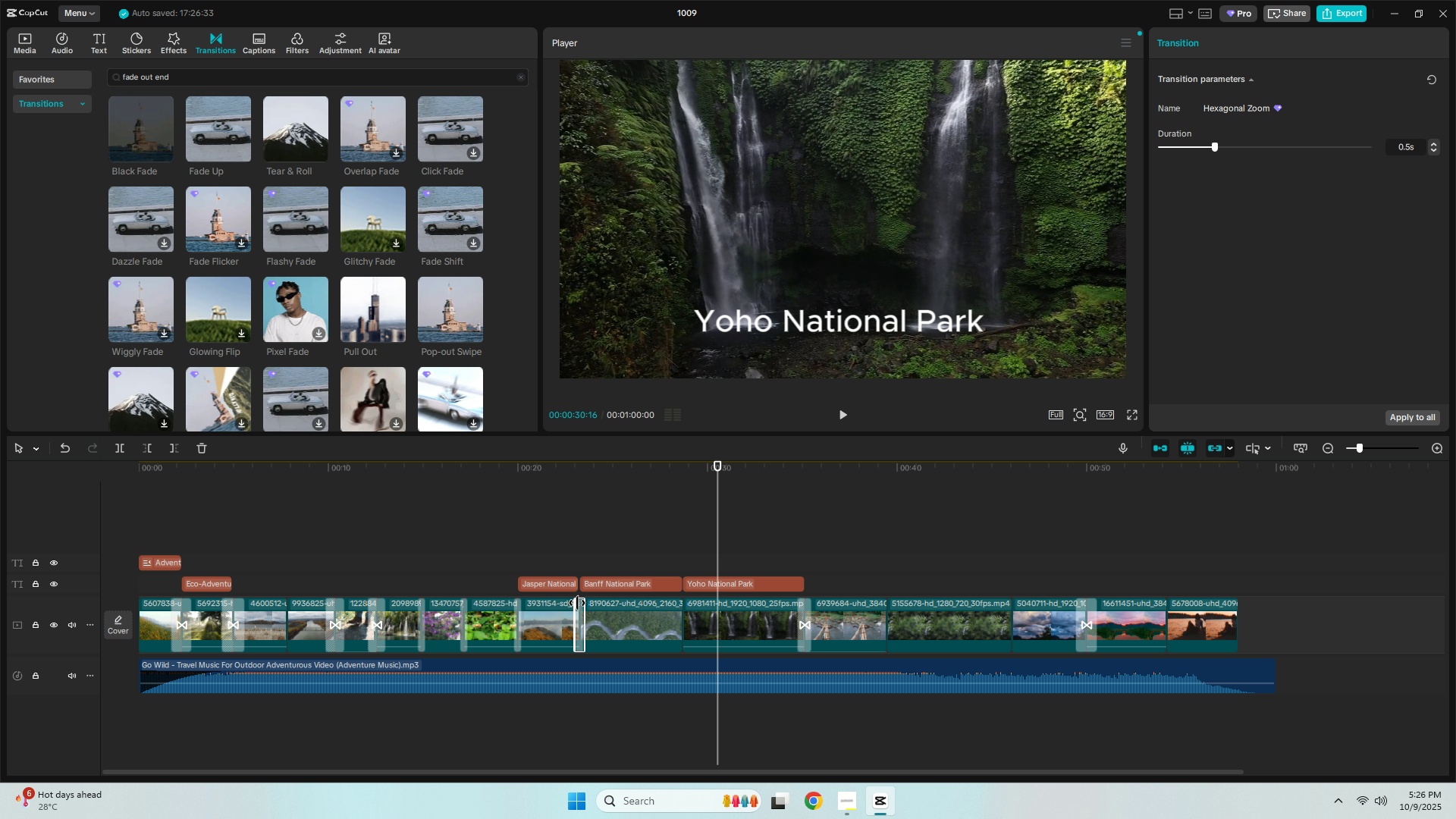 
double_click([577, 603])
 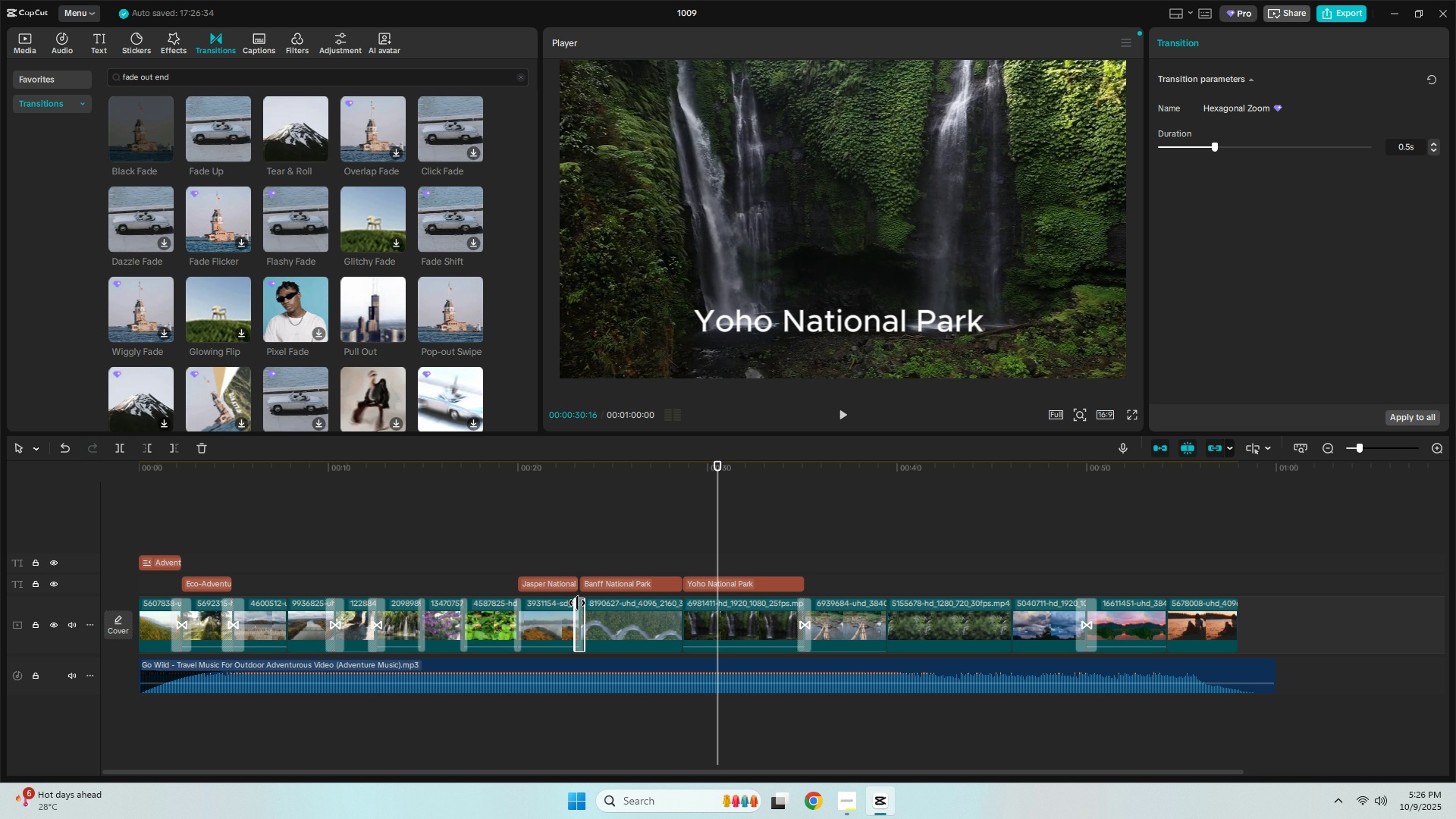 
left_click_drag(start_coordinate=[577, 604], to_coordinate=[572, 605])
 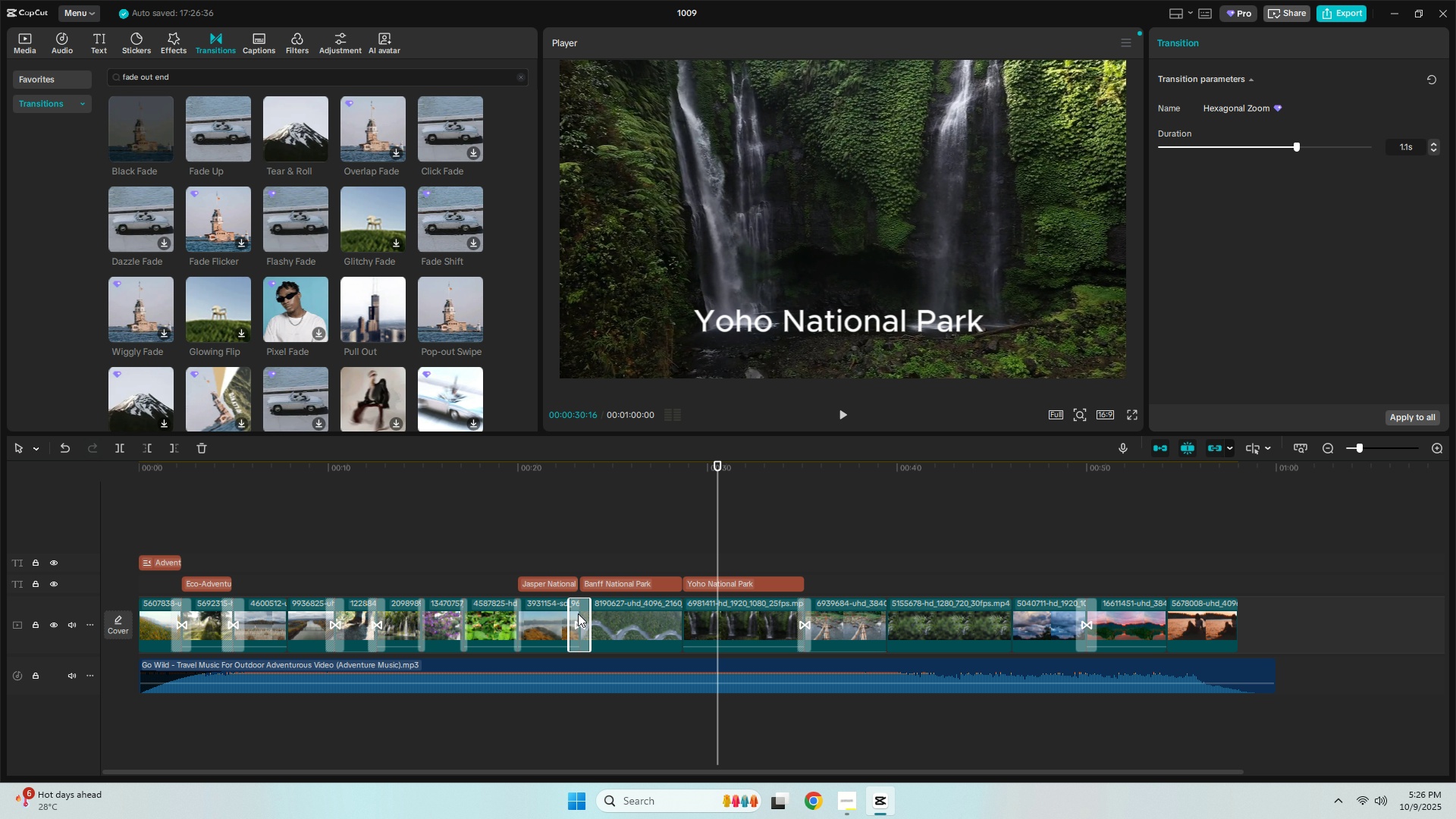 
left_click_drag(start_coordinate=[578, 613], to_coordinate=[628, 579])
 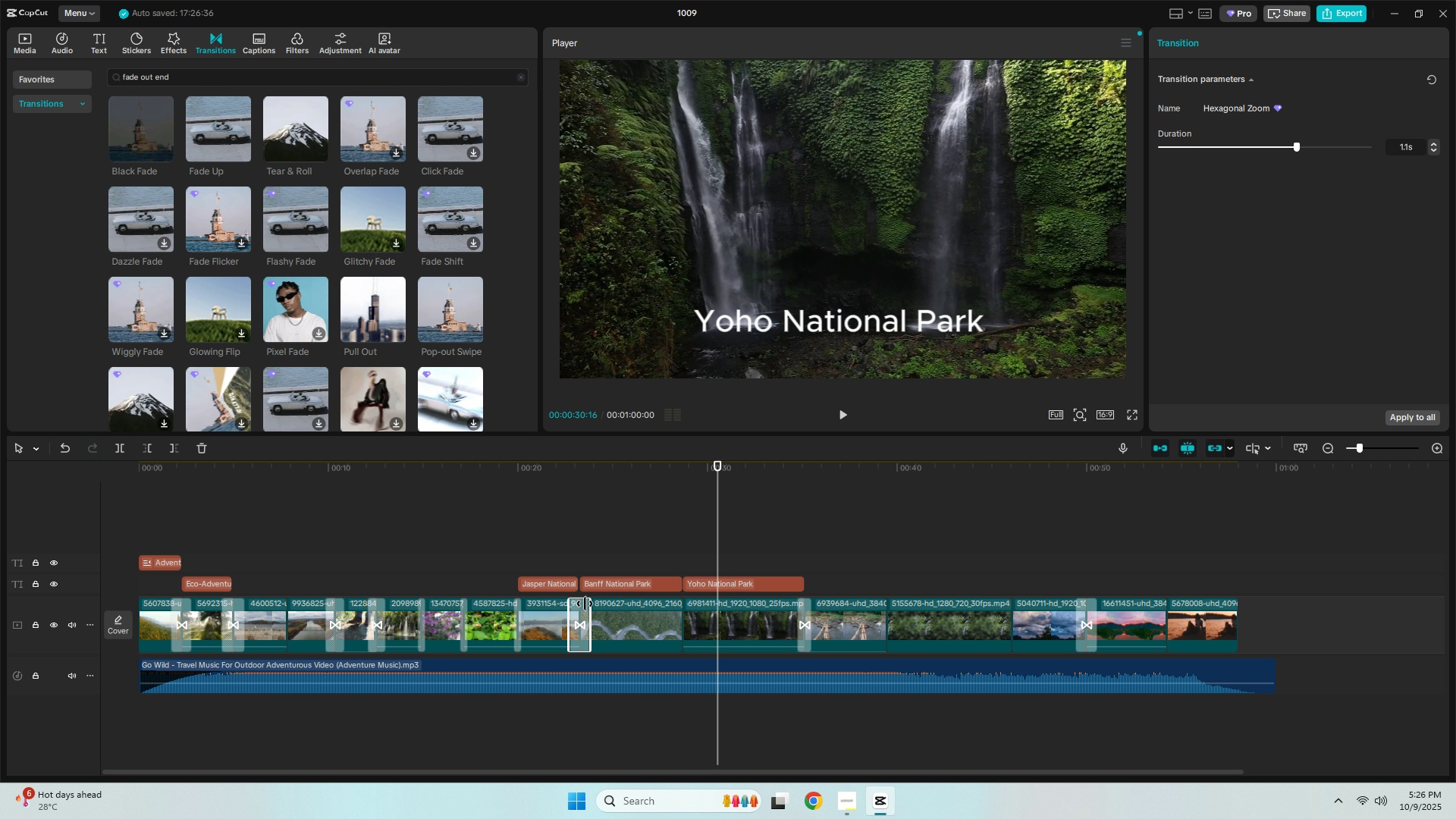 
hold_key(key=AltLeft, duration=0.85)
left_click_drag(start_coordinate=[582, 605], to_coordinate=[622, 537])
 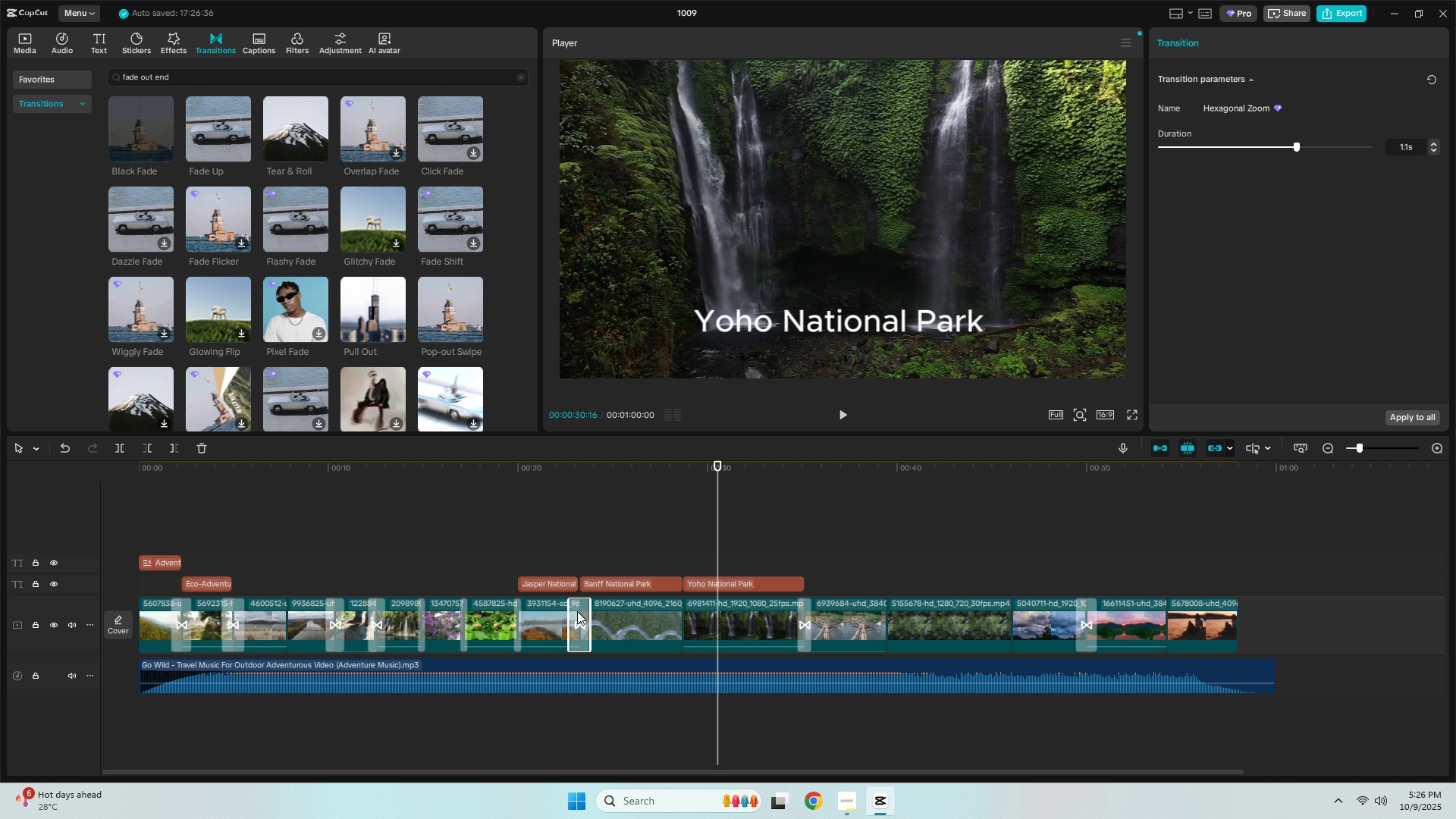 
left_click_drag(start_coordinate=[577, 611], to_coordinate=[584, 545])
 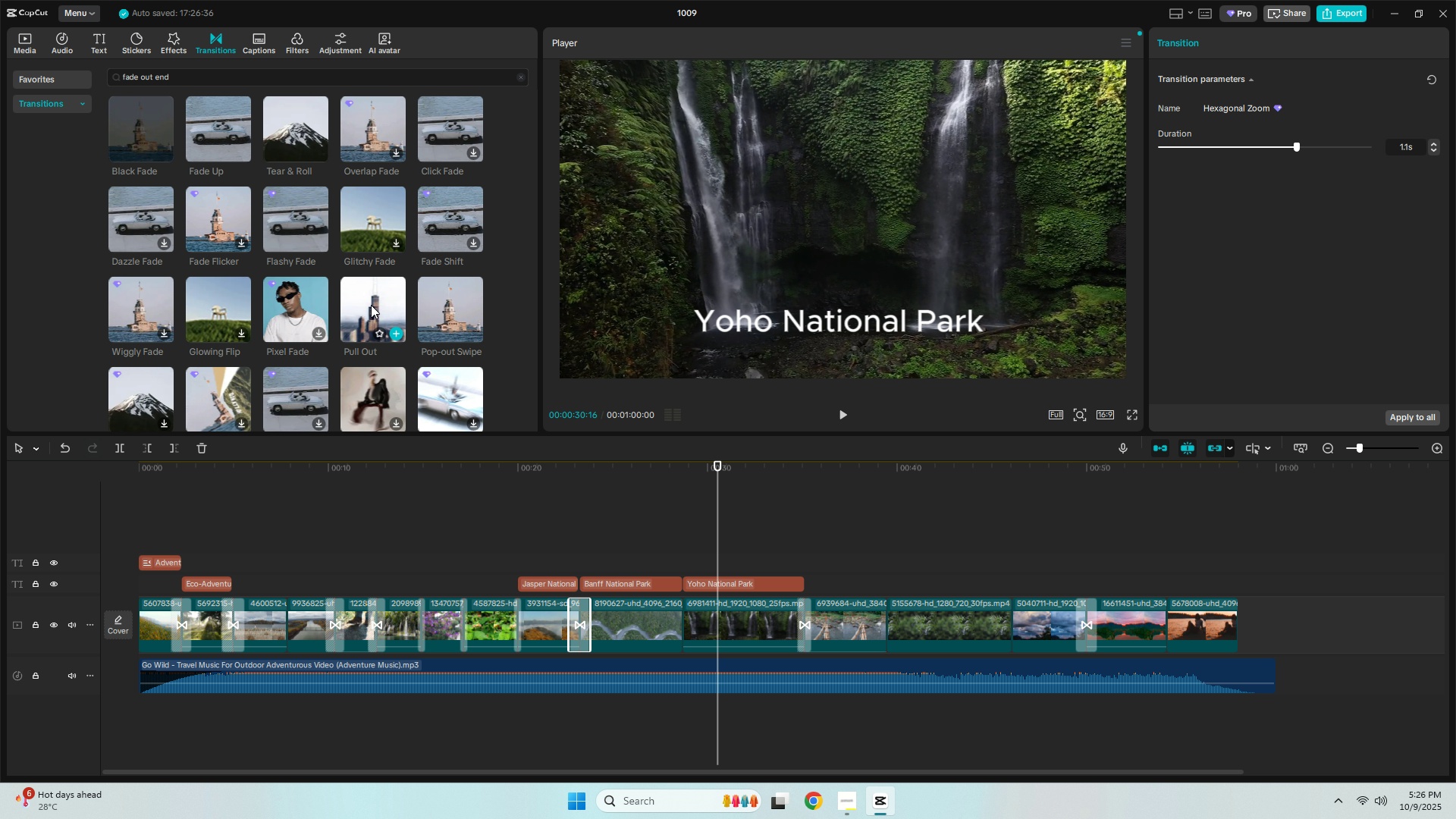 
left_click_drag(start_coordinate=[371, 305], to_coordinate=[679, 622])
 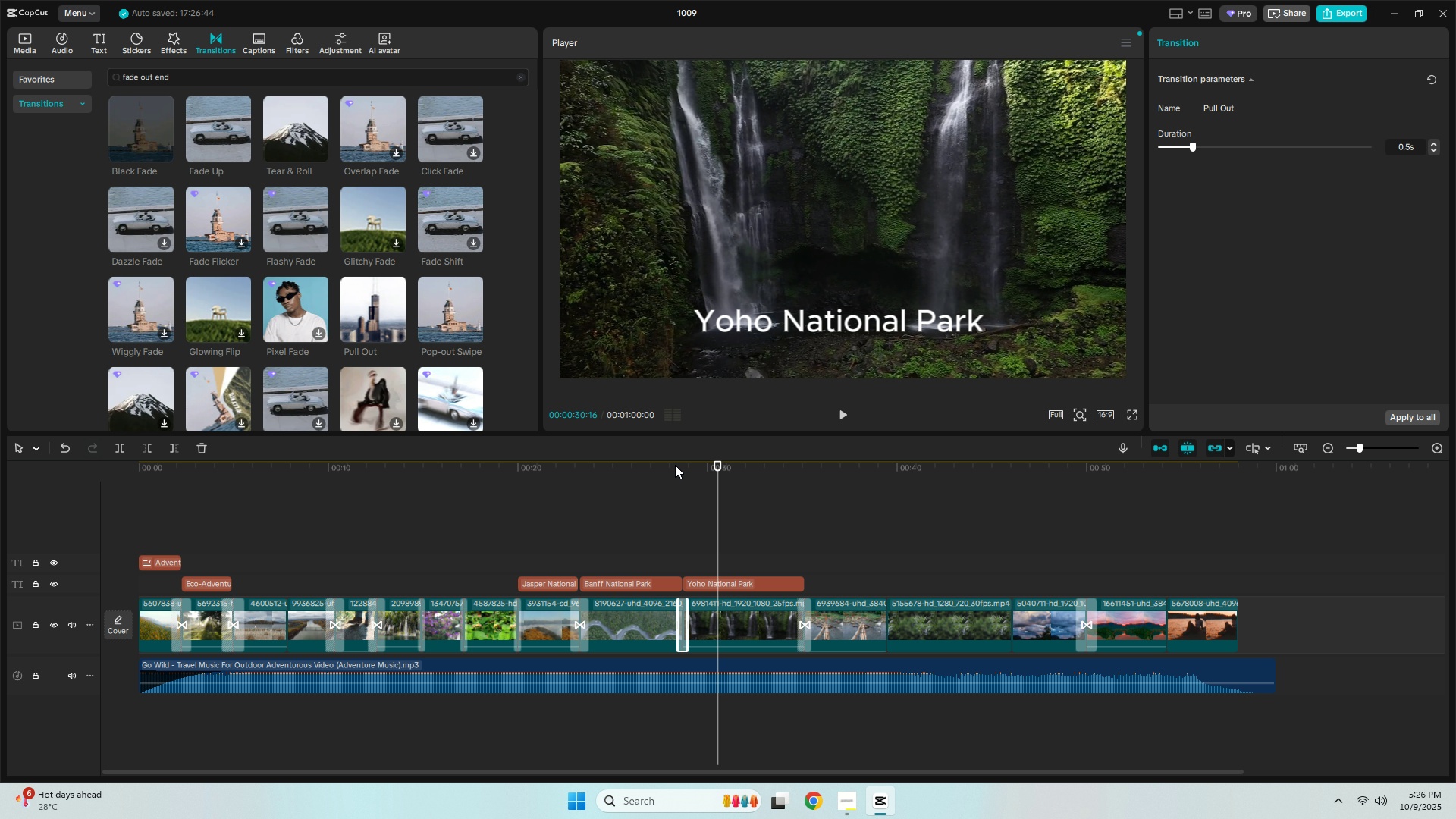 
left_click([674, 465])
 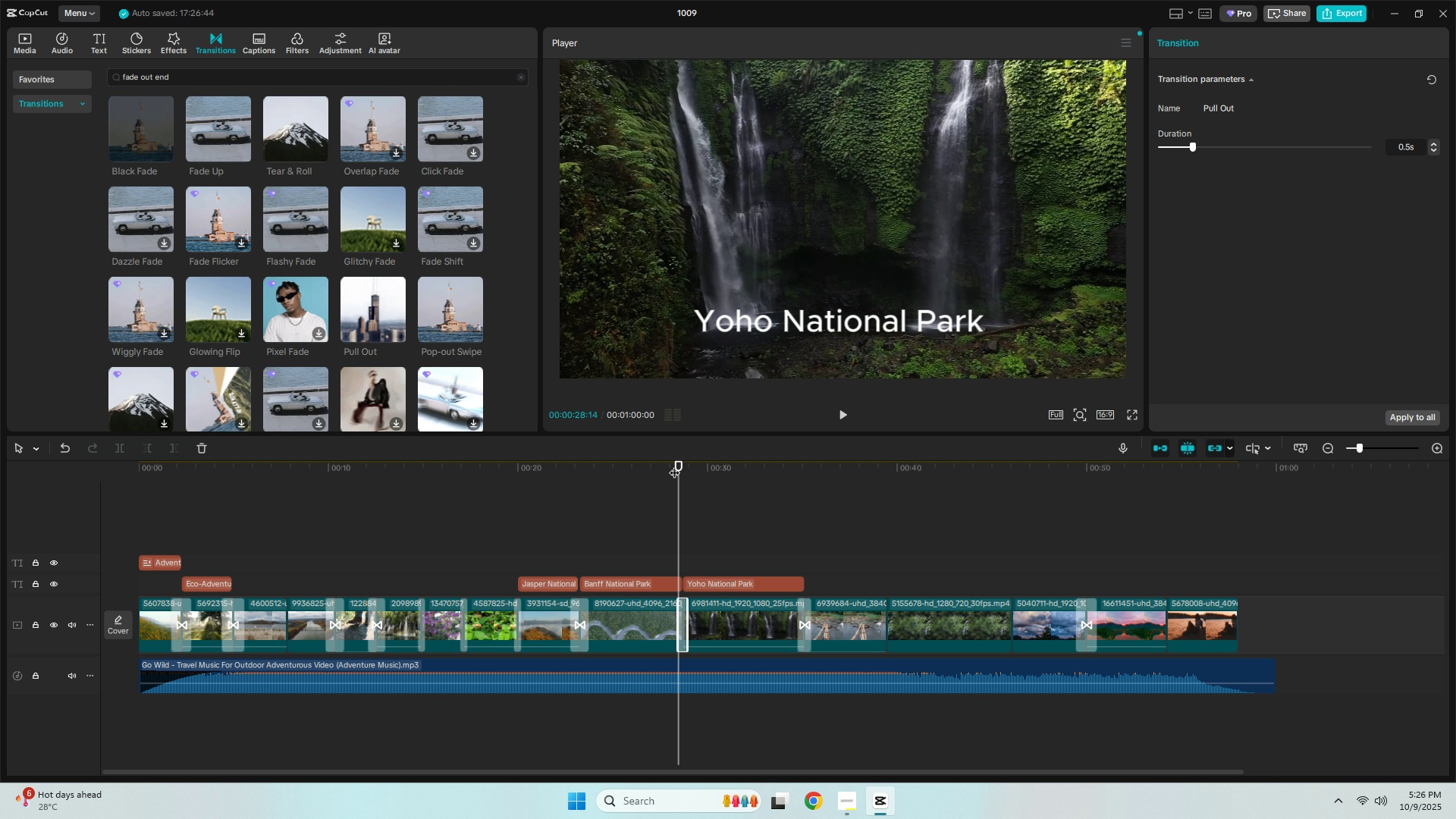 
key(Space)
 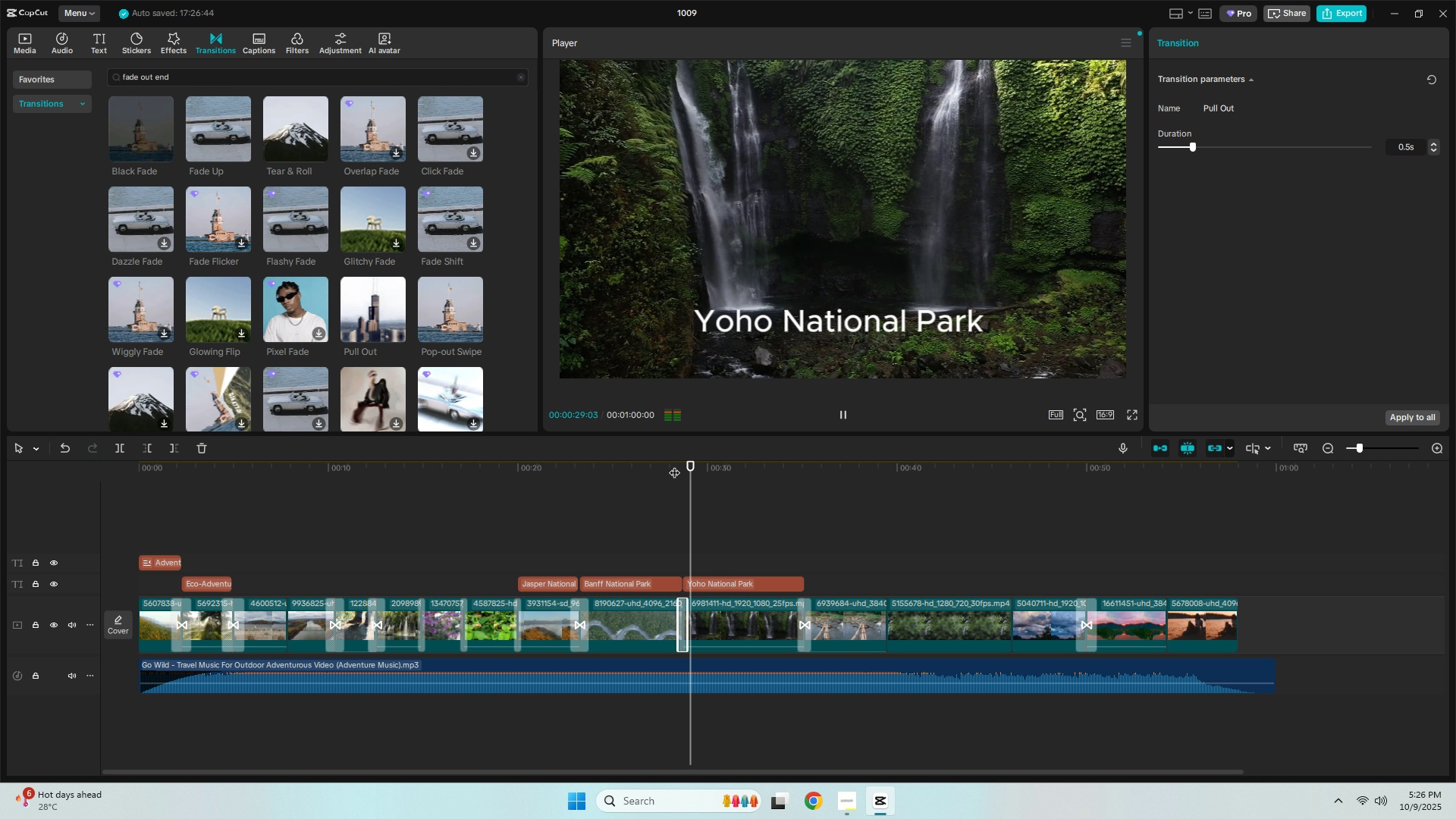 
key(Space)
 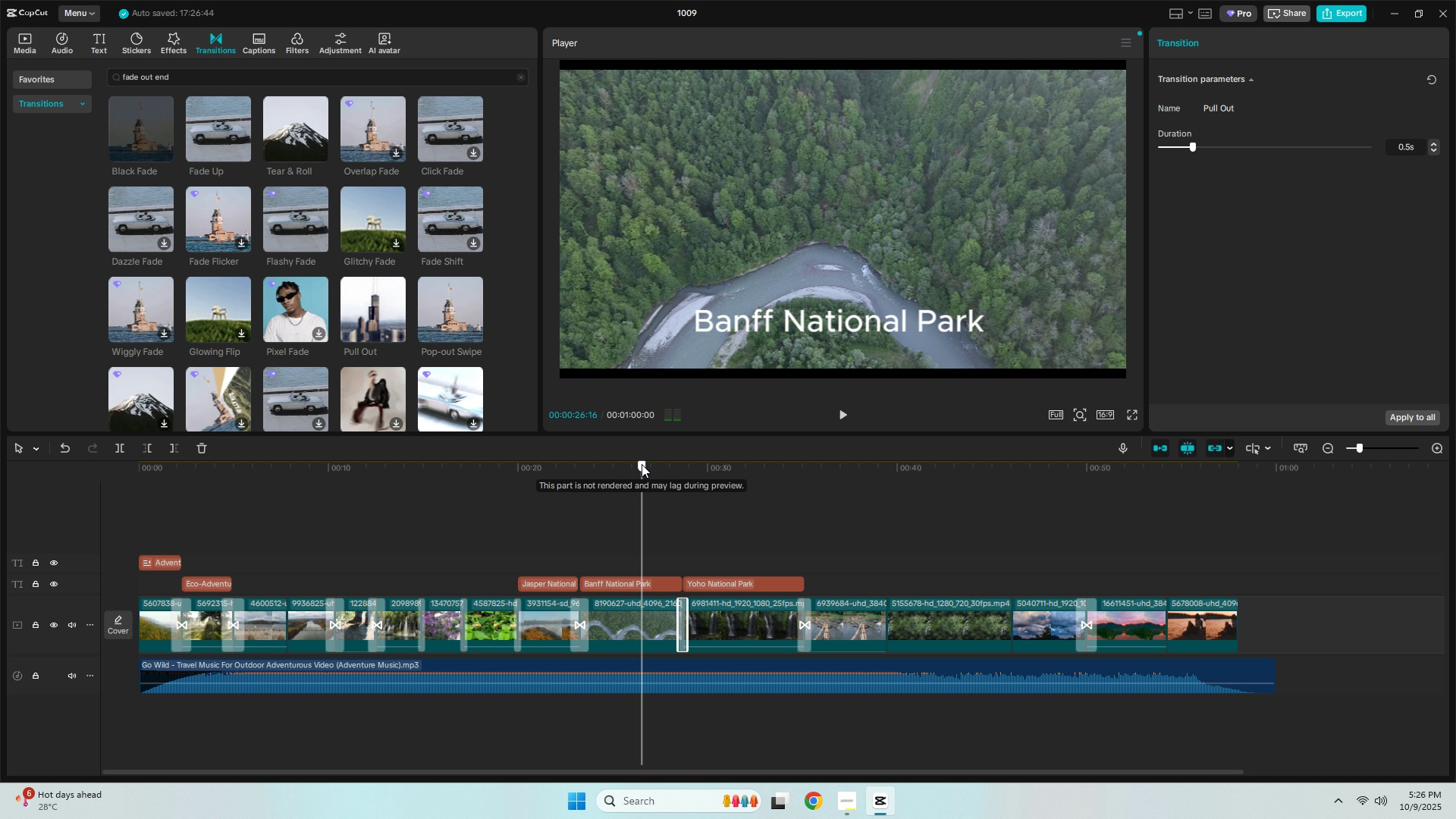 
left_click([642, 464])
 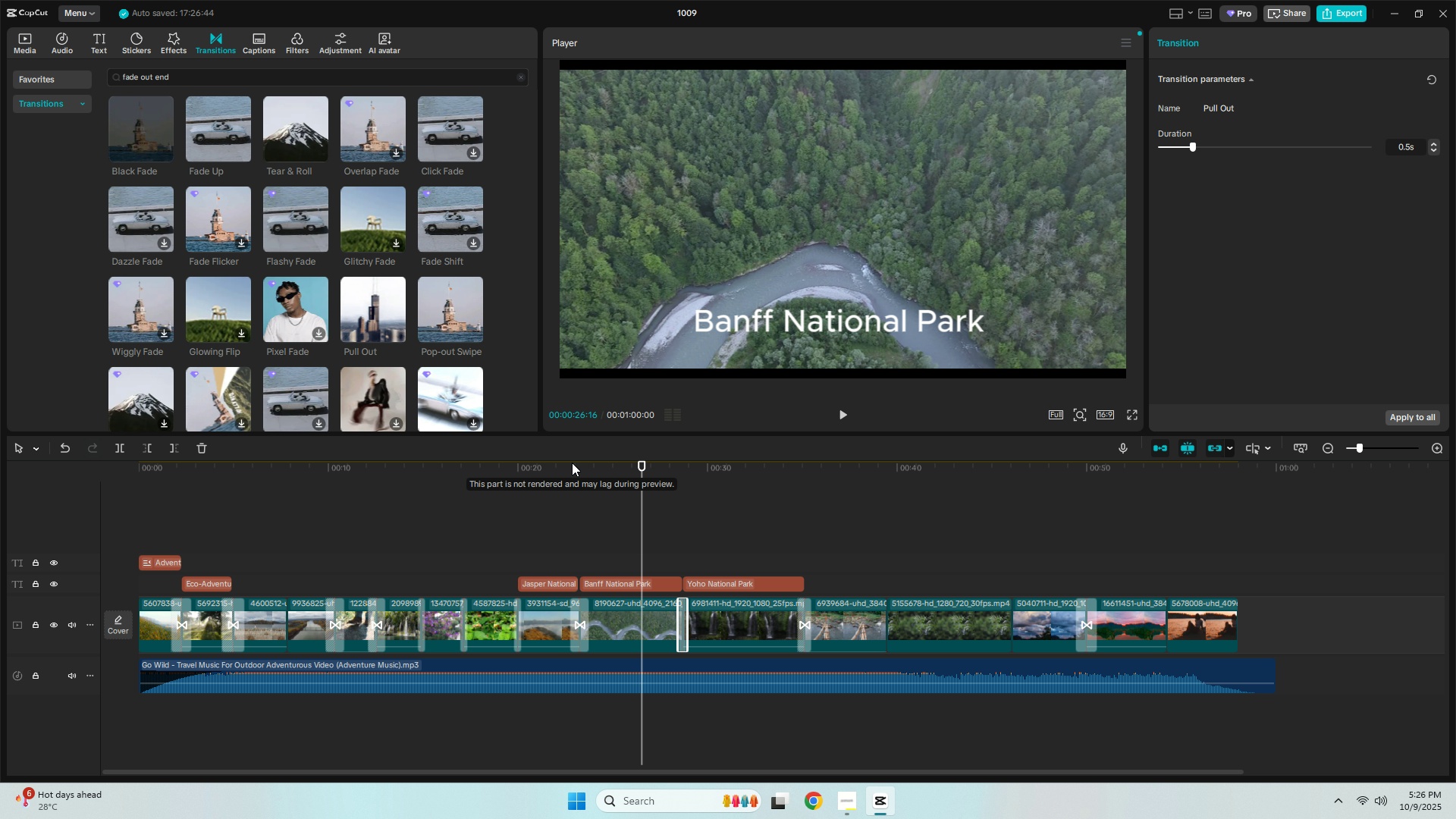 
left_click([572, 463])
 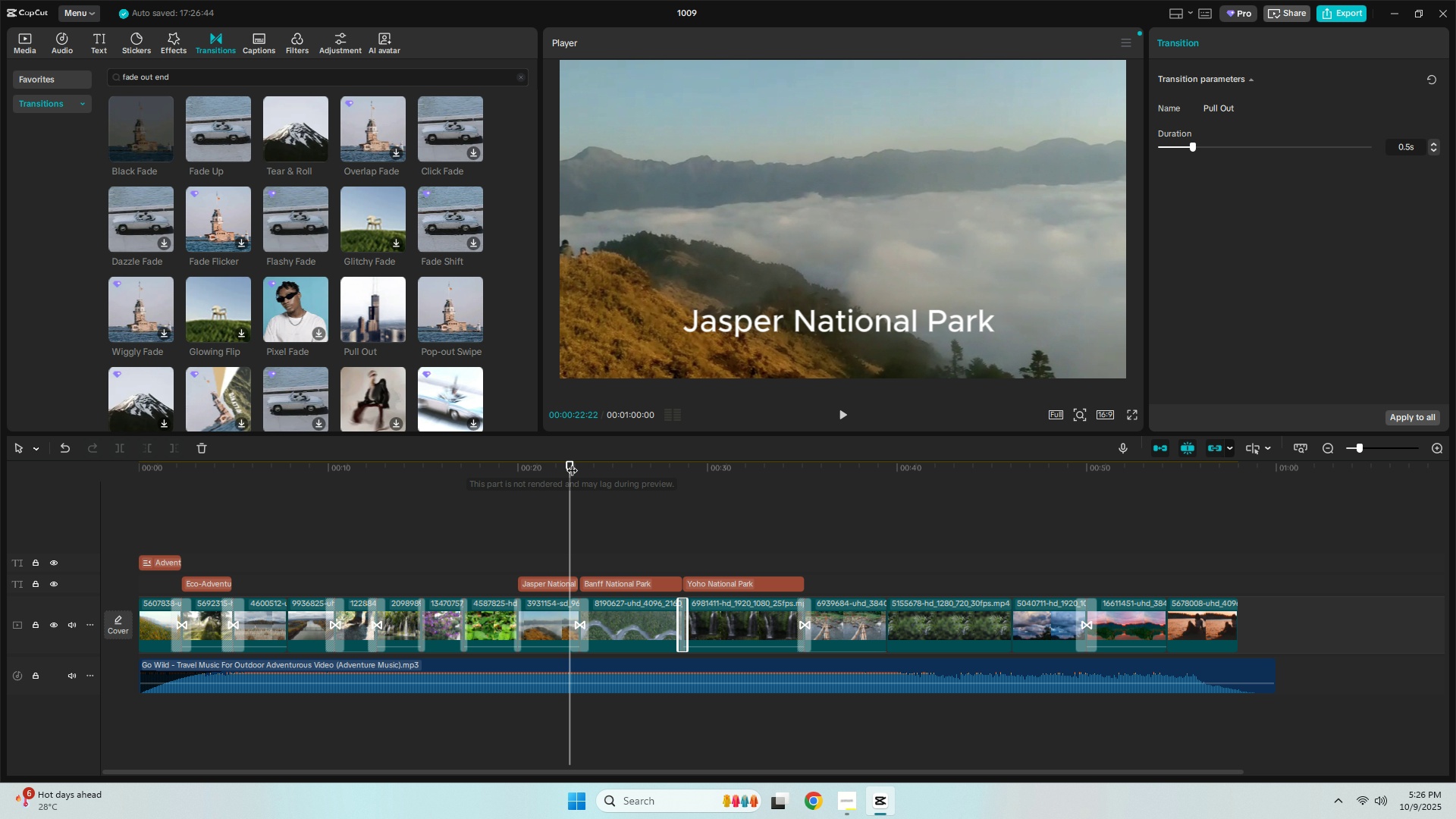 
key(Space)
 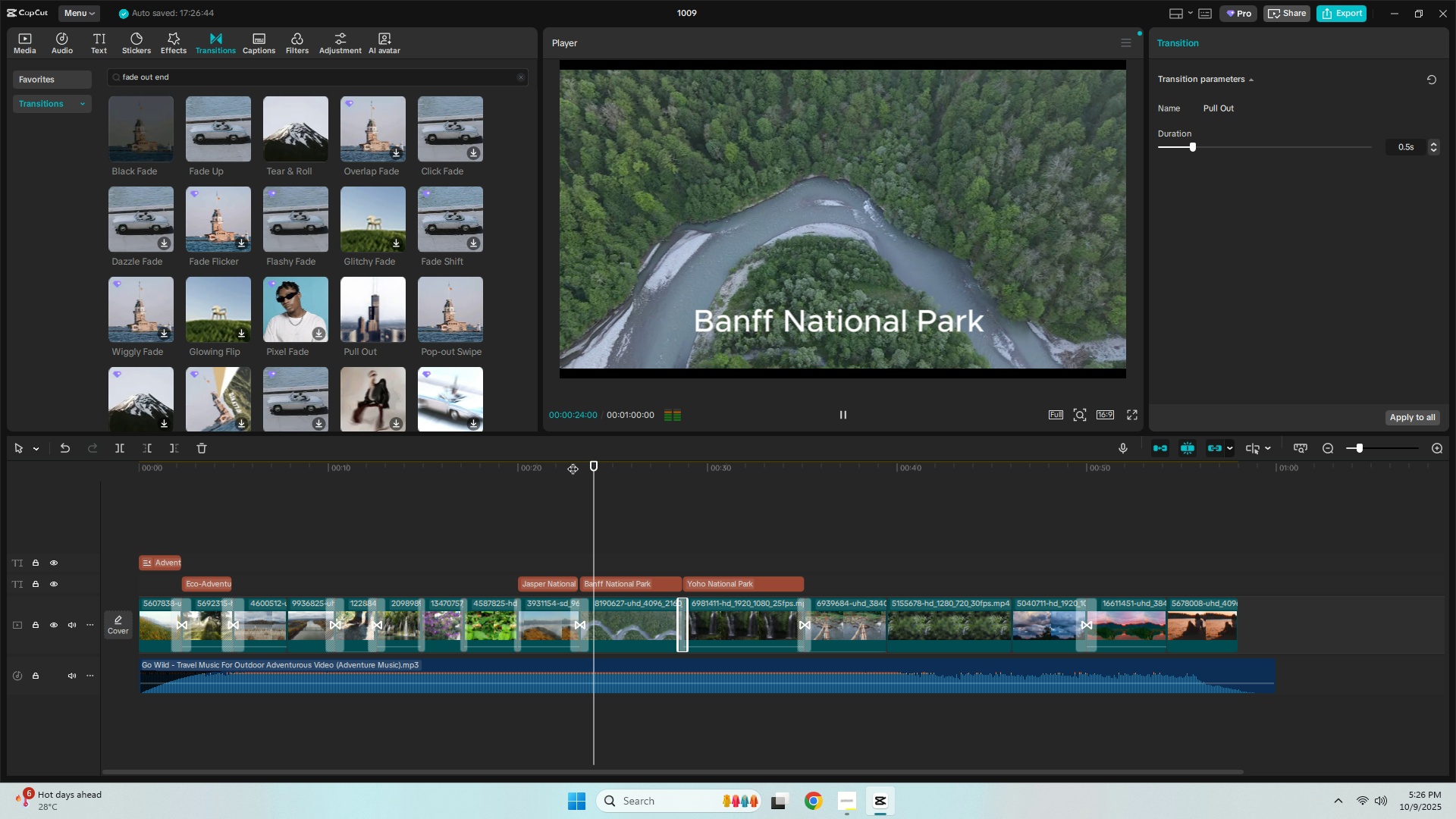 
key(Space)
 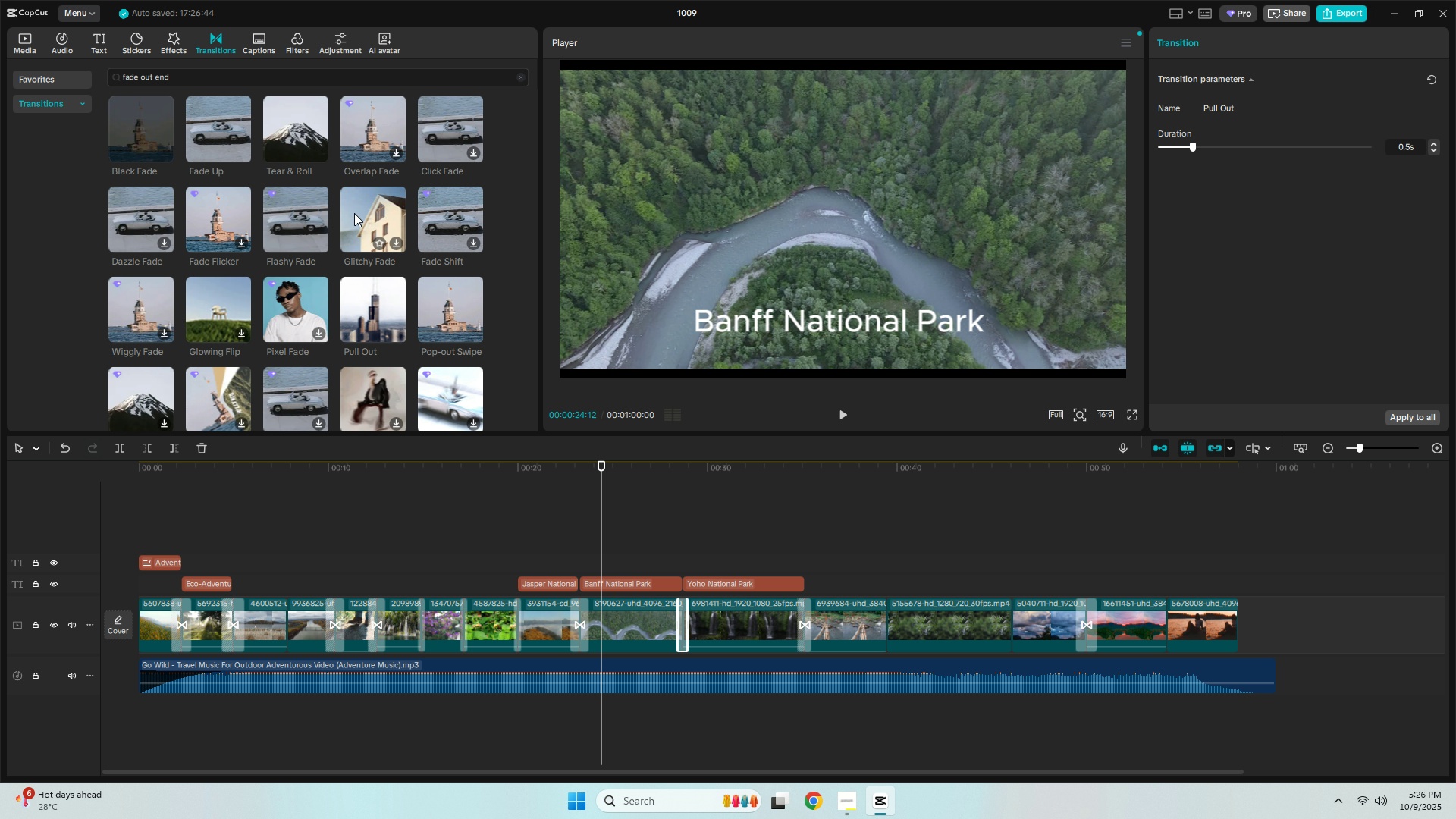 
left_click_drag(start_coordinate=[356, 213], to_coordinate=[375, 240])
 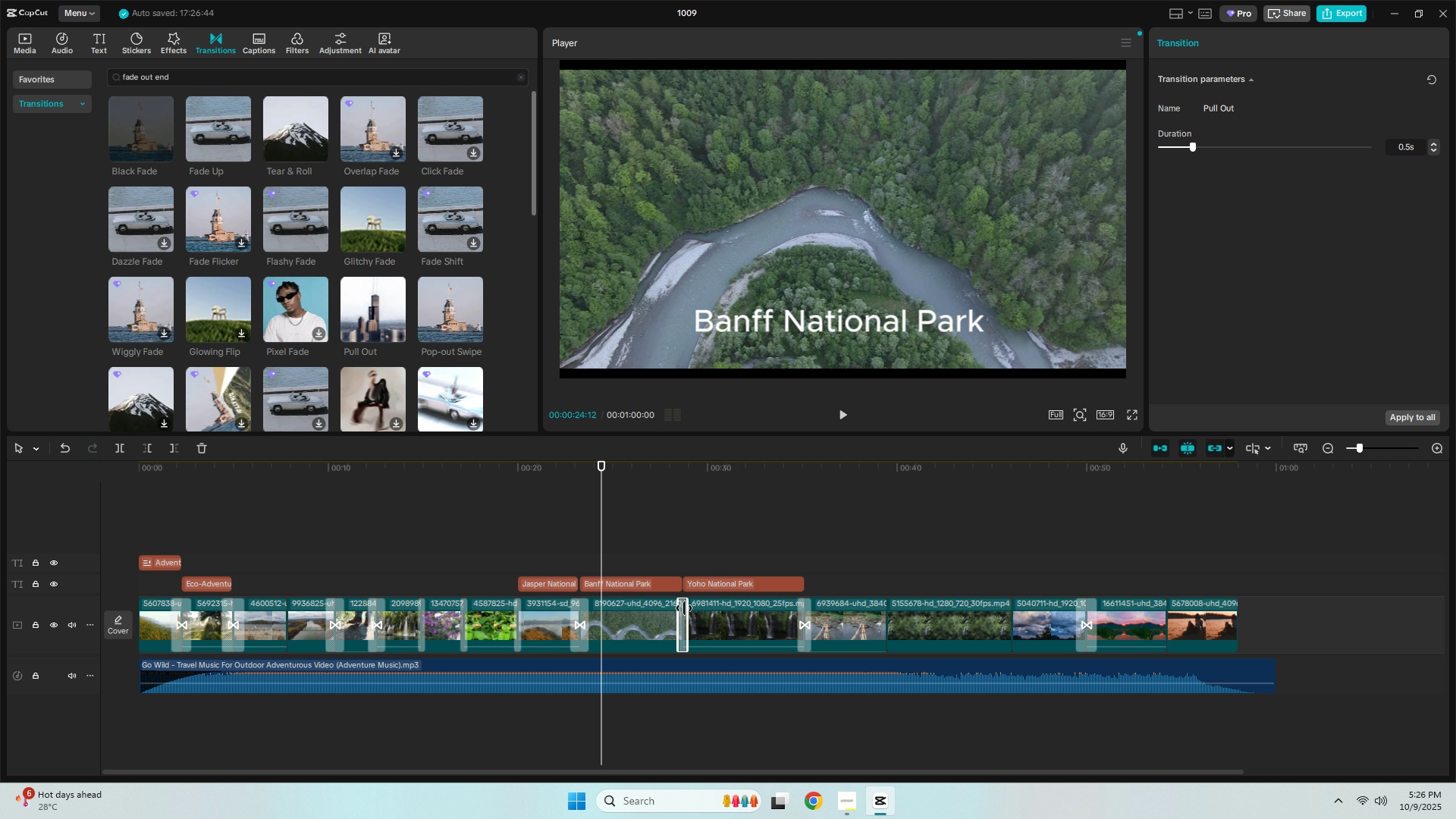 
left_click([684, 610])
 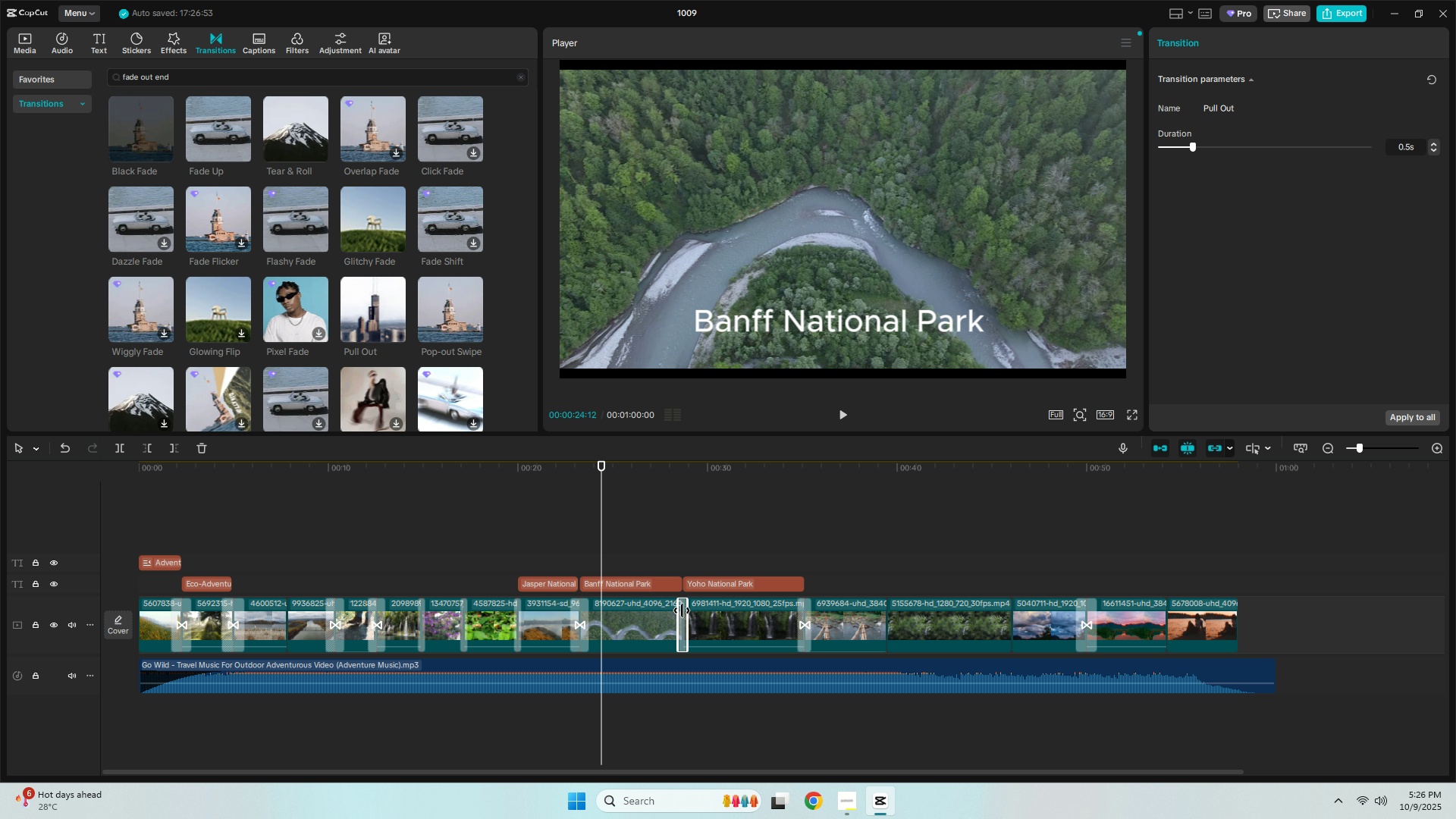 
left_click([682, 610])
 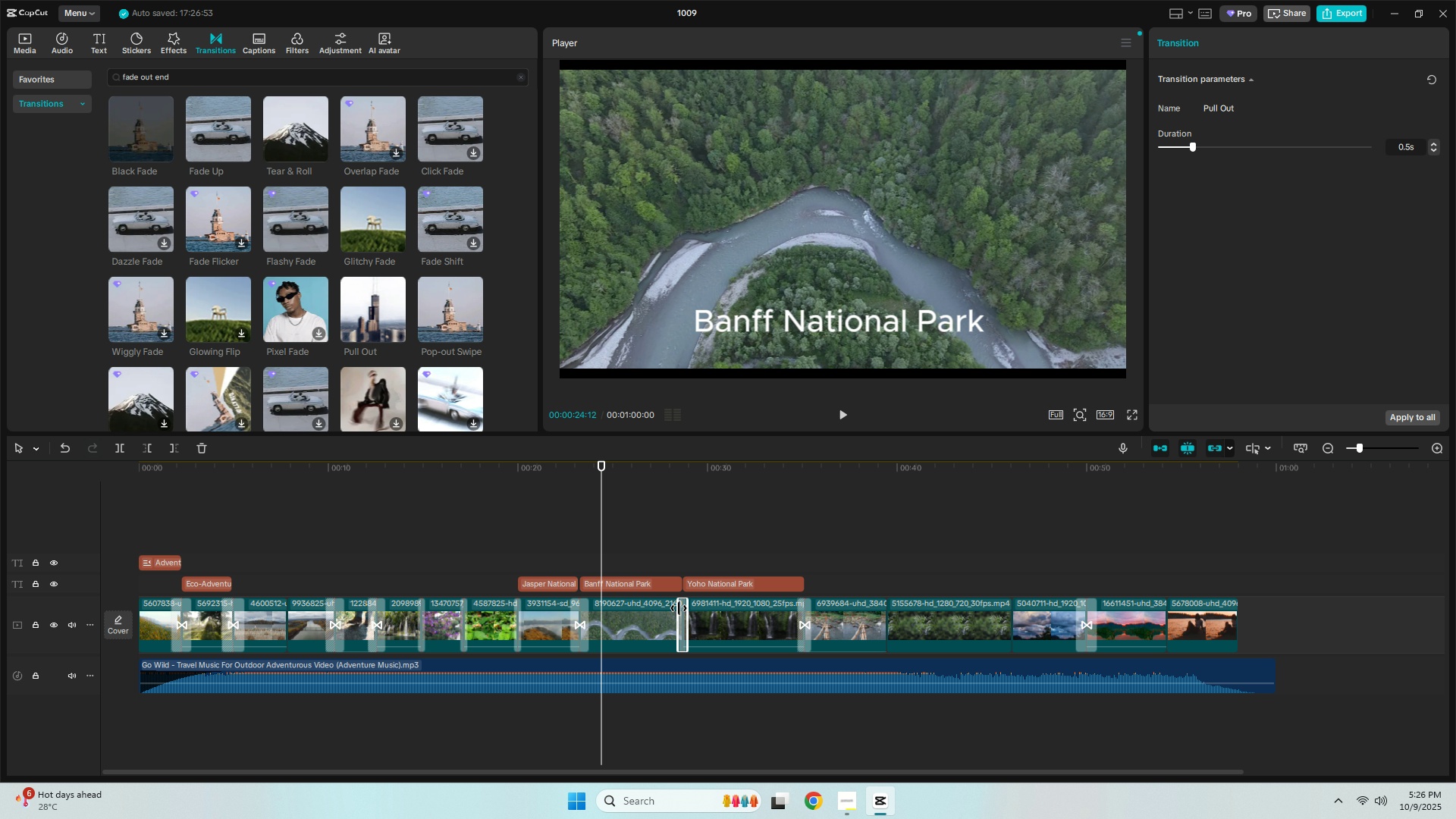 
key(Delete)
 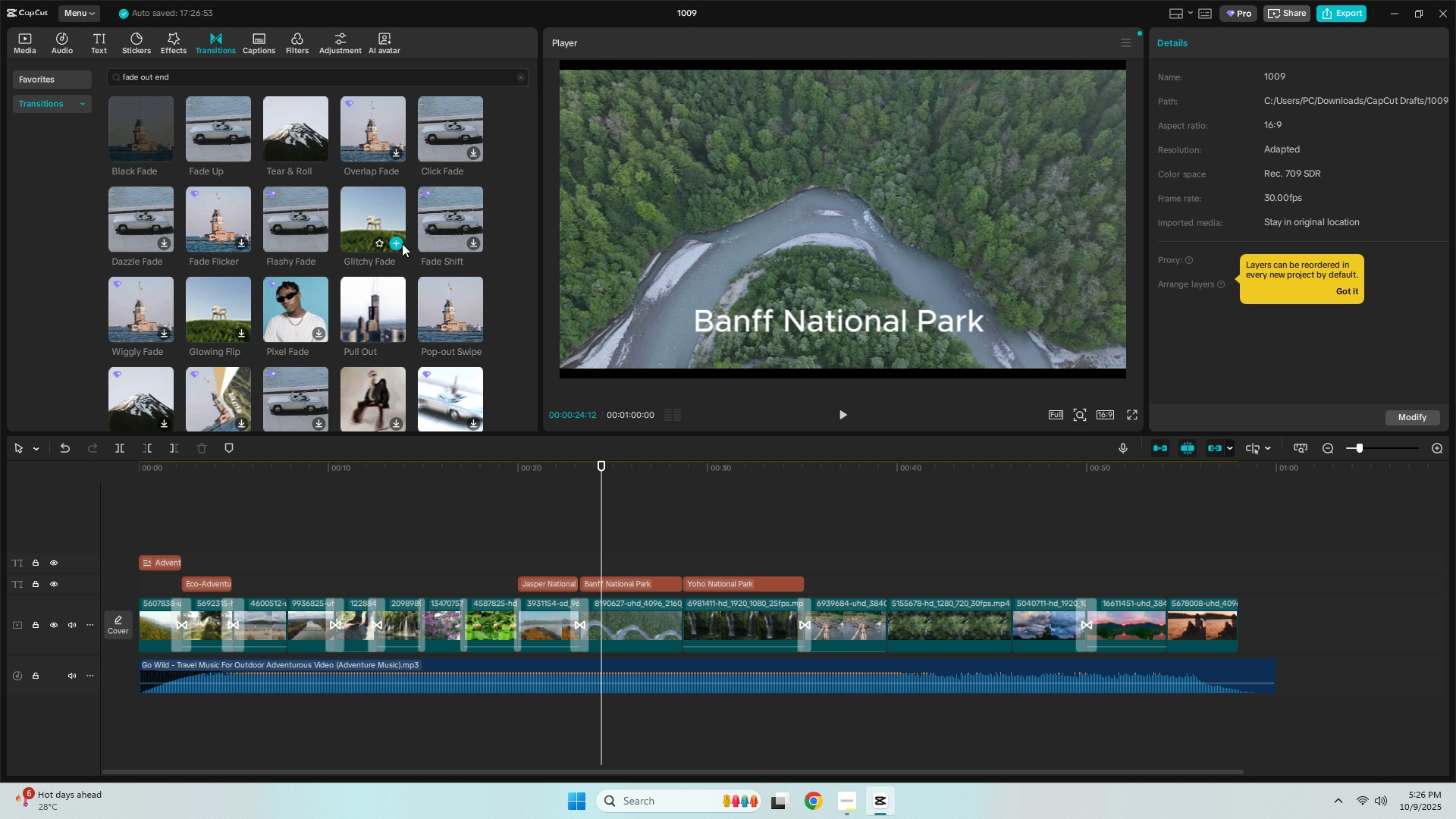 
left_click_drag(start_coordinate=[396, 225], to_coordinate=[664, 623])
 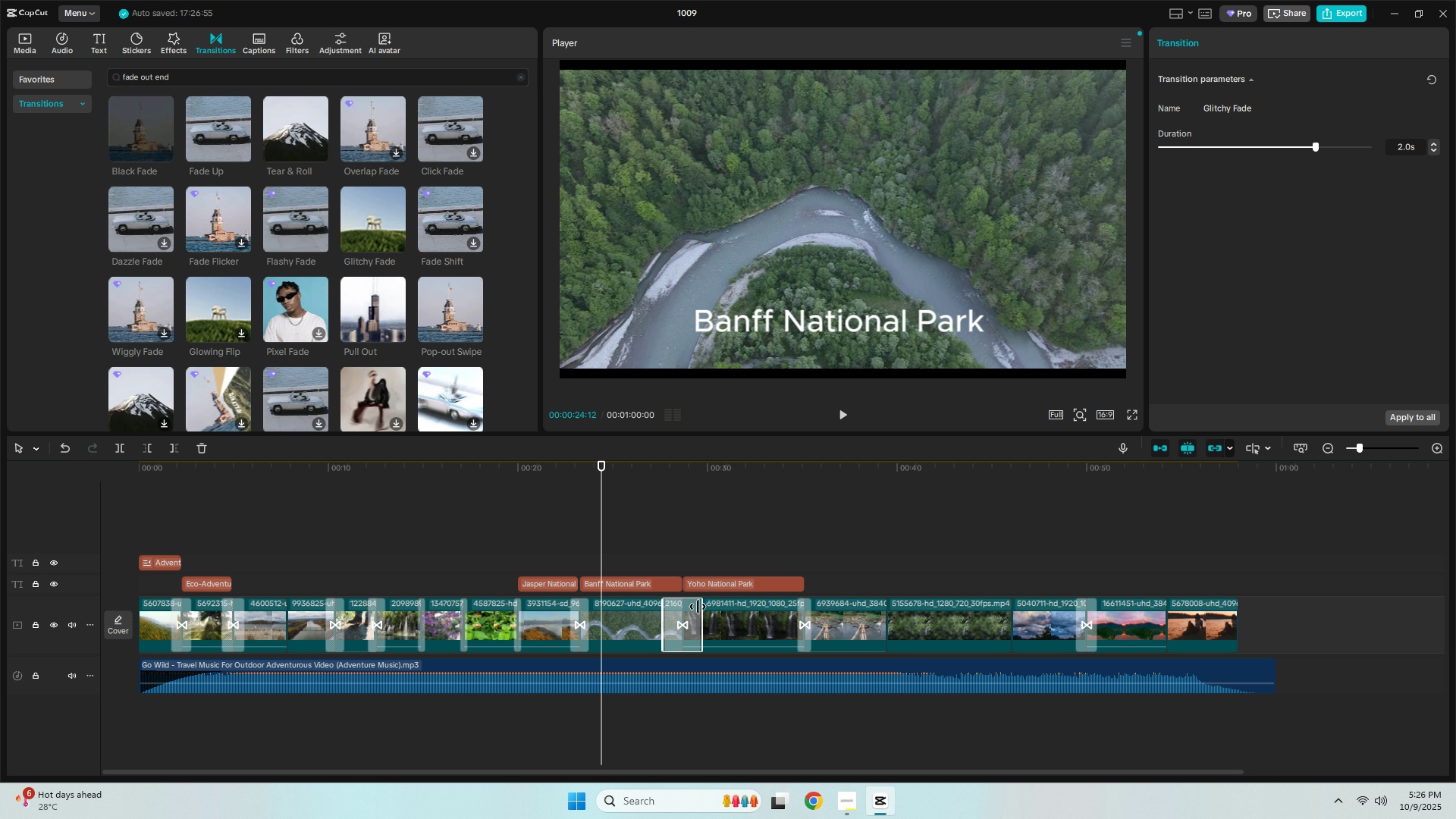 
left_click_drag(start_coordinate=[700, 607], to_coordinate=[691, 607])
 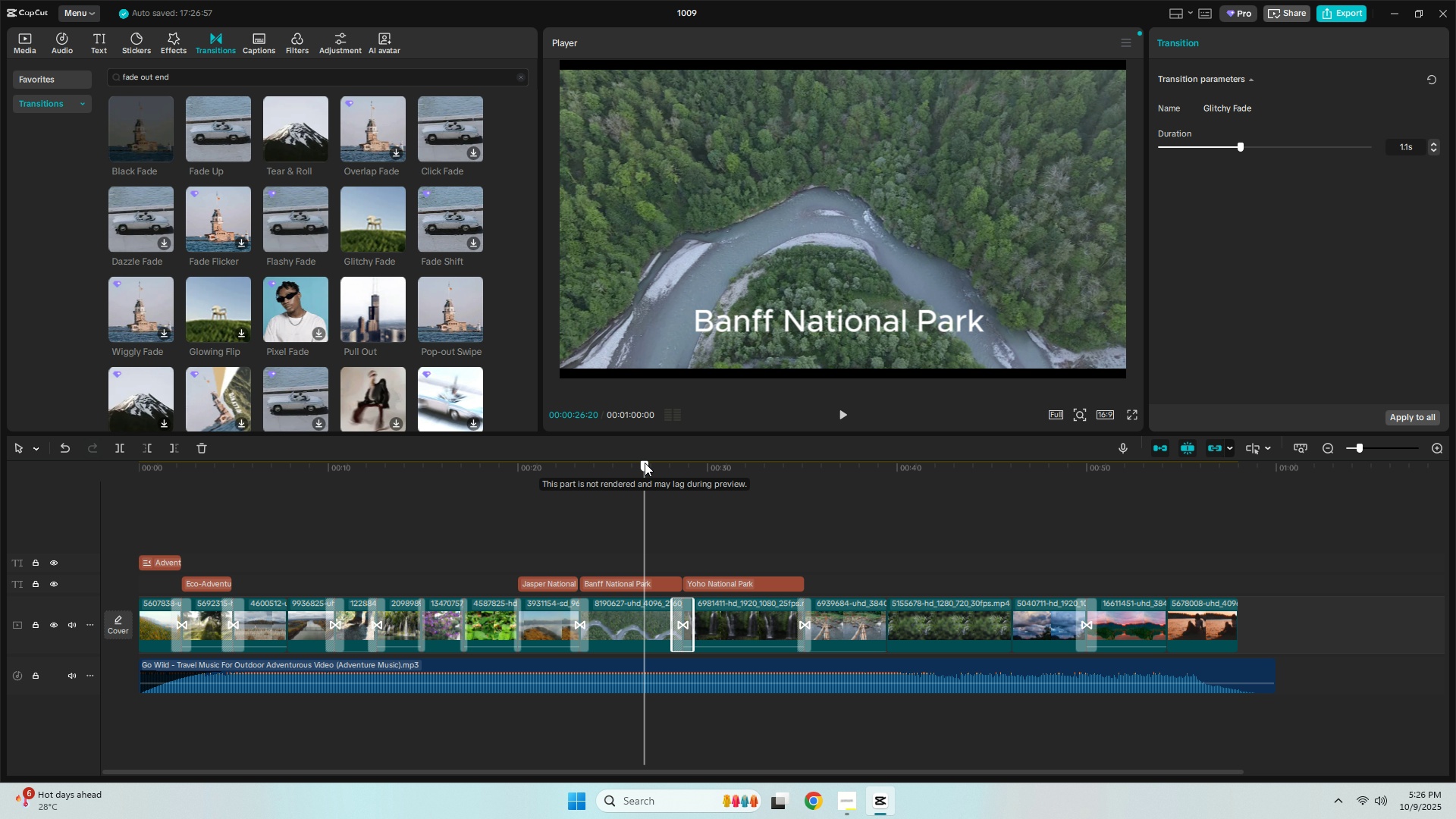 
left_click([645, 463])
 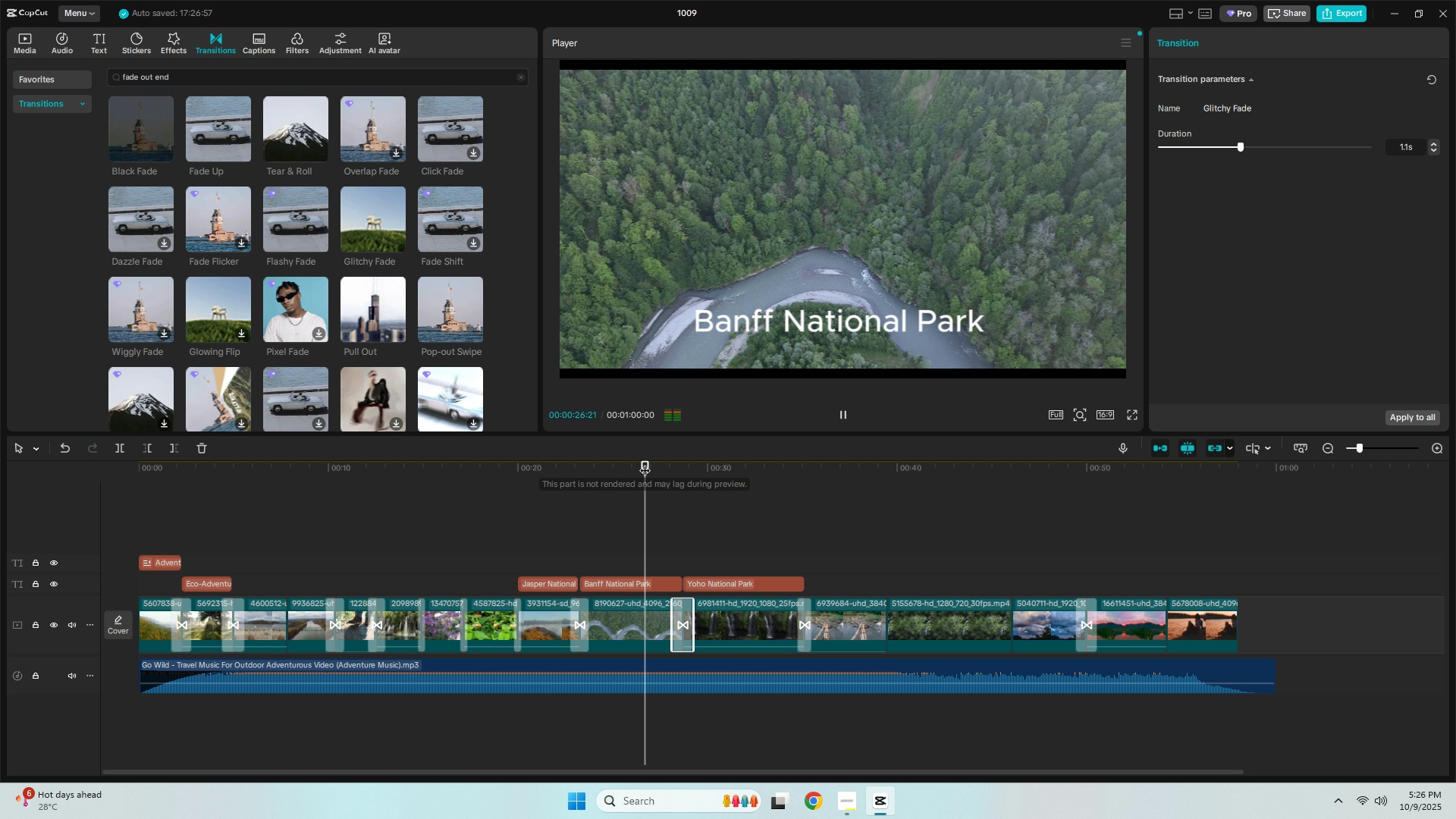 
key(Space)
 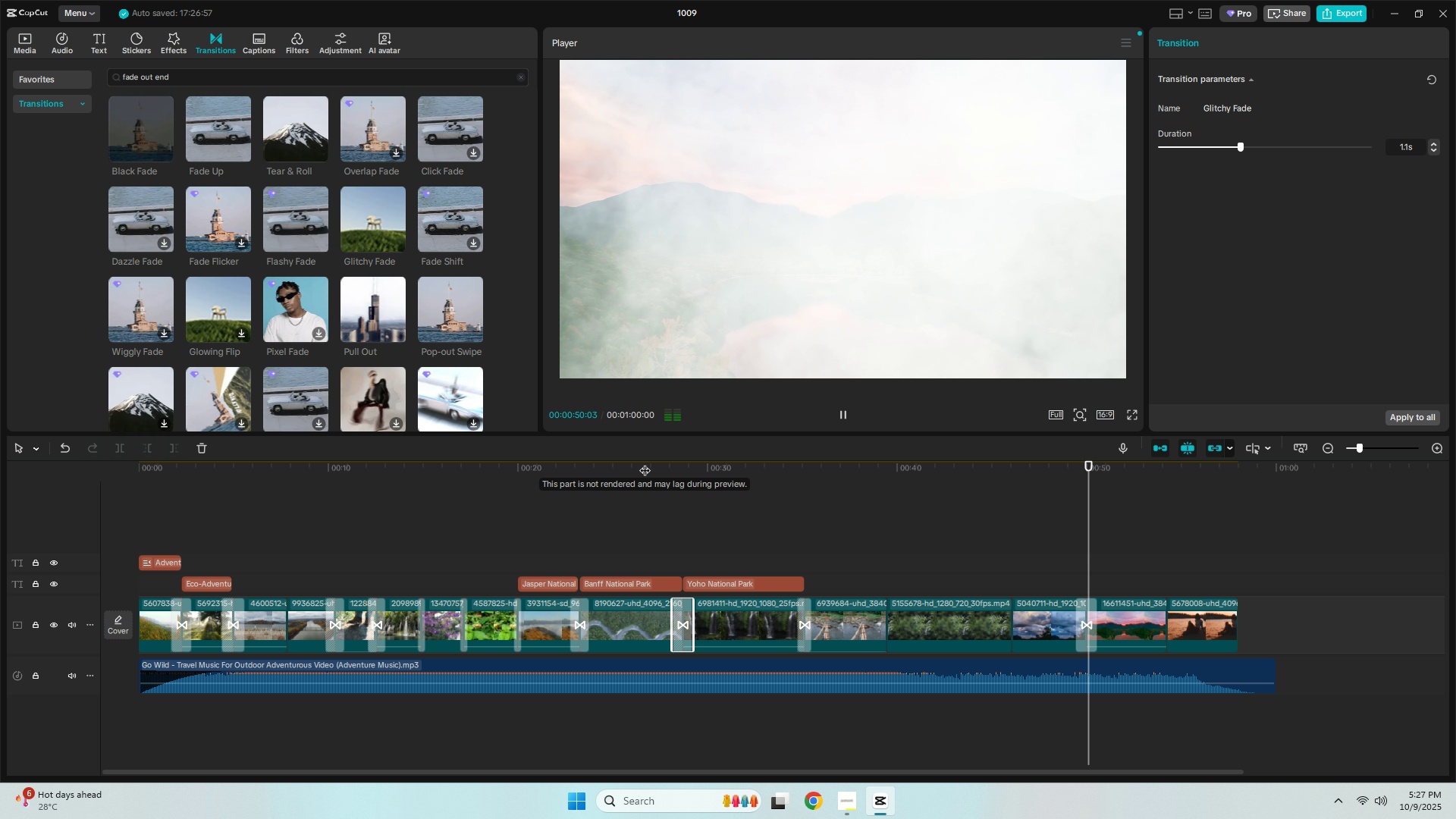 
wait(28.42)
 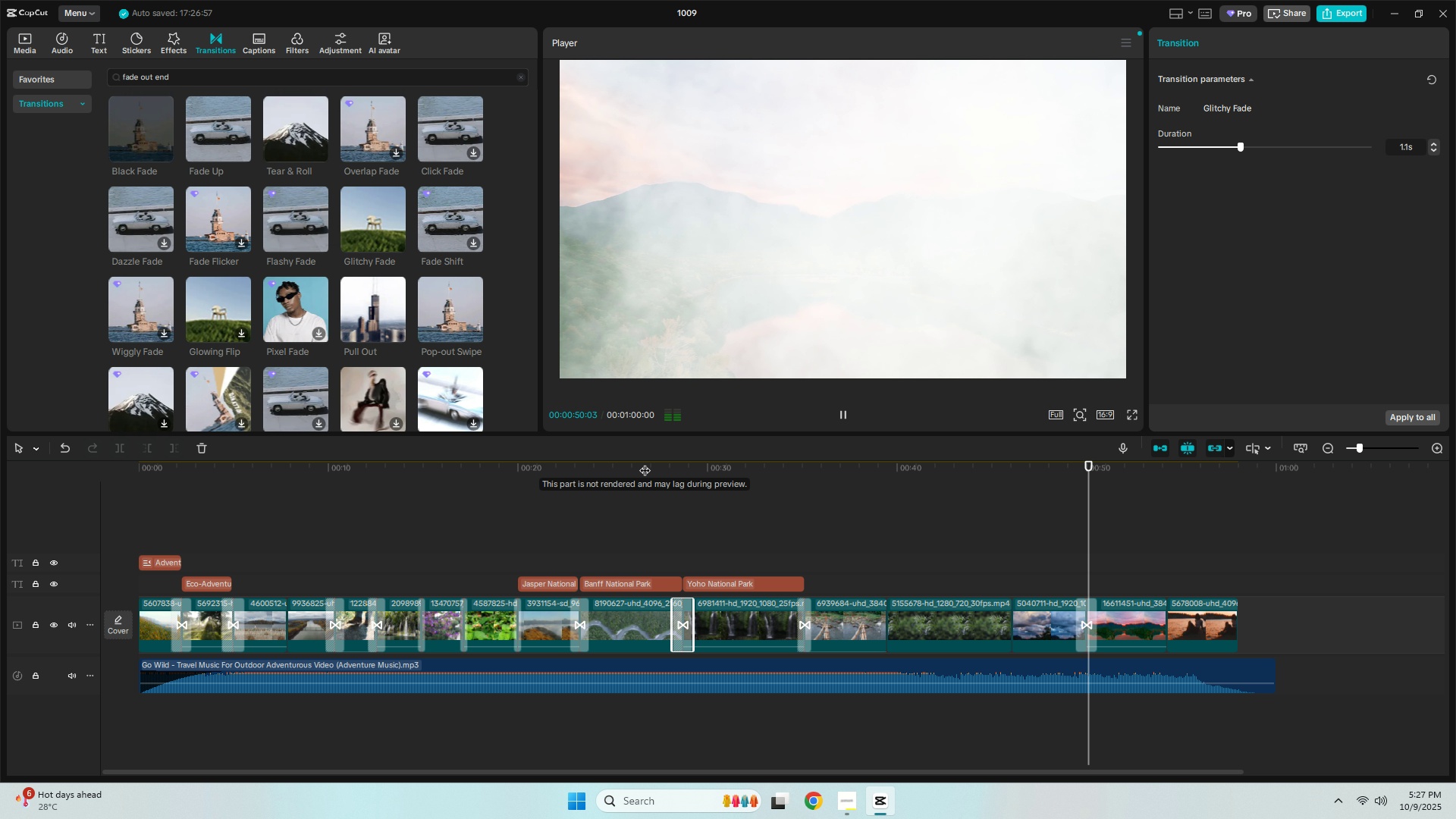 
key(Space)
 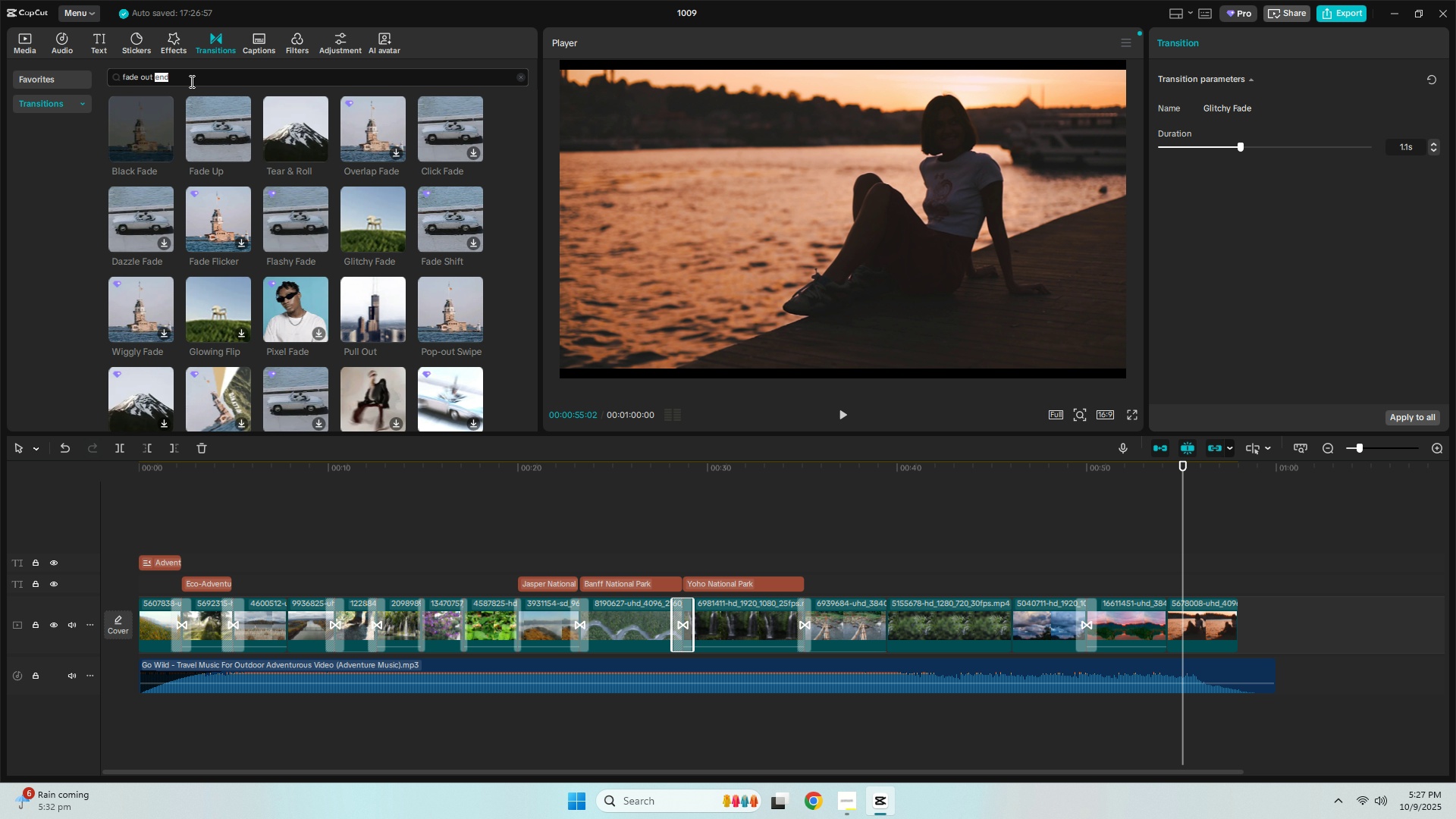 
mouse_move([246, 303])
 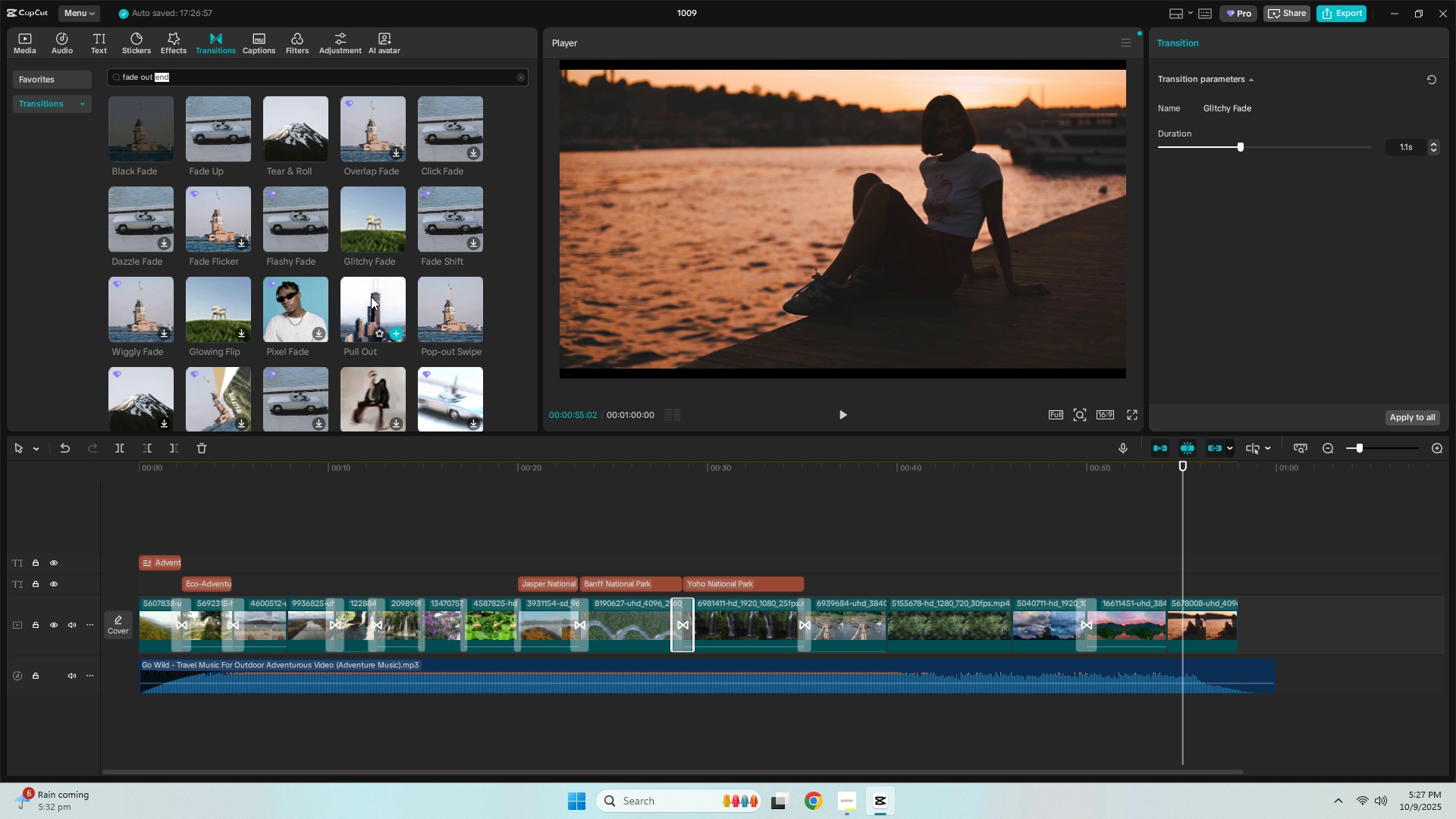 
scroll: coordinate [369, 294], scroll_direction: down, amount: 3.0
 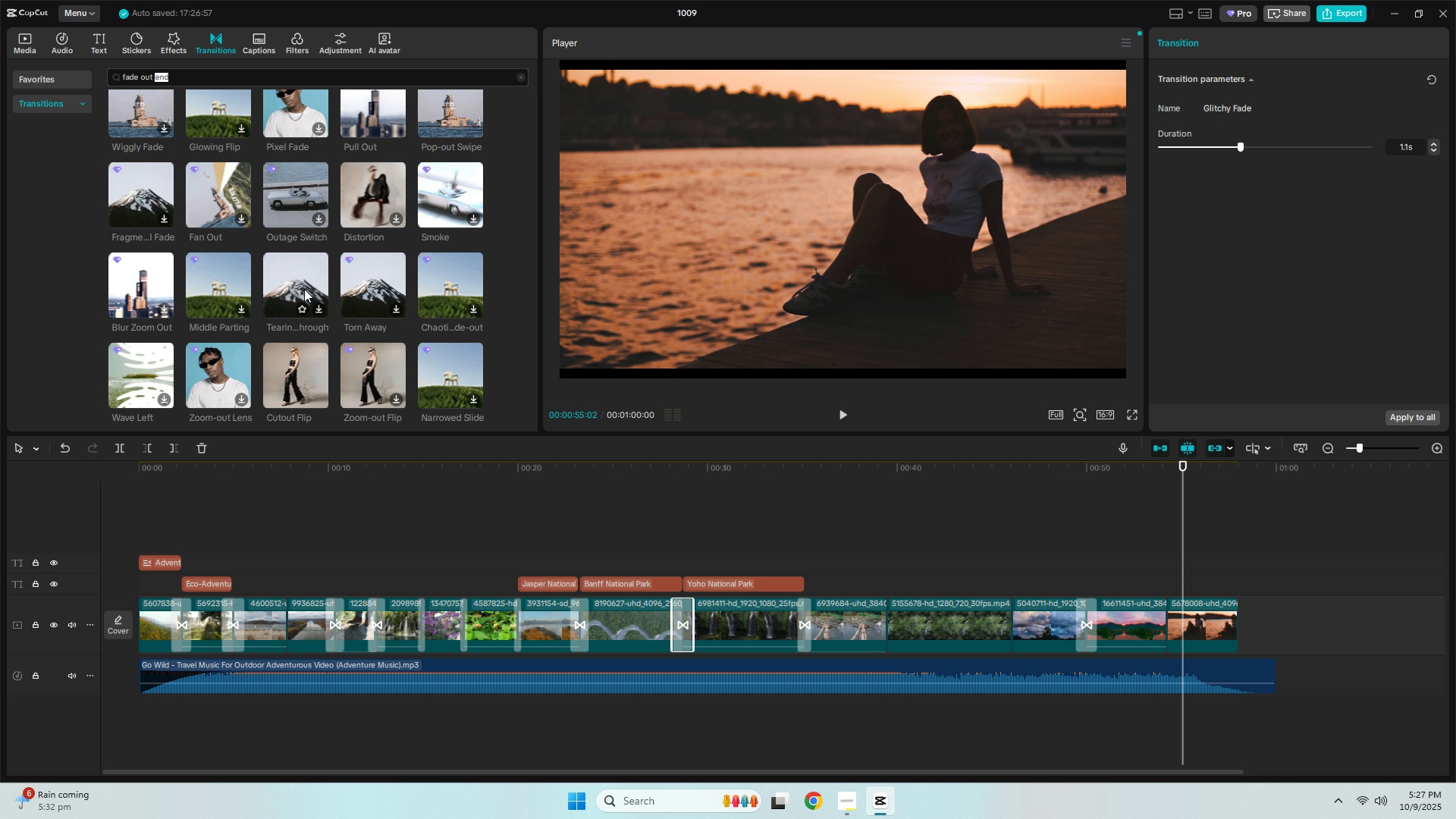 
wait(5.18)
 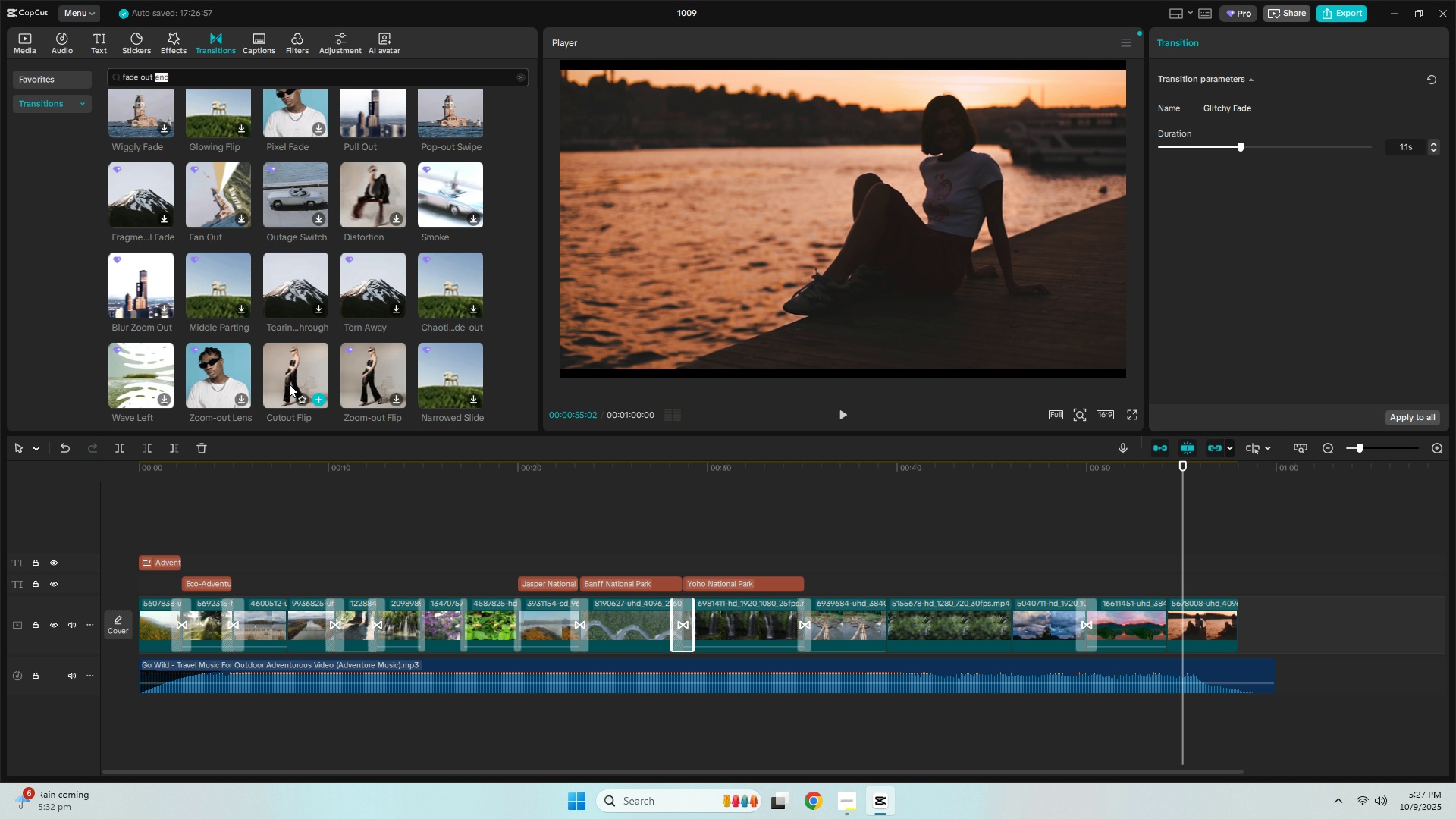 
mouse_move([337, 282])
 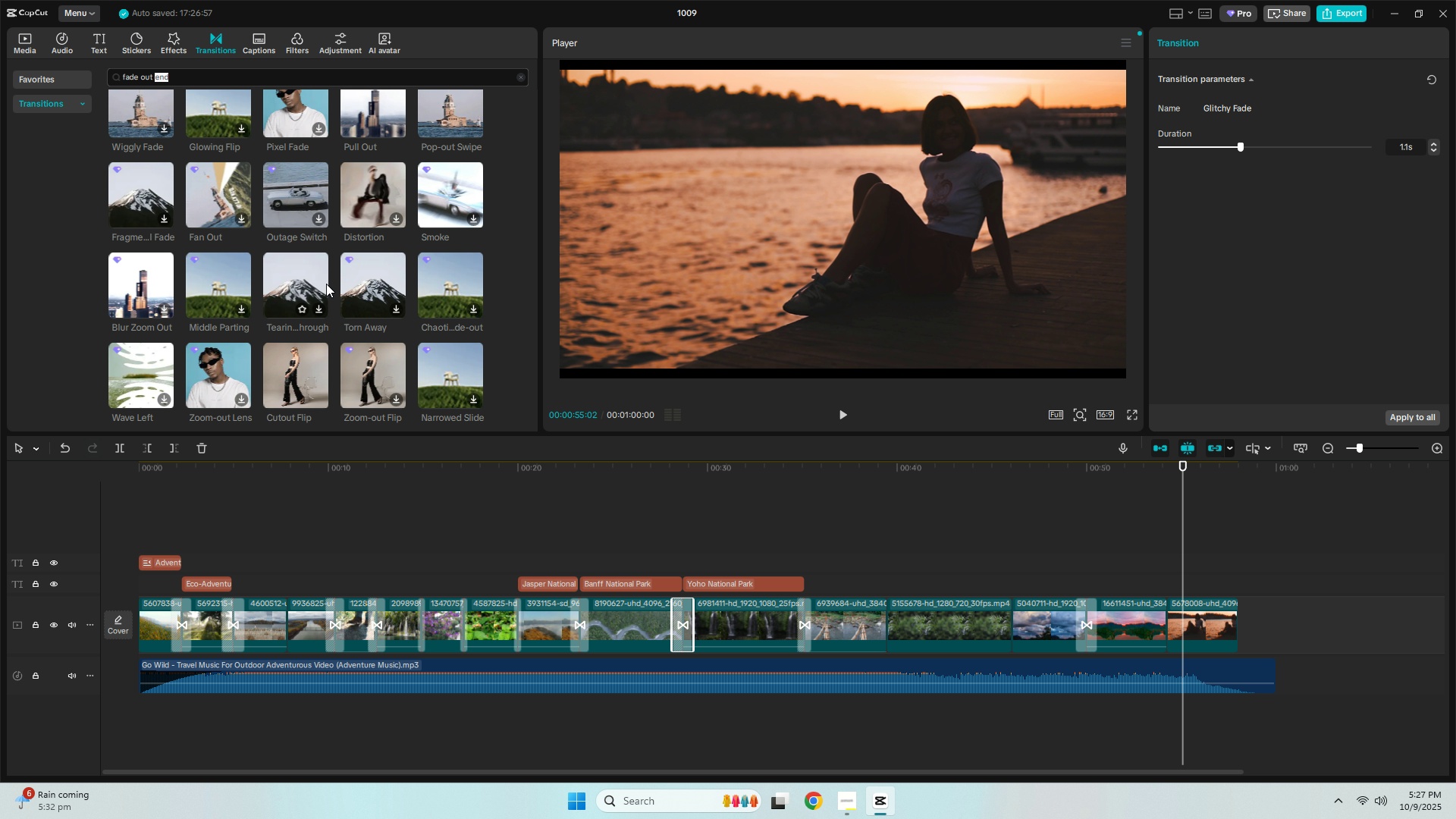 
scroll: coordinate [127, 342], scroll_direction: down, amount: 4.0
 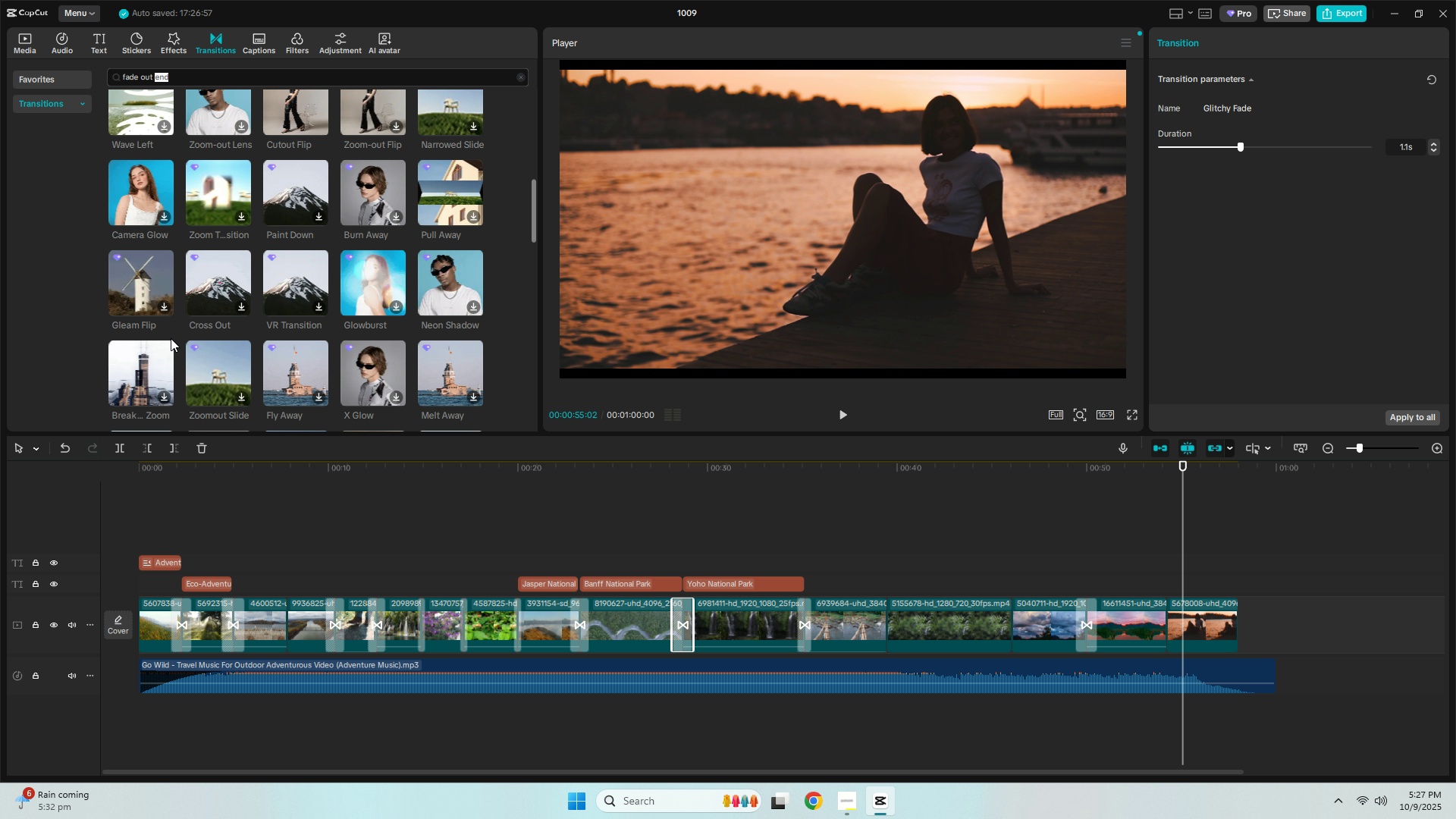 
mouse_move([192, 345])
 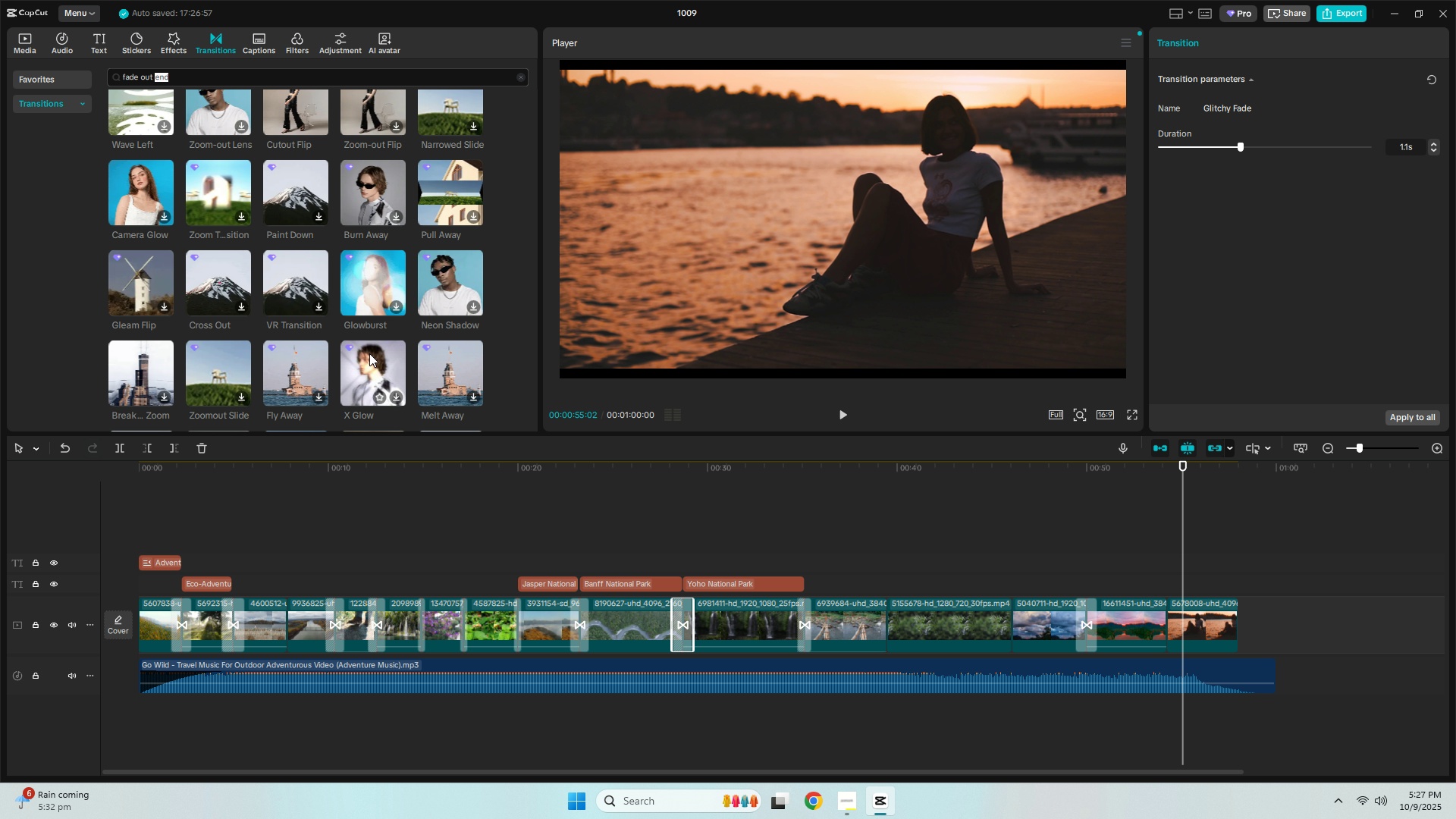 
left_click_drag(start_coordinate=[369, 353], to_coordinate=[1081, 623])
 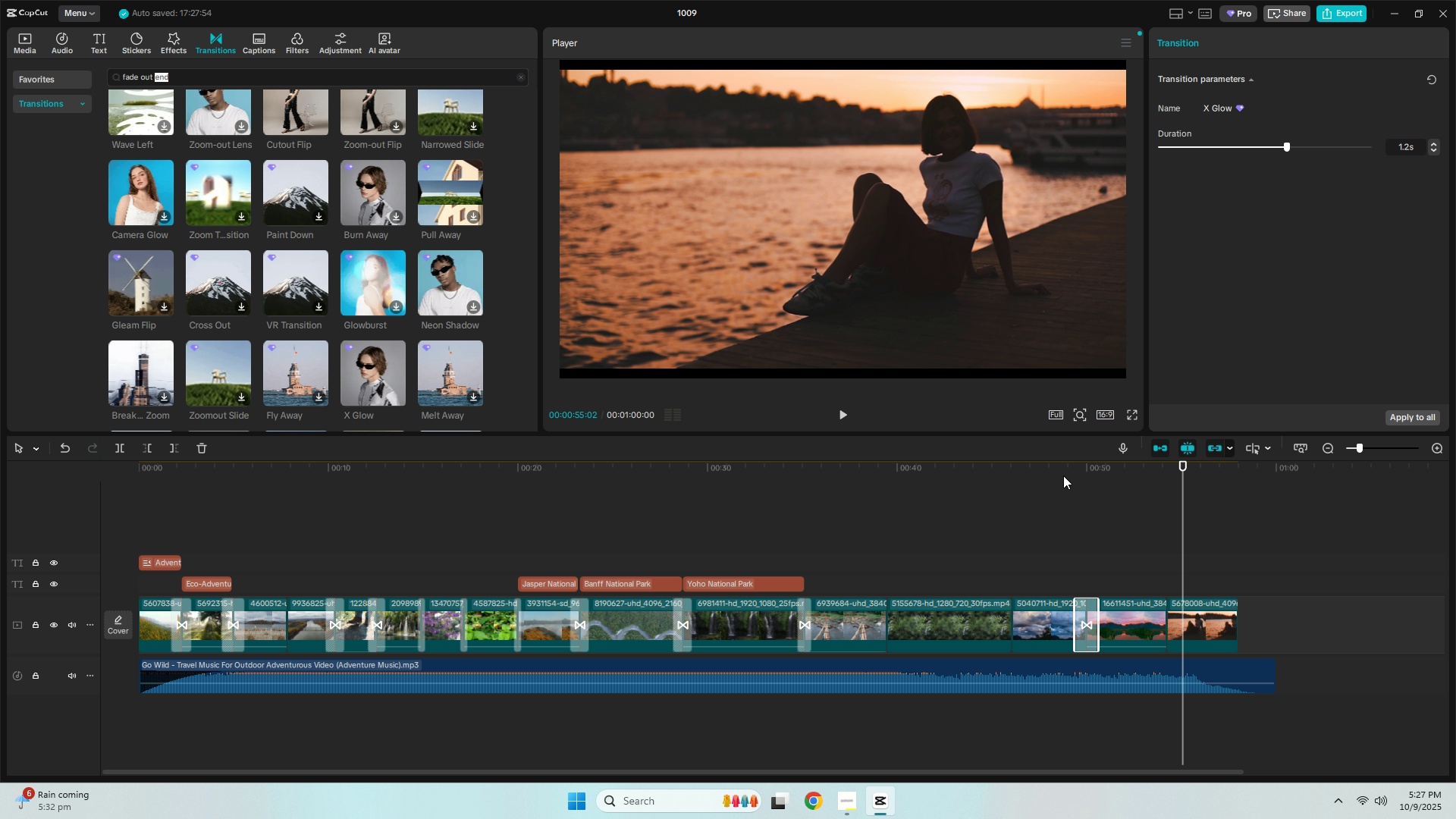 
key(Space)
 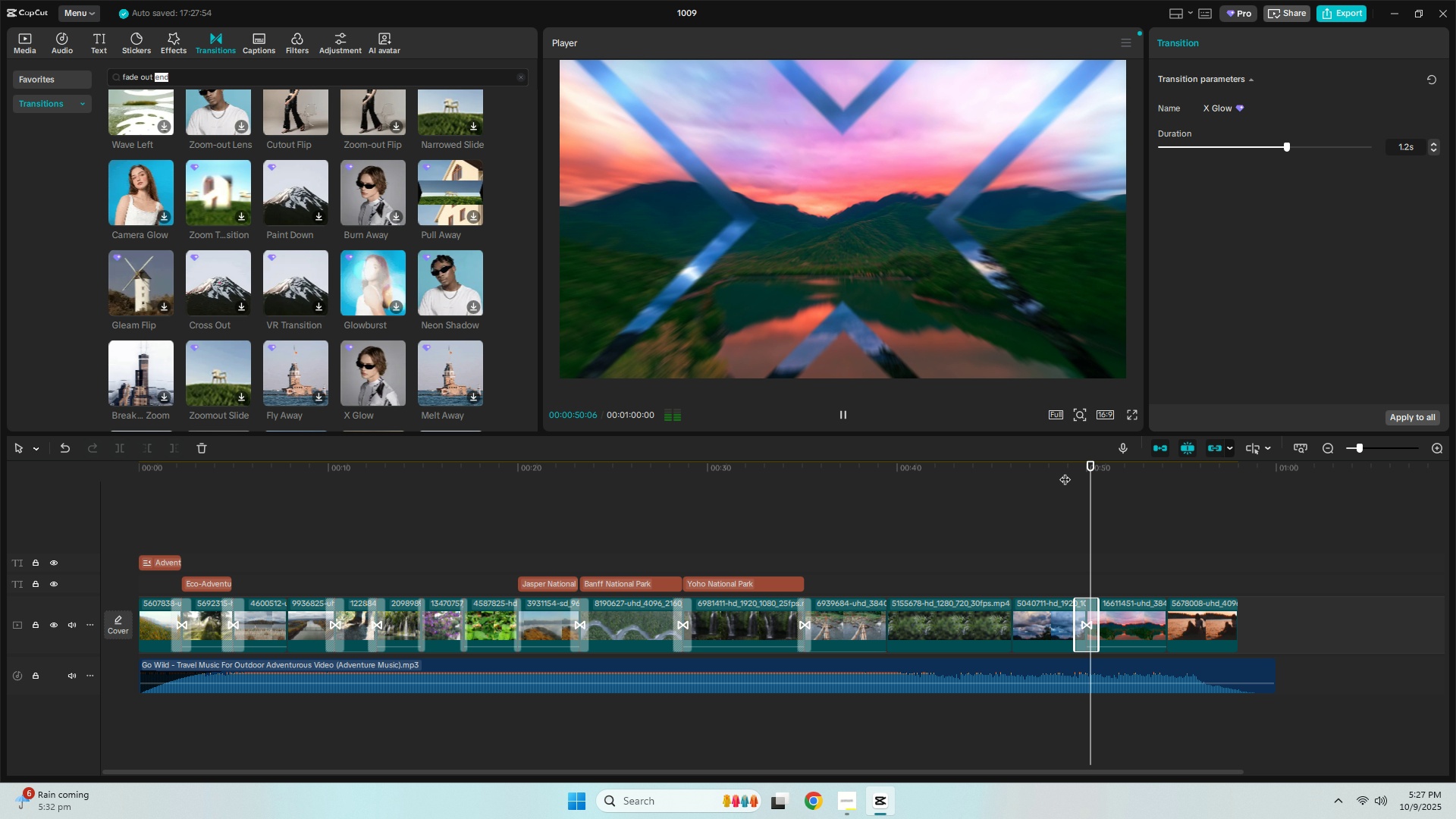 
key(Space)
 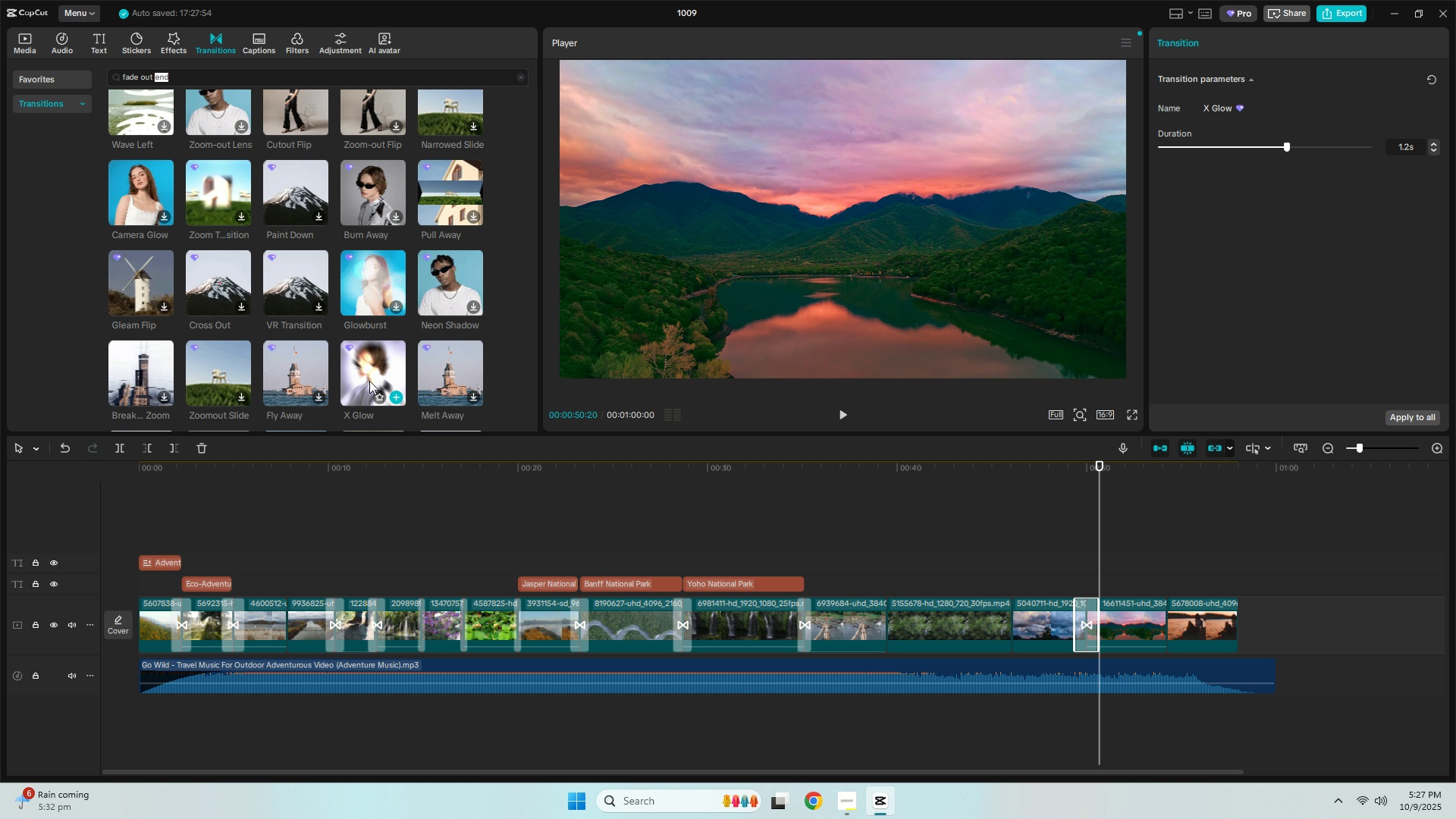 
double_click([369, 381])
 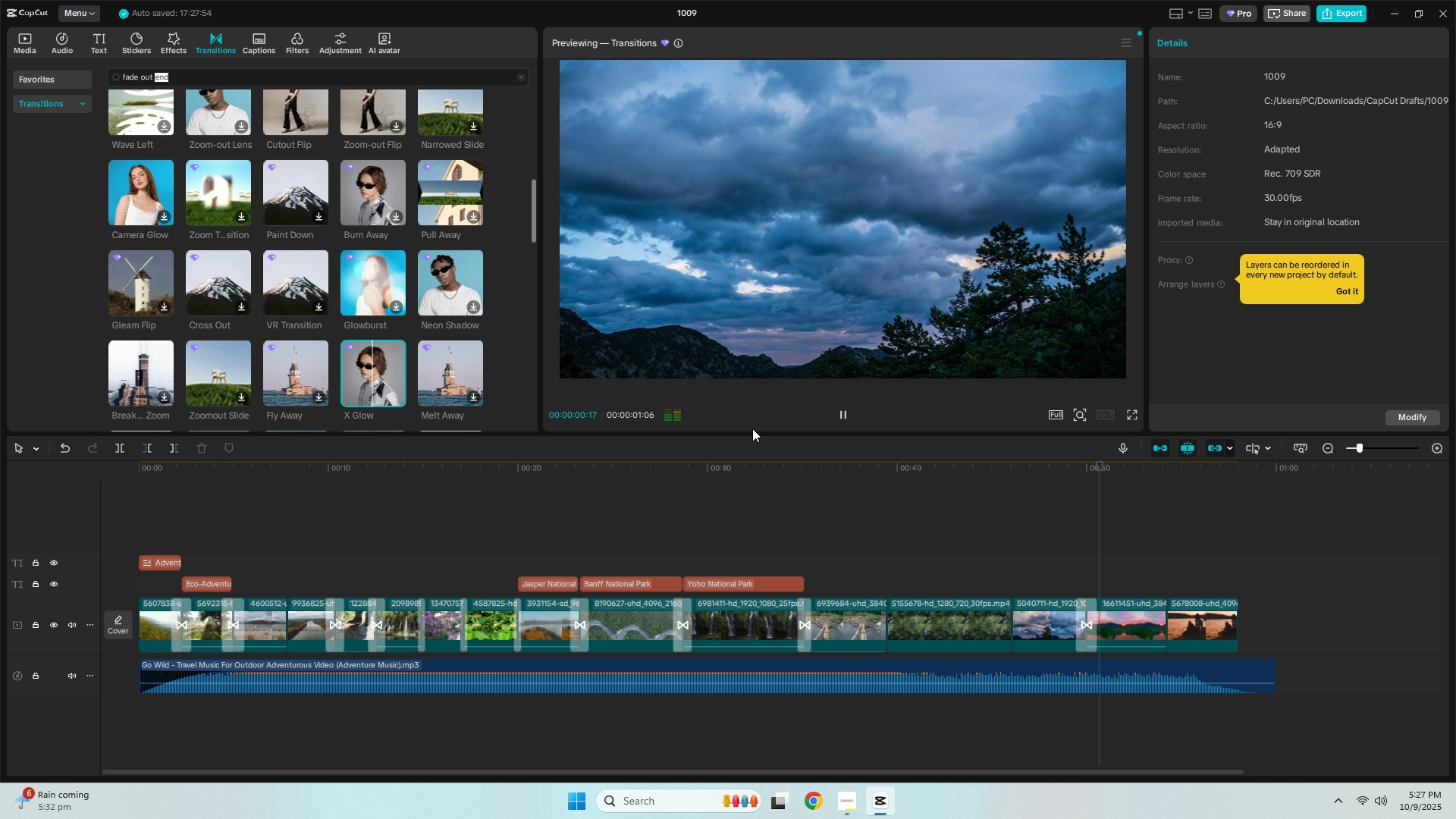 
key(Space)
 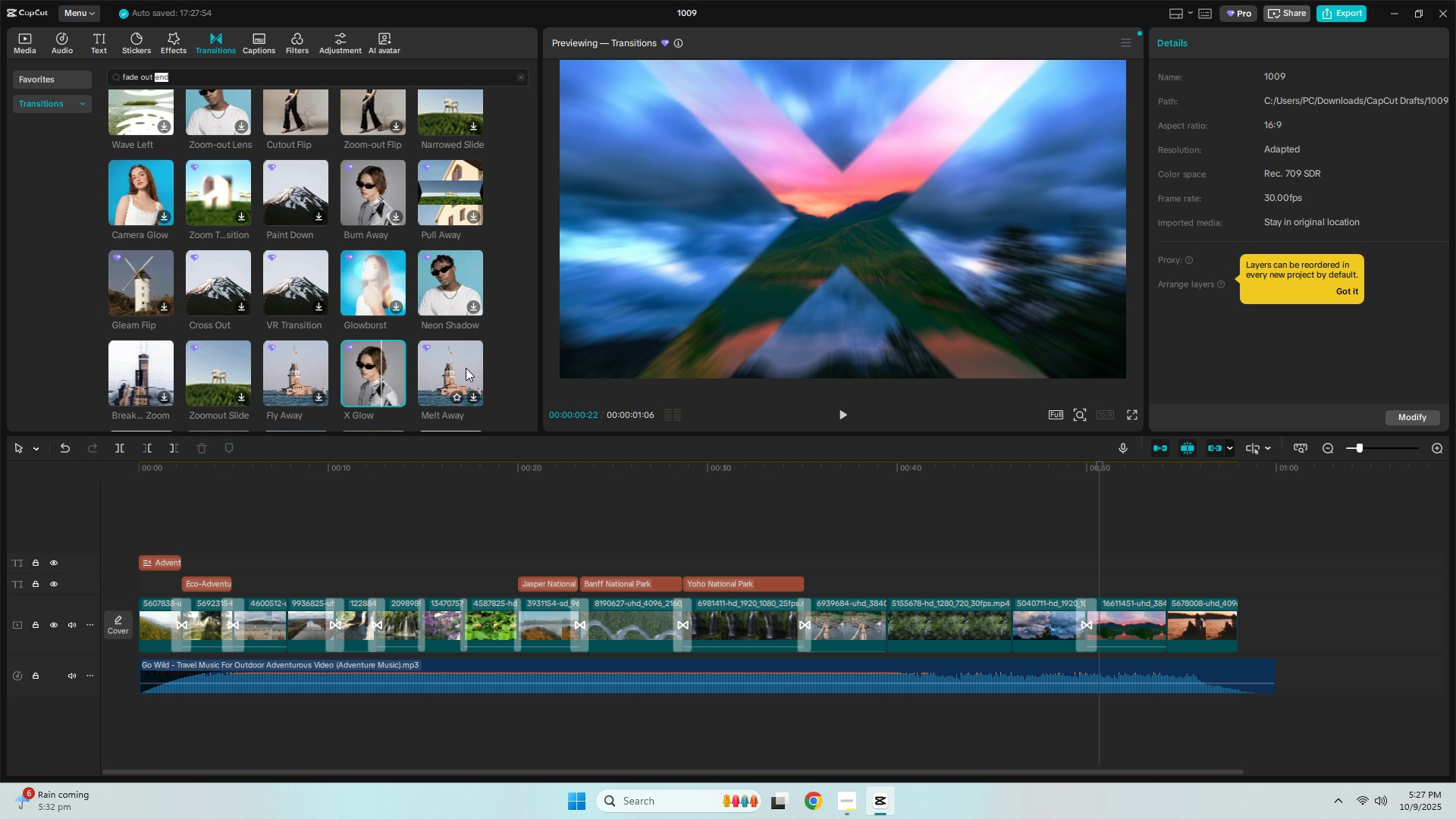 
key(Control+Z)
 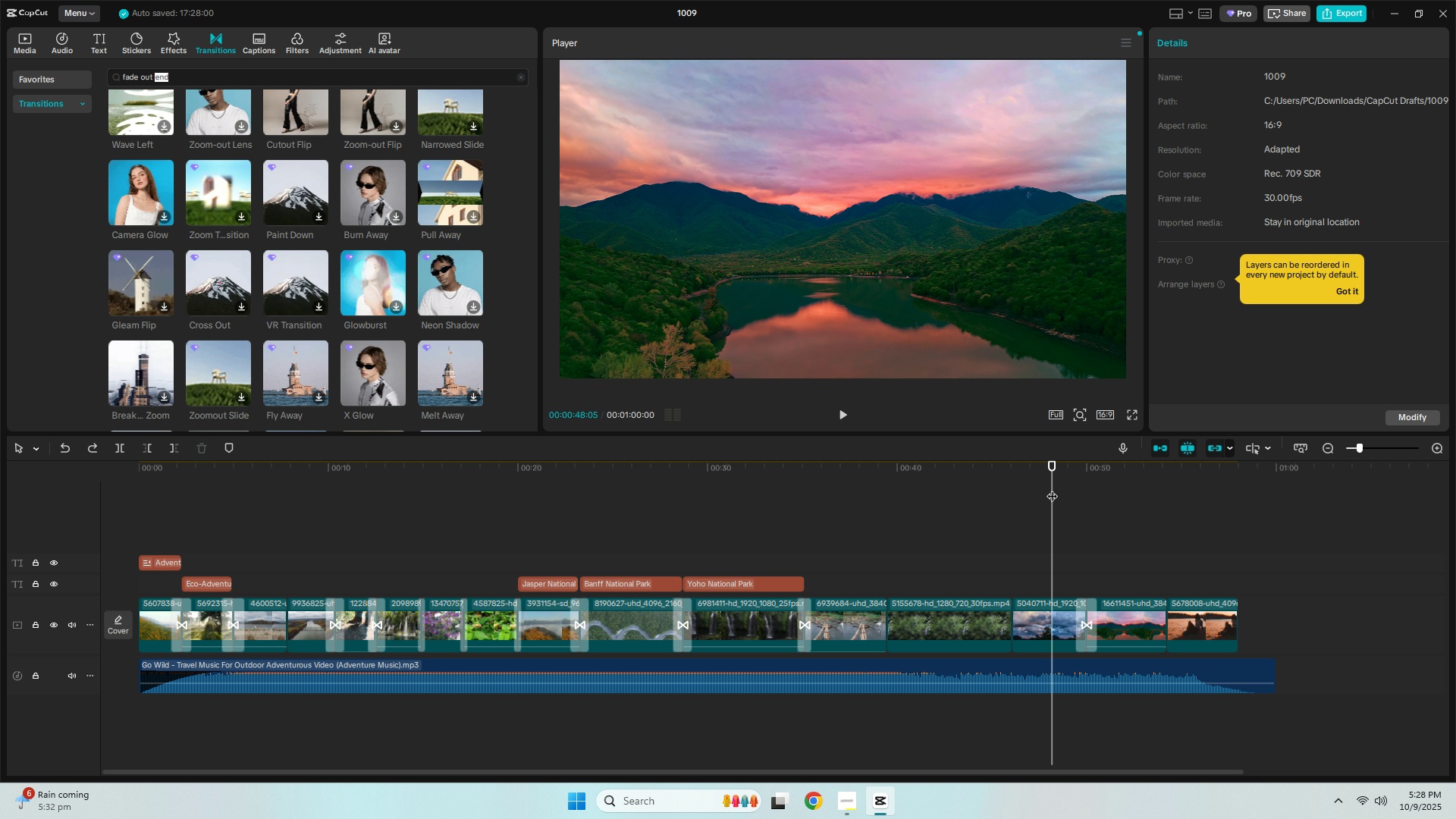 
double_click([1064, 476])
 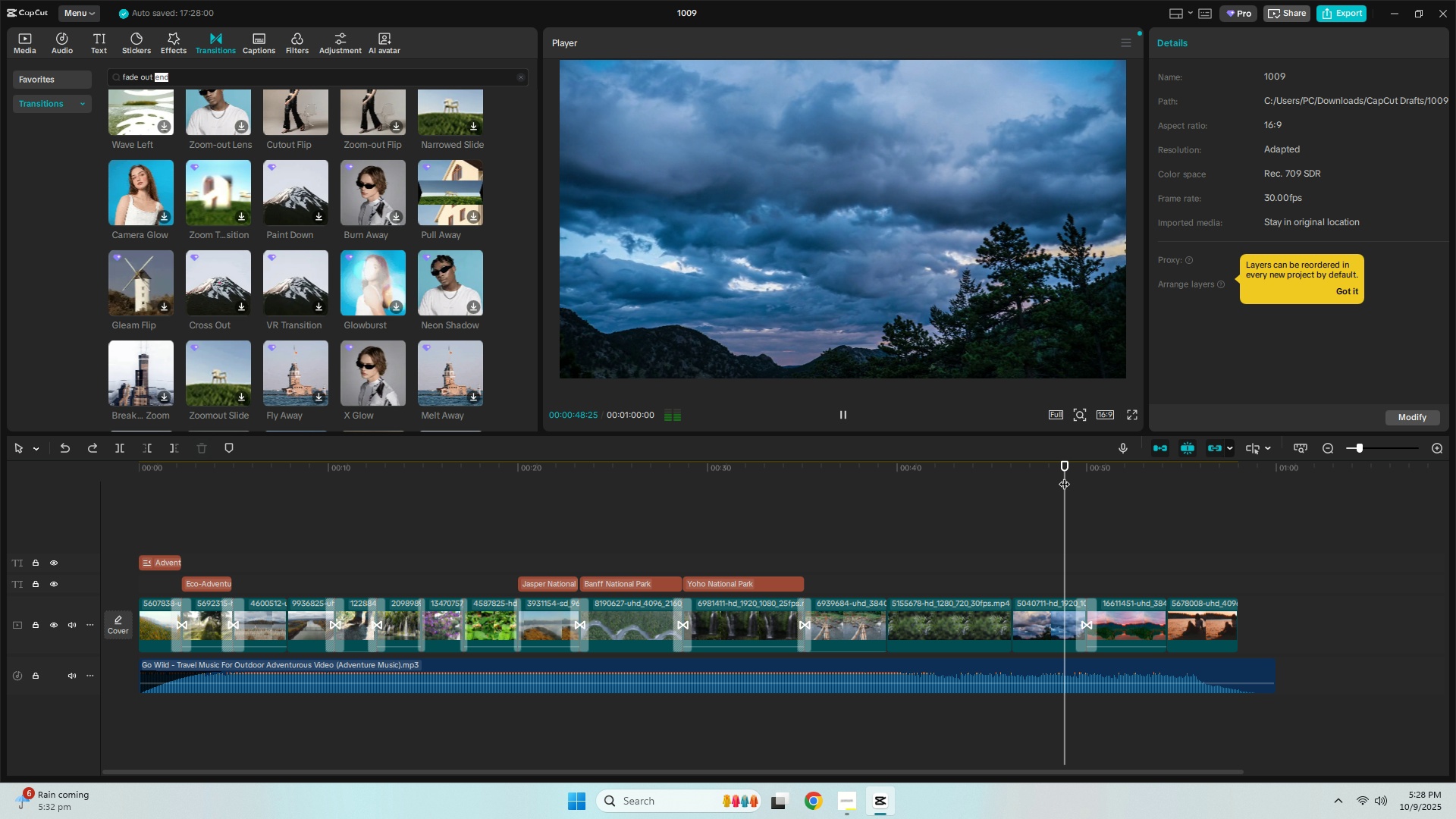 
key(Space)
 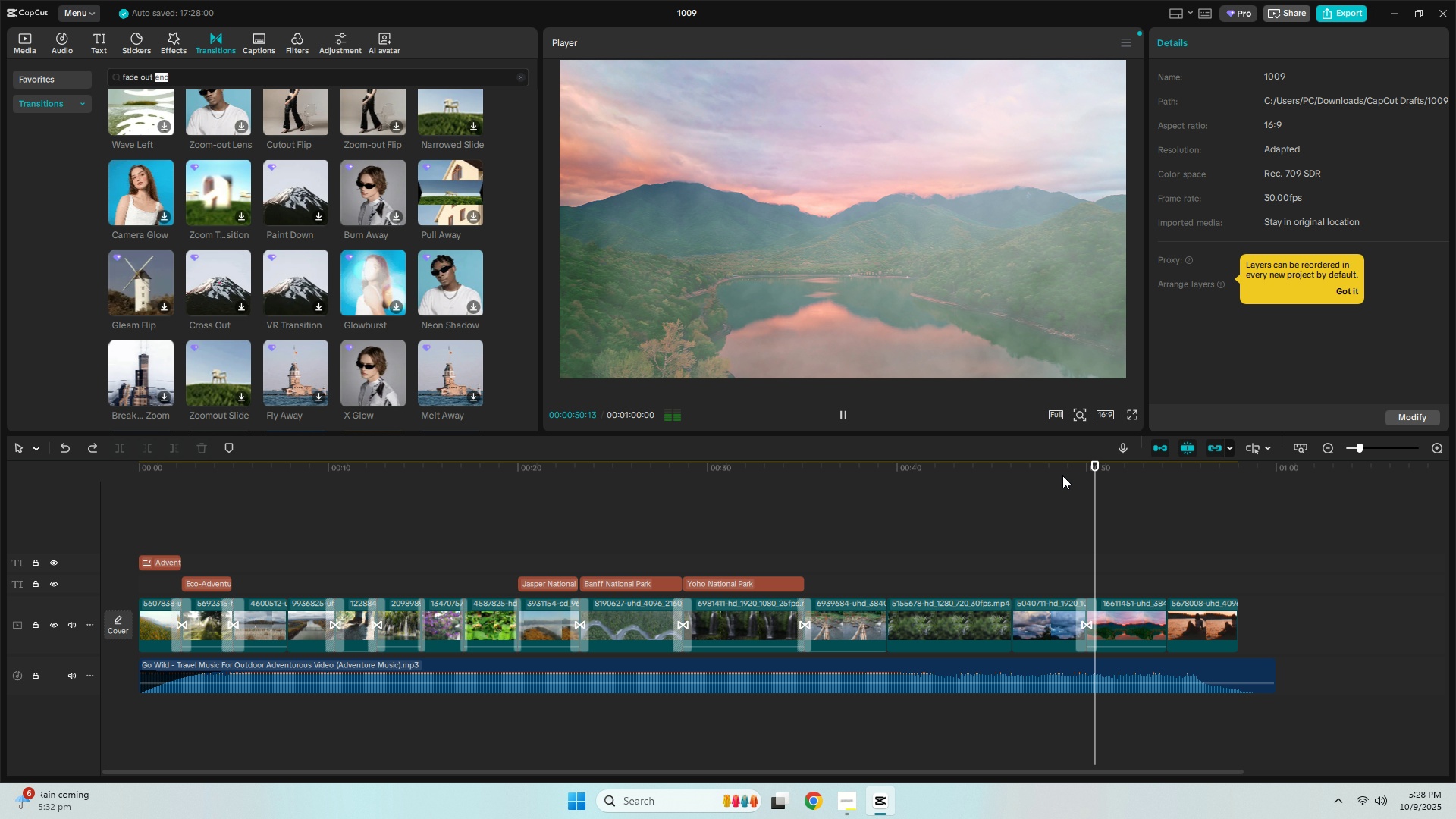 
key(Space)
 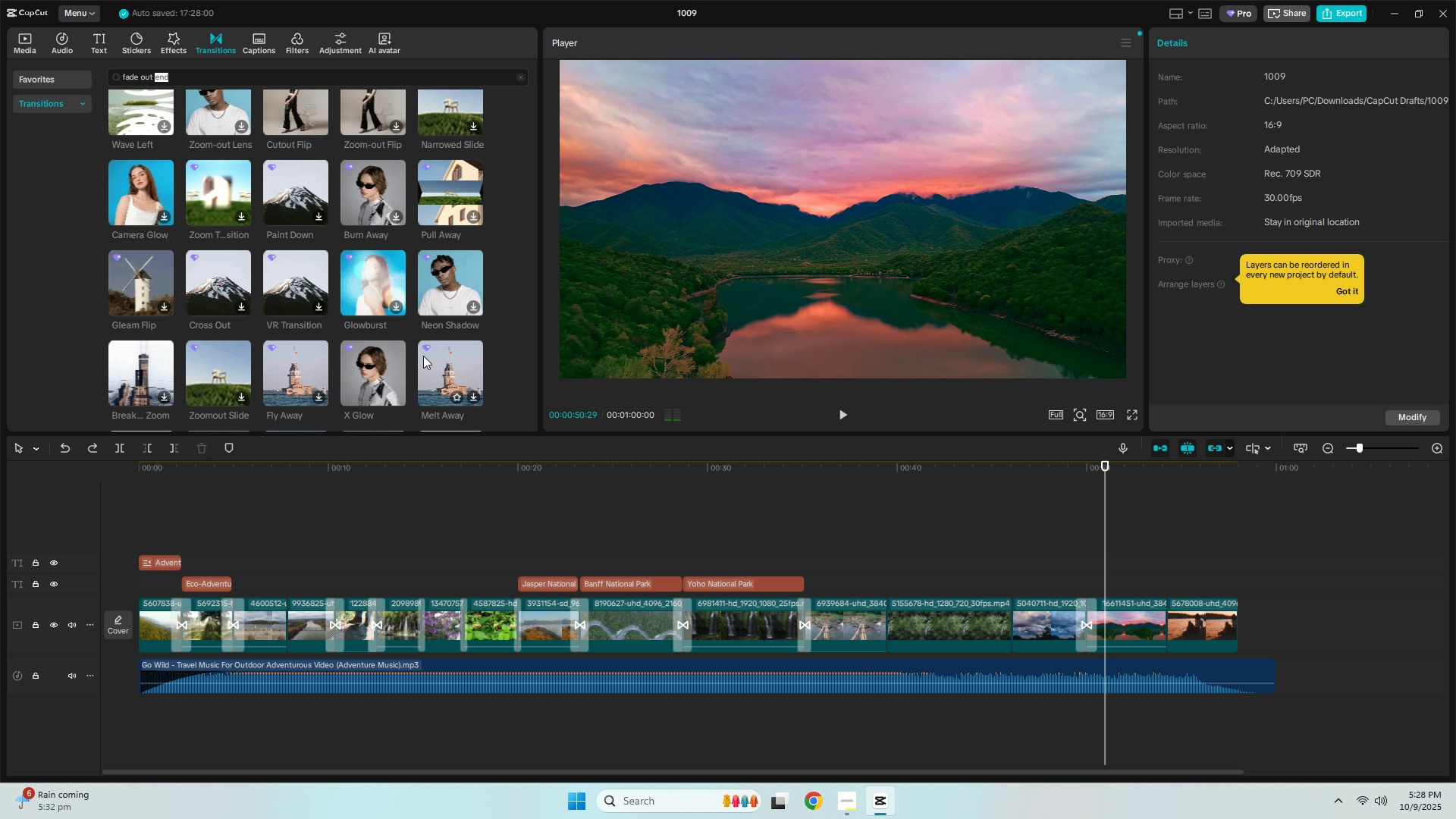 
scroll: coordinate [422, 354], scroll_direction: down, amount: 2.0
 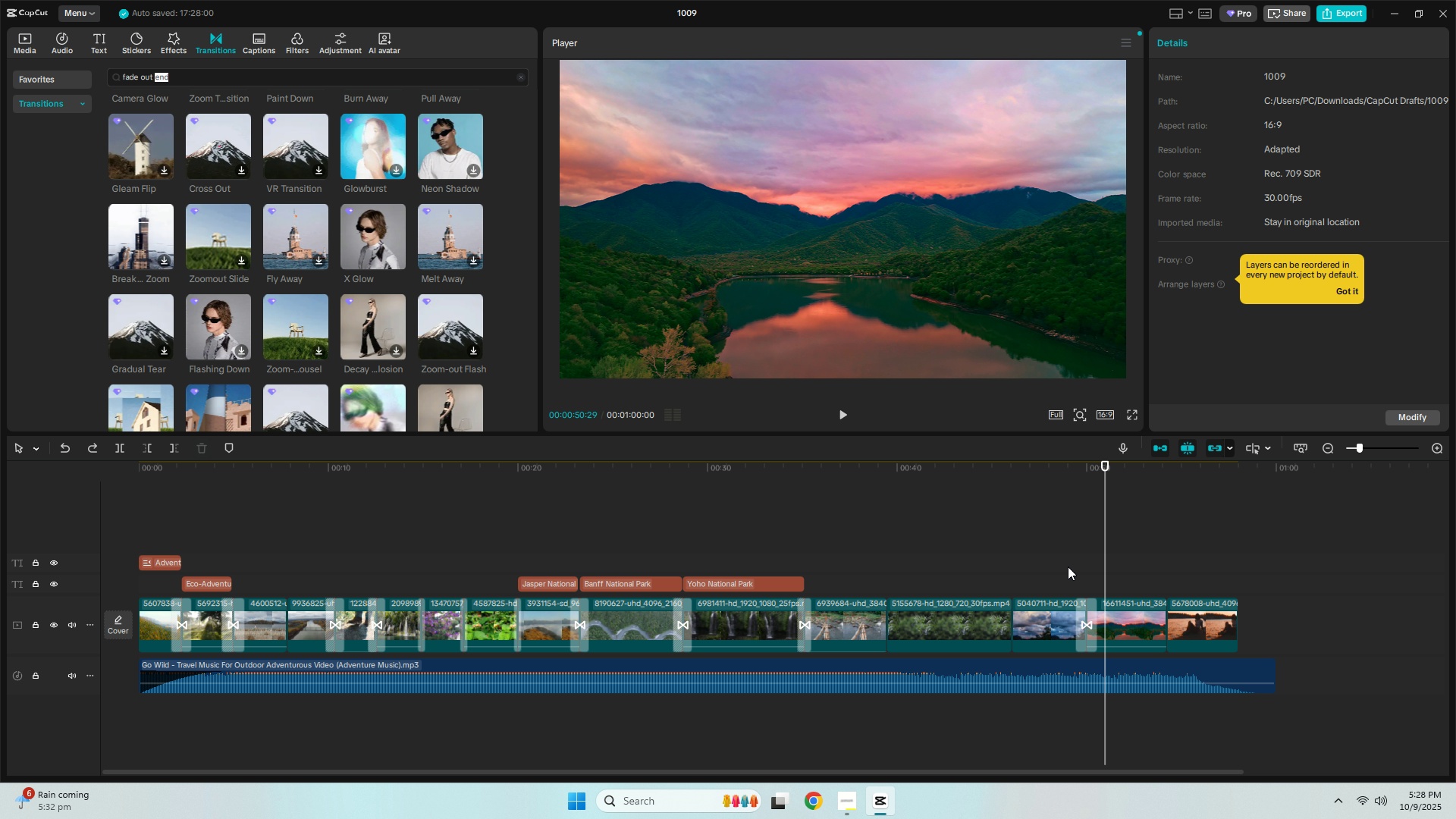 
left_click([1093, 615])
 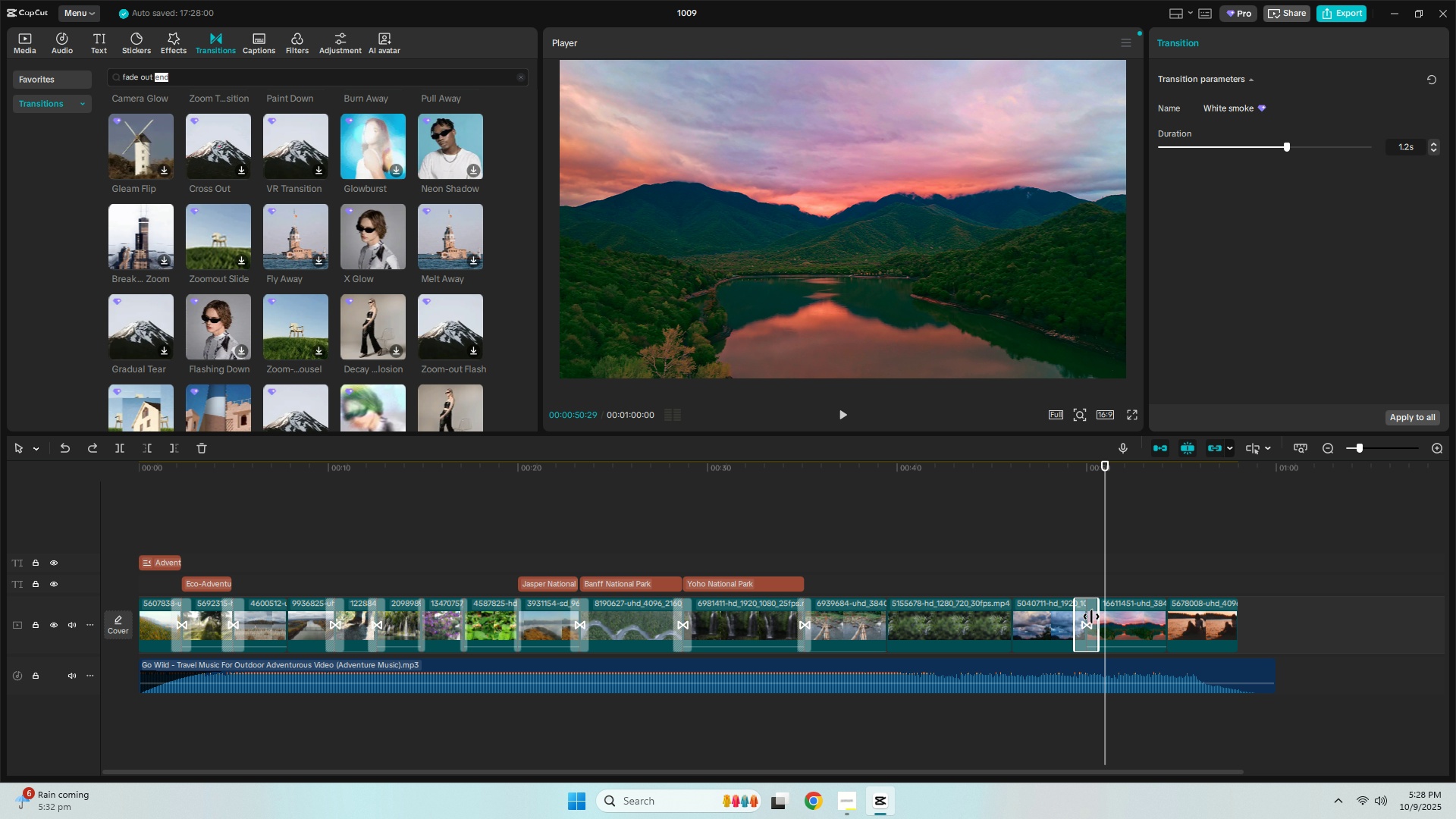 
key(Delete)
 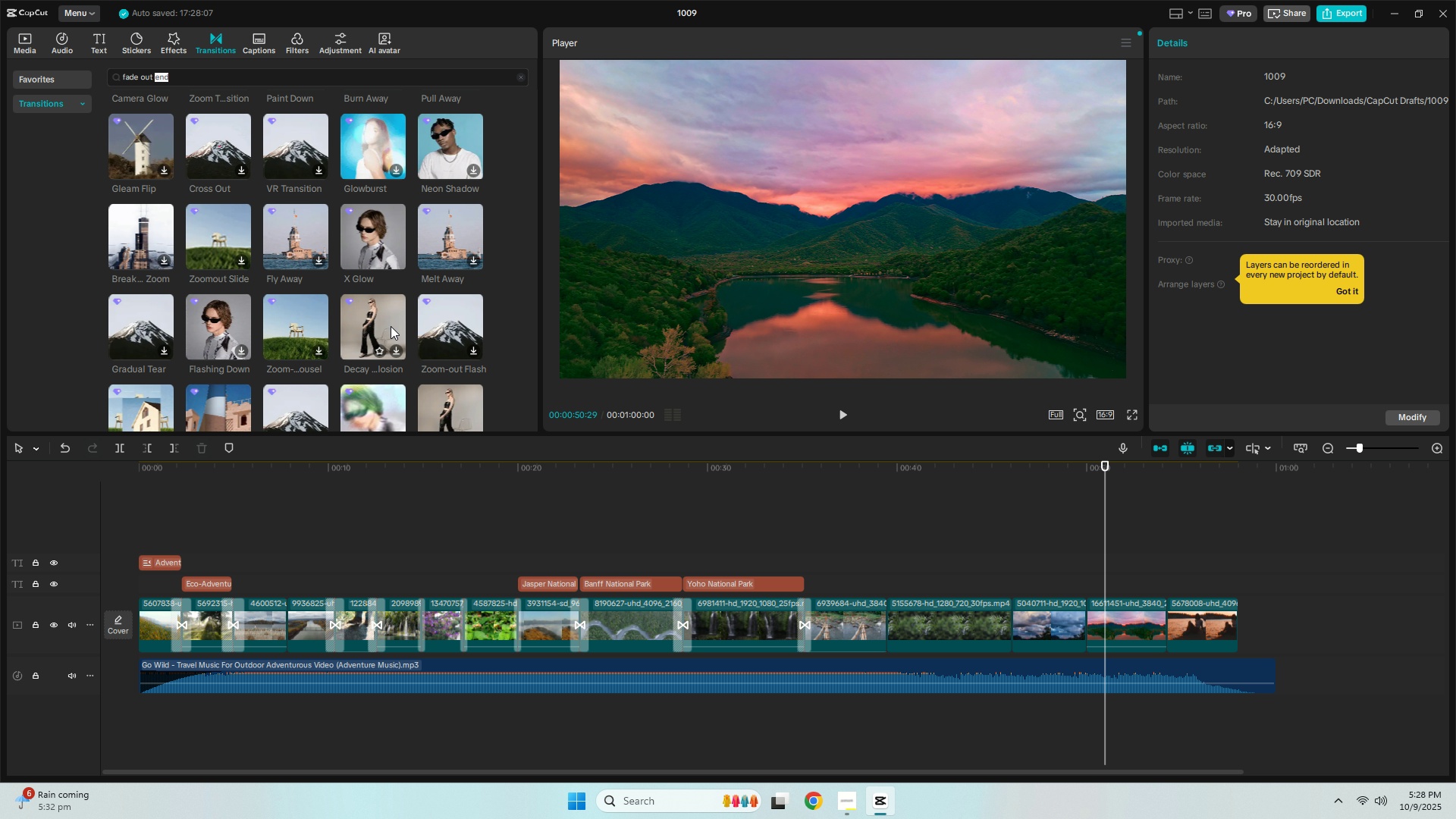 
wait(5.06)
 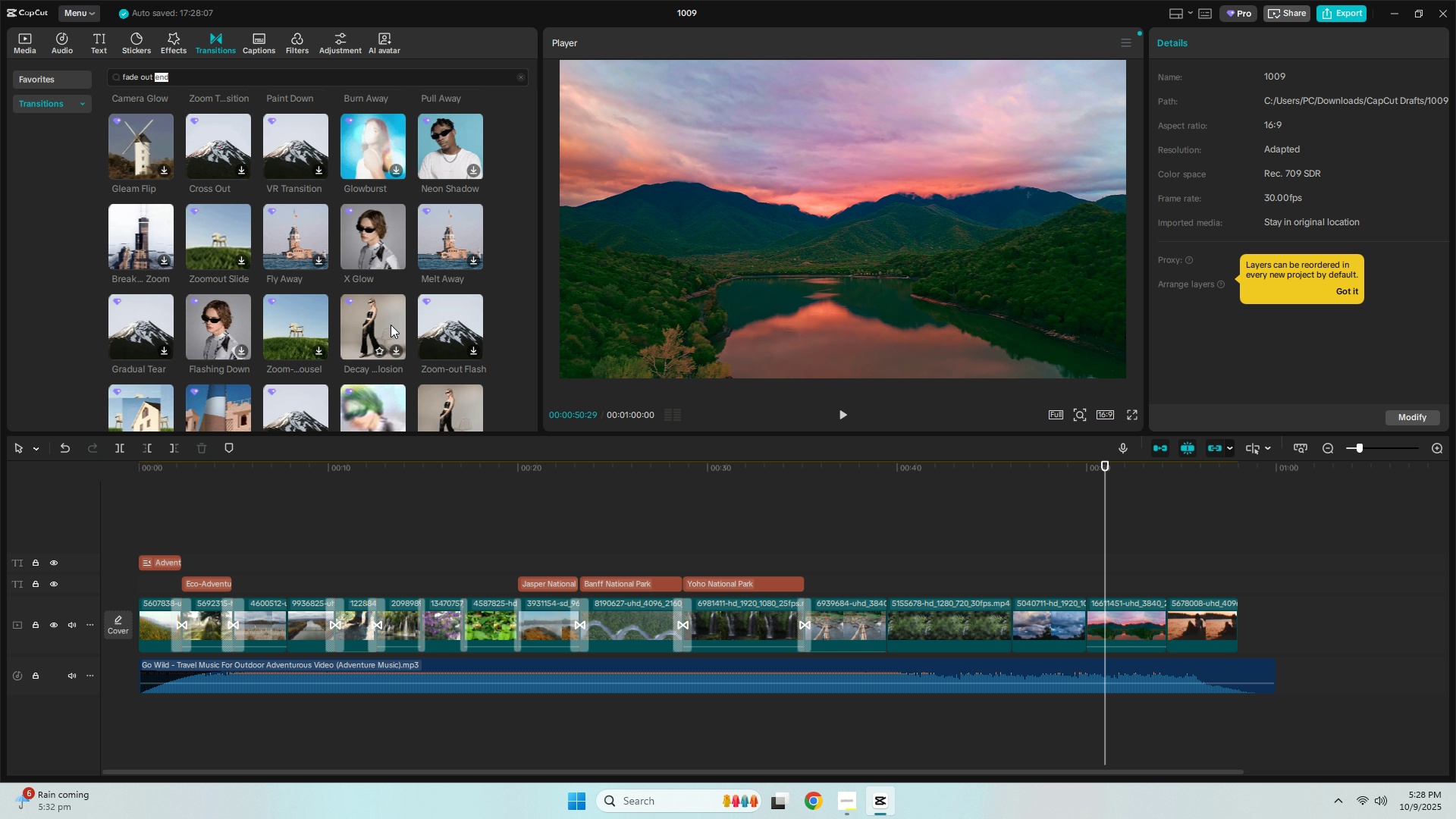 
scroll: coordinate [445, 394], scroll_direction: down, amount: 1.0
 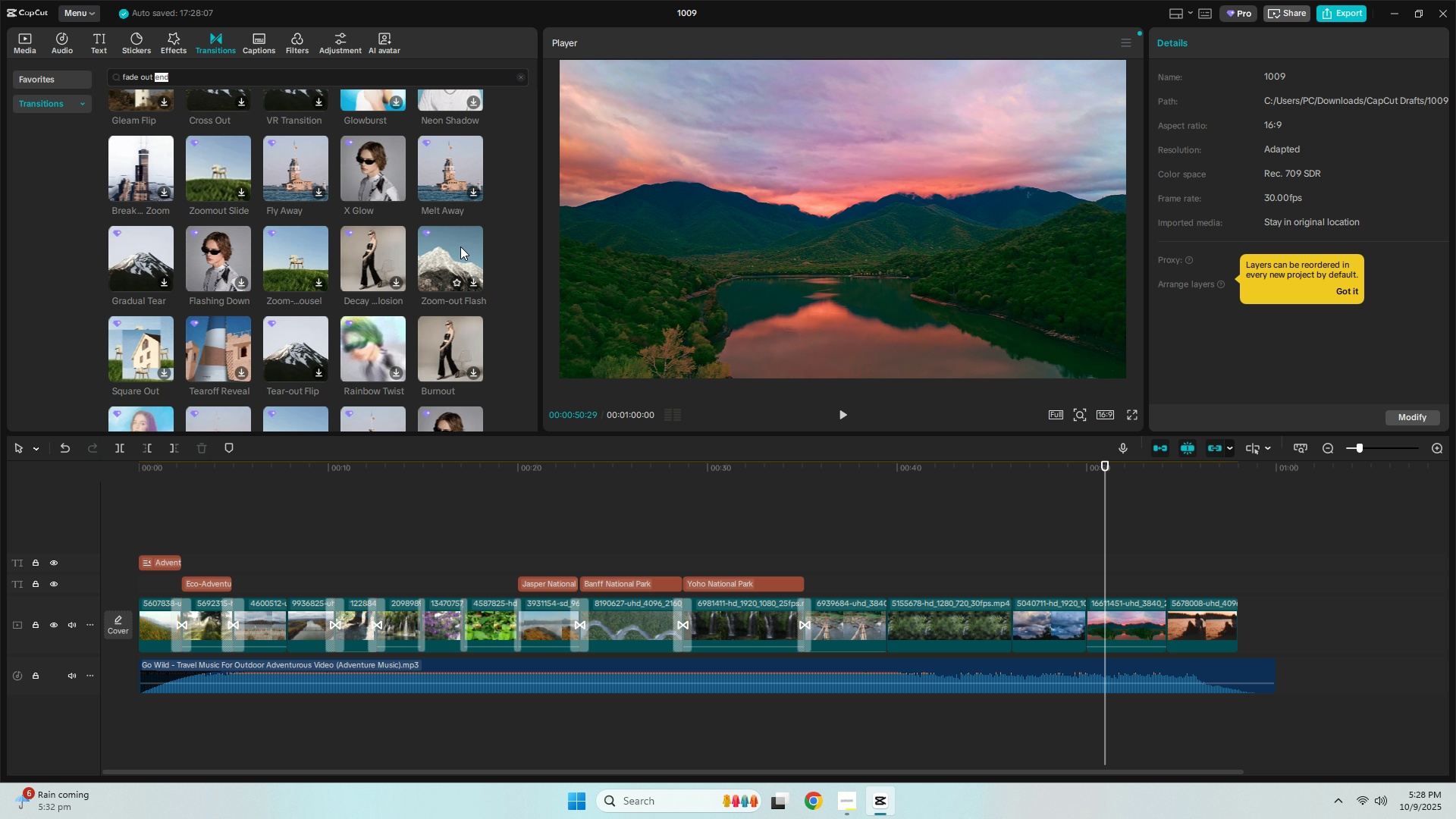 
left_click_drag(start_coordinate=[460, 246], to_coordinate=[1150, 621])
 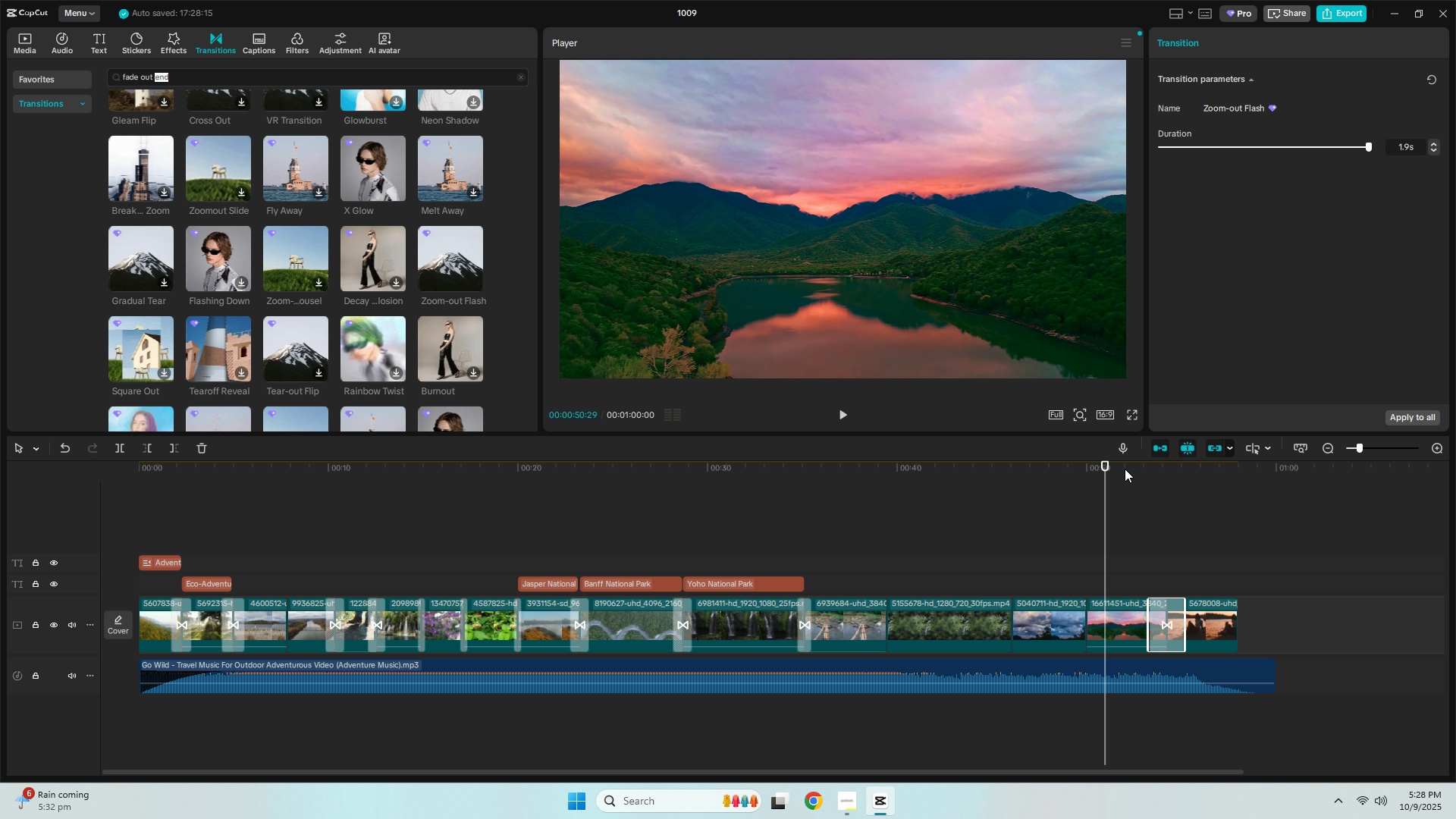 
left_click([1125, 469])
 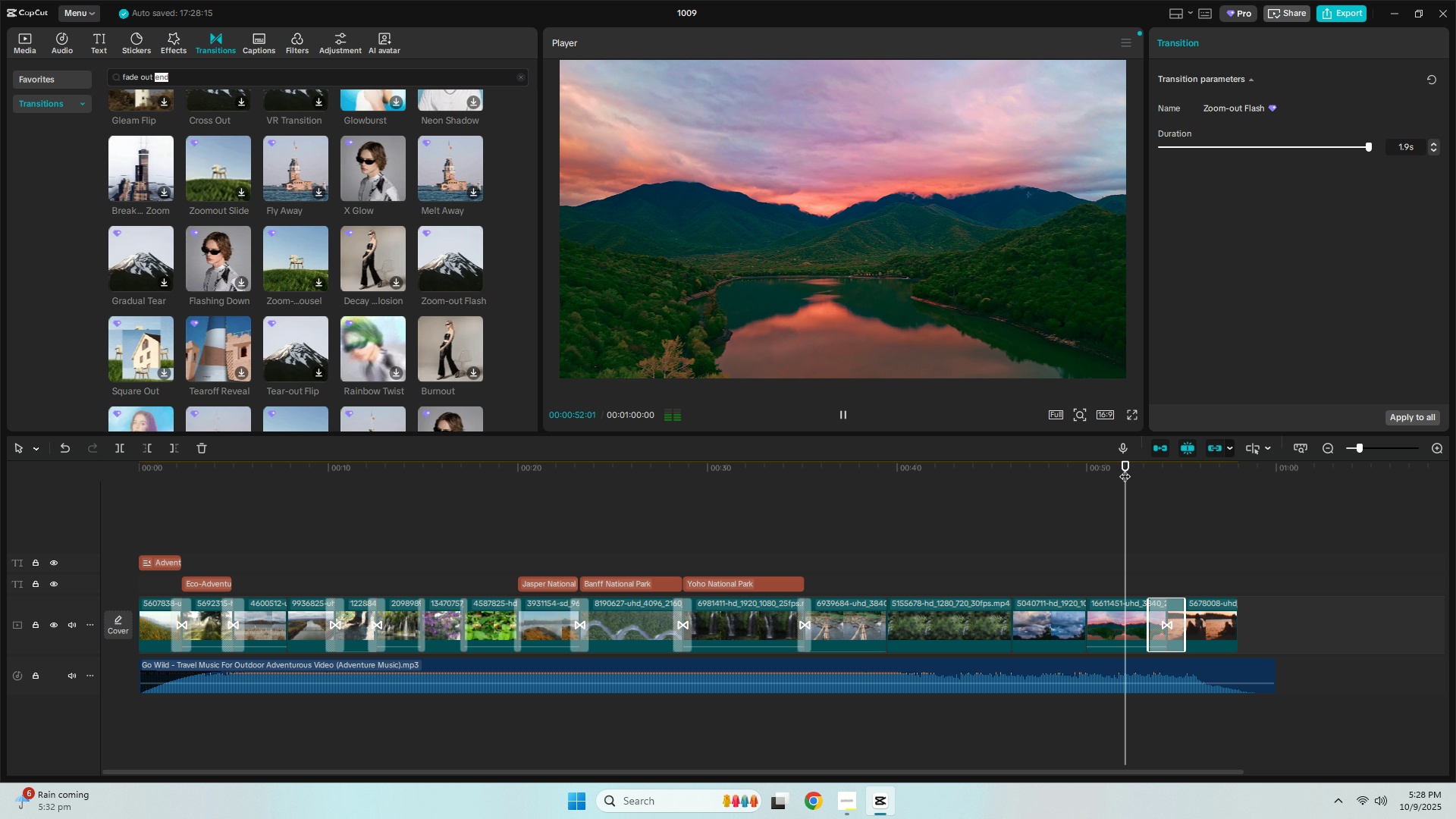 
key(Space)
 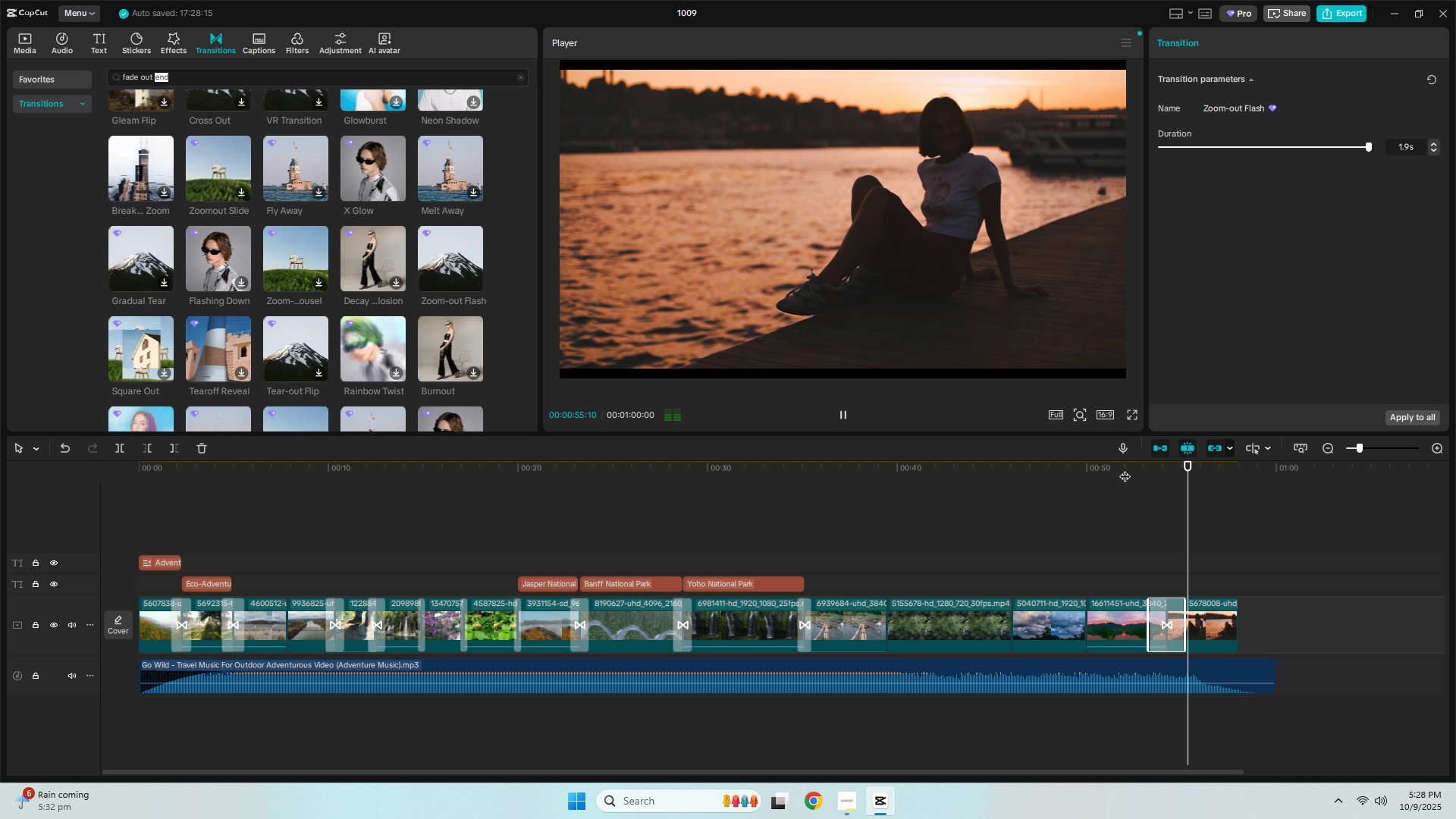 
key(Space)
 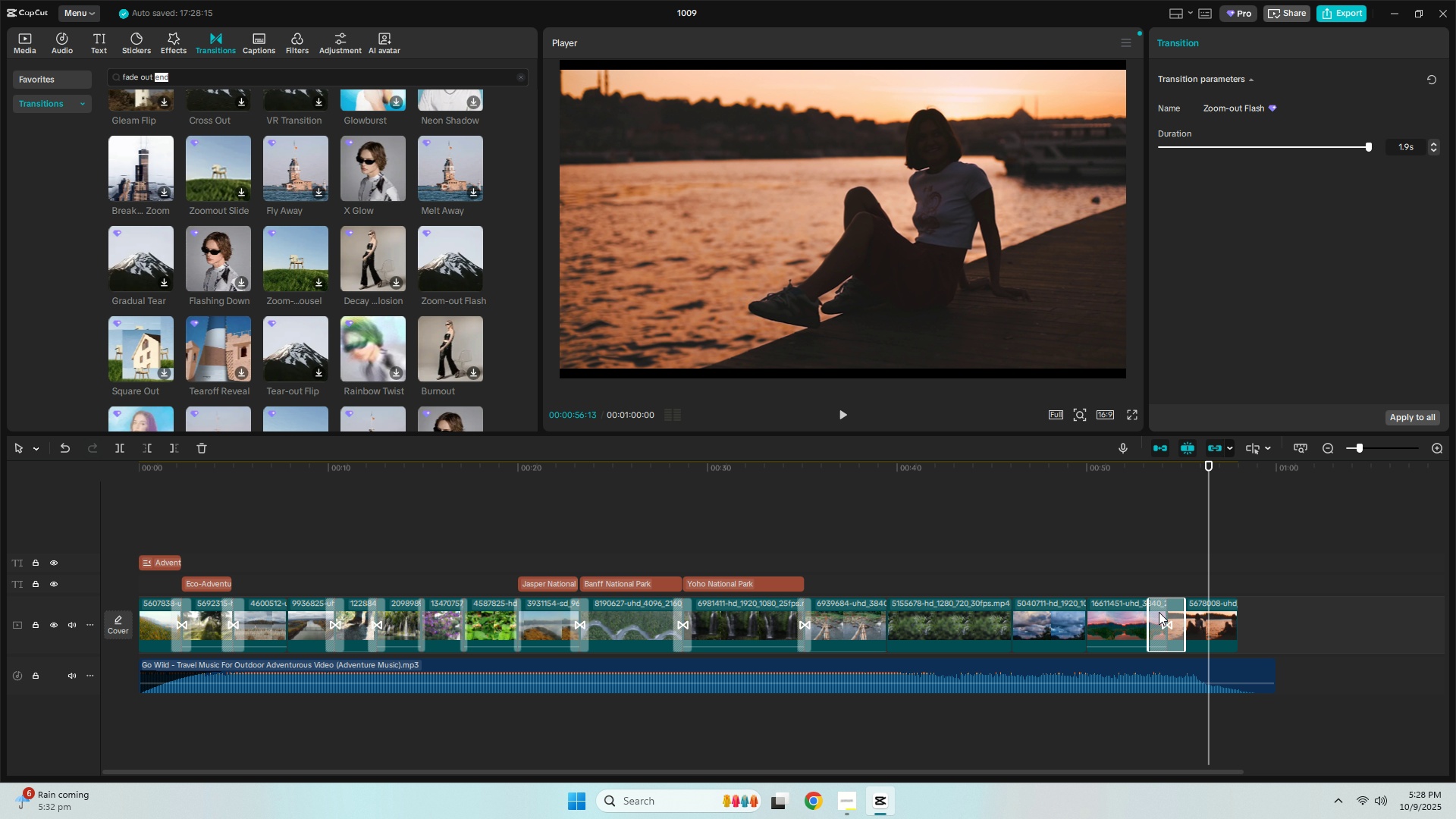 
left_click([1159, 612])
 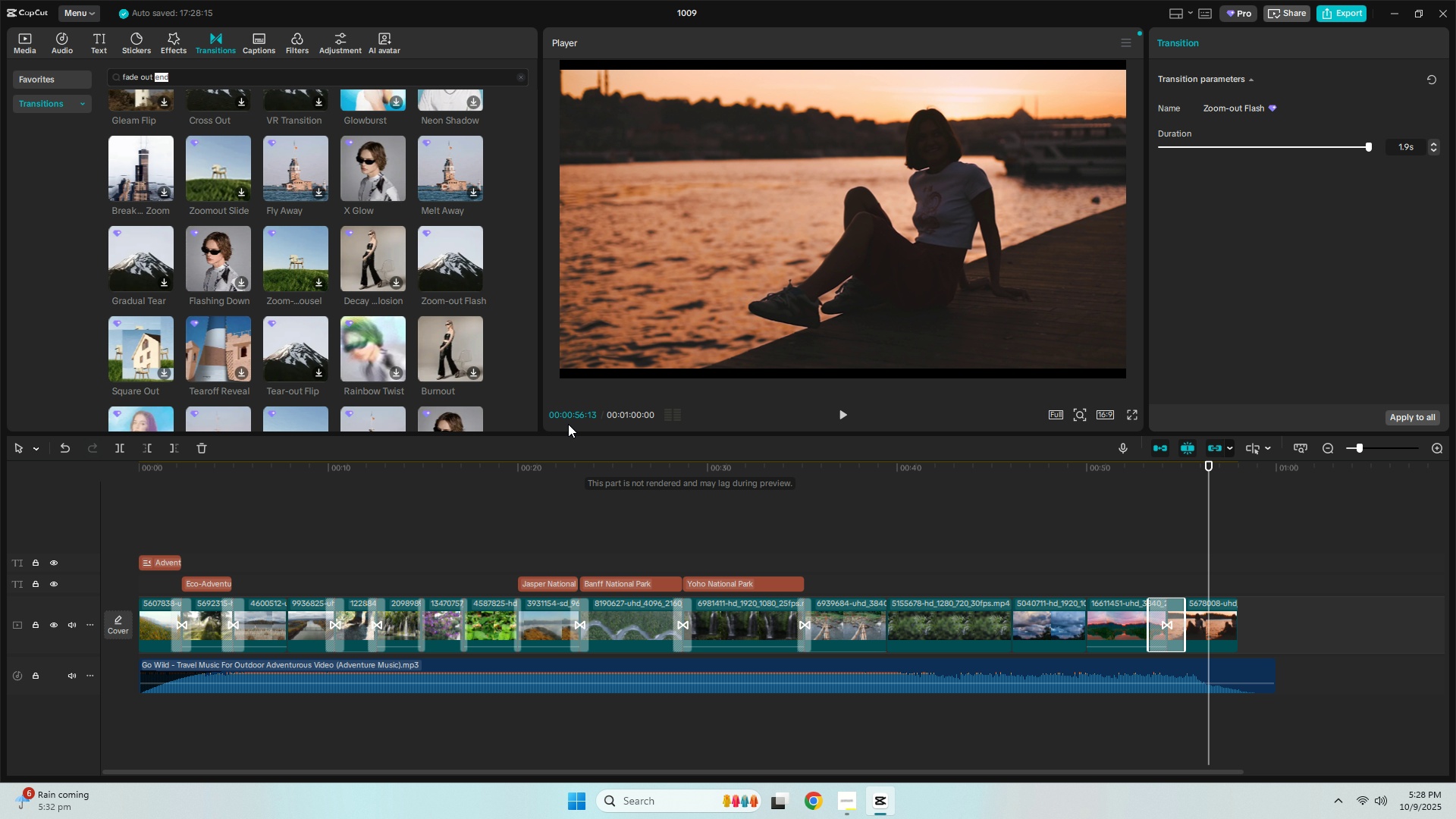 
key(Delete)
 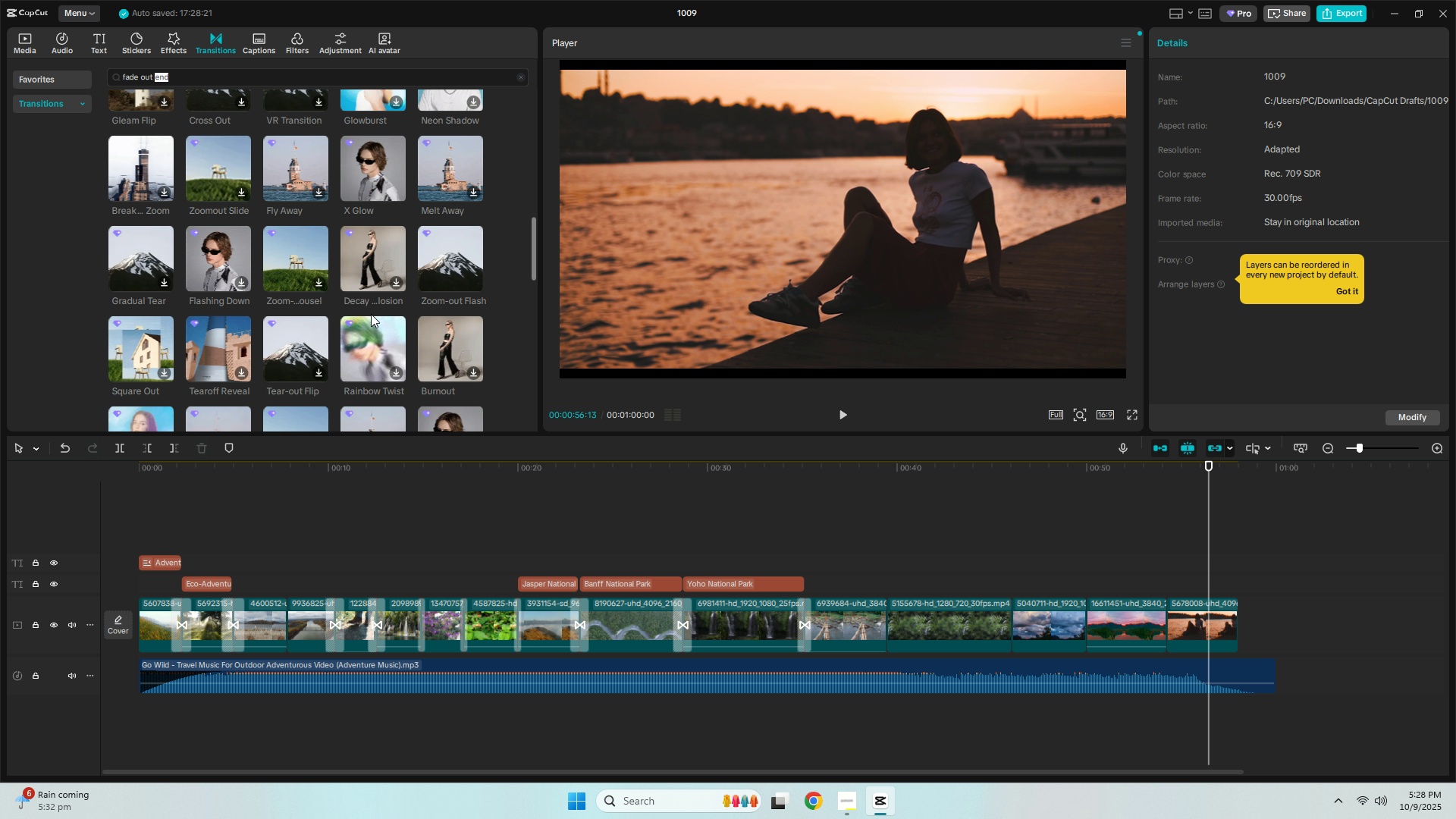 
scroll: coordinate [344, 296], scroll_direction: down, amount: 3.0
 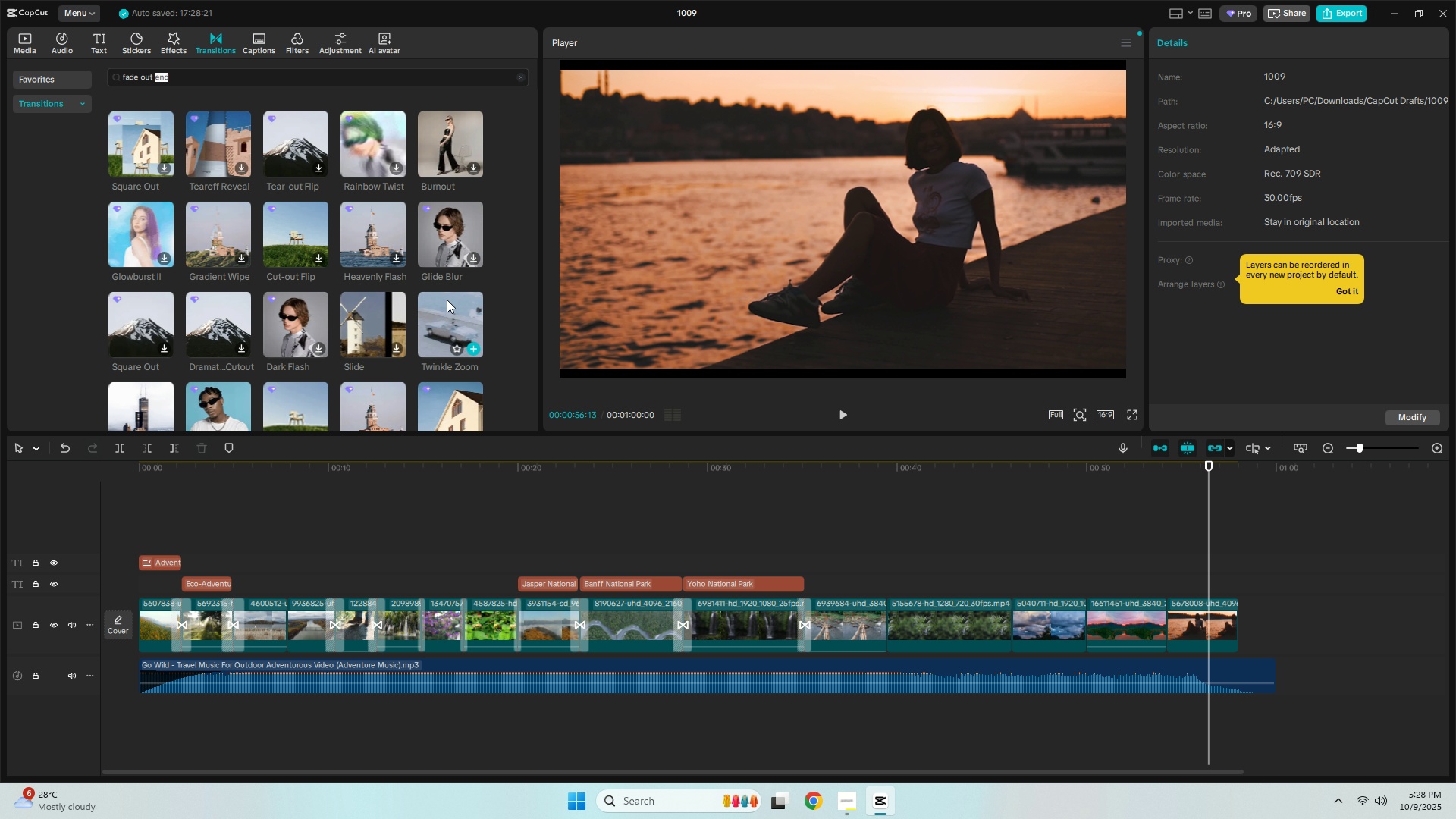 
left_click_drag(start_coordinate=[446, 301], to_coordinate=[1160, 622])
 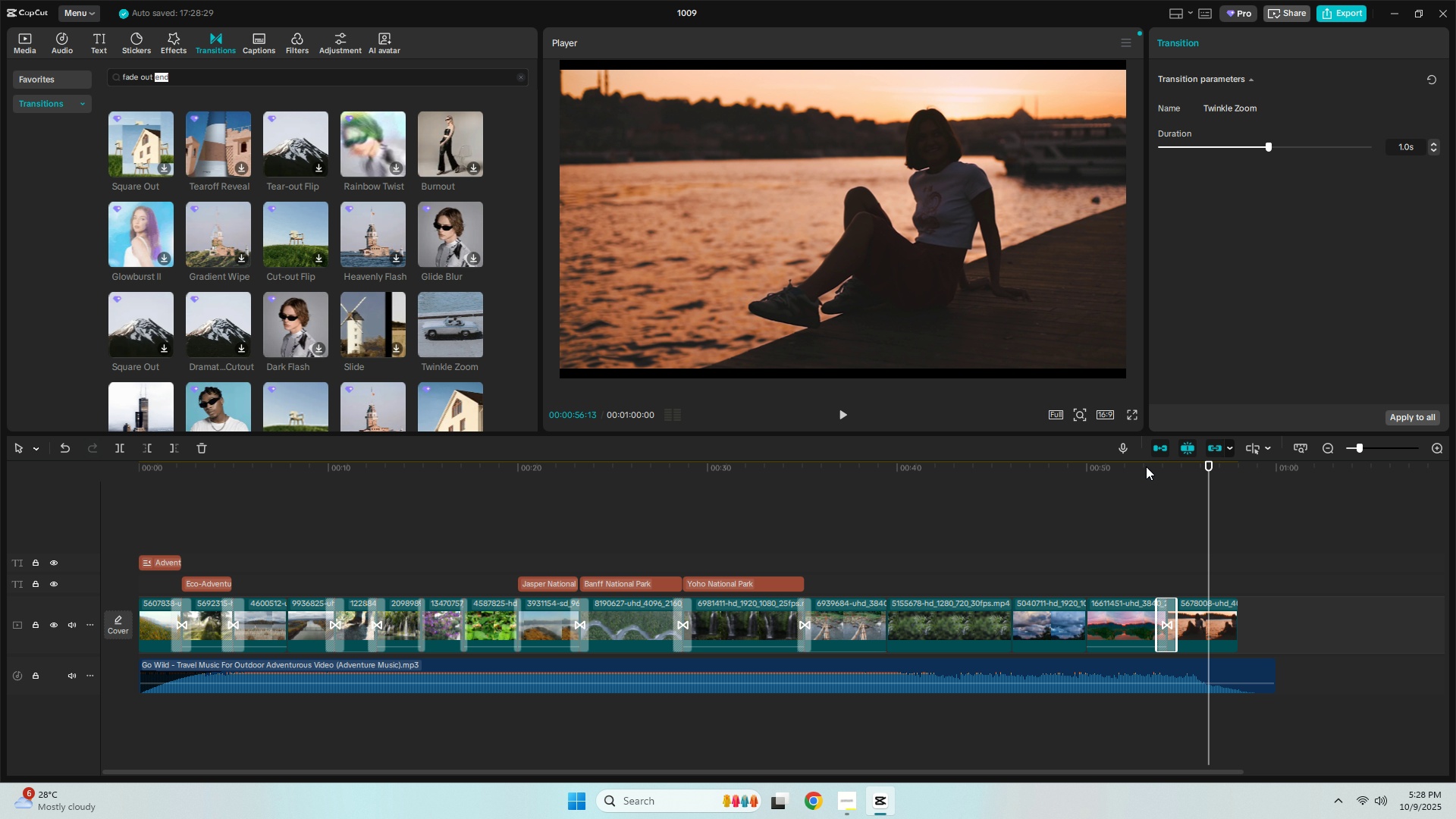 
key(Space)
 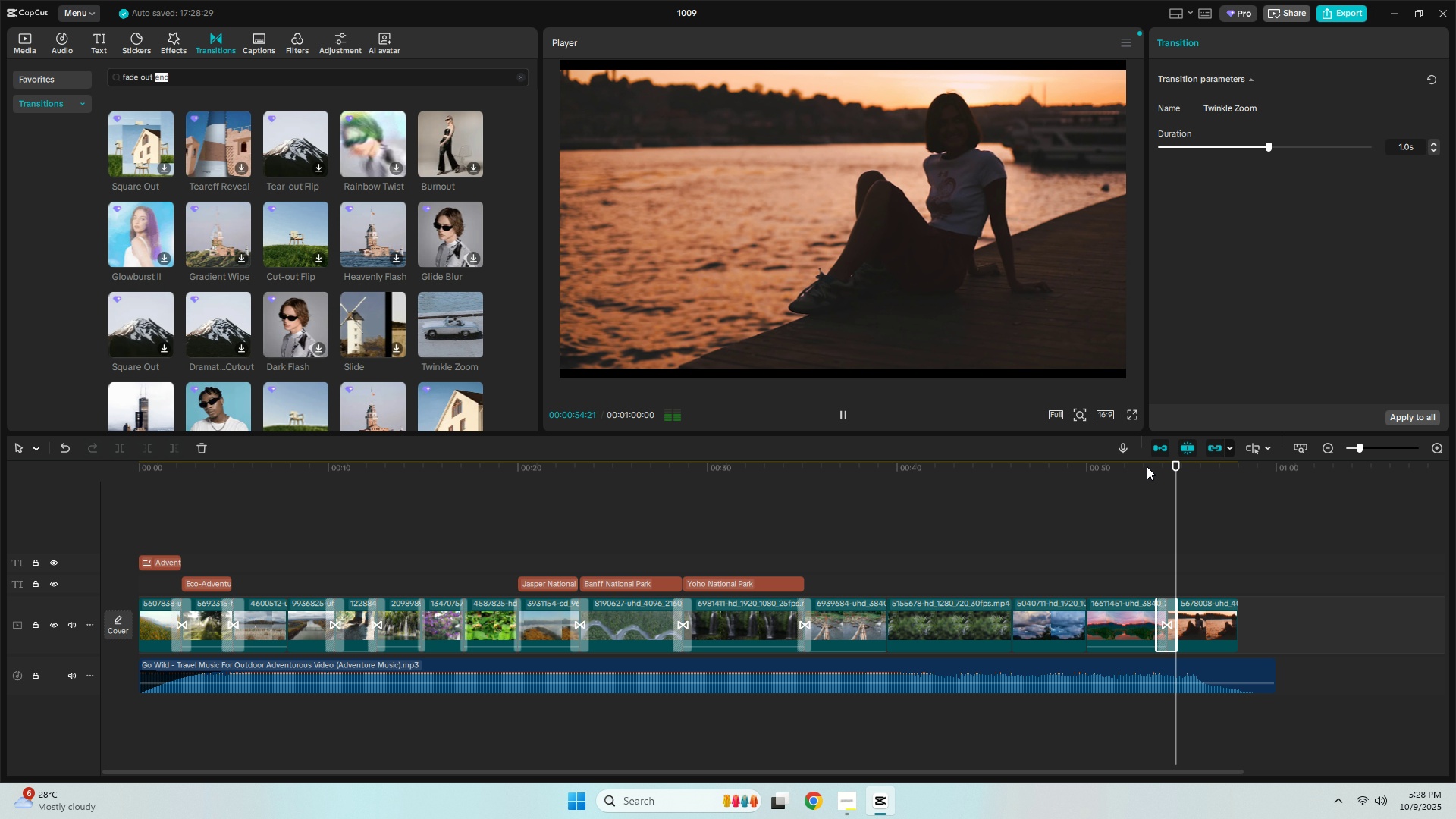 
key(Space)
 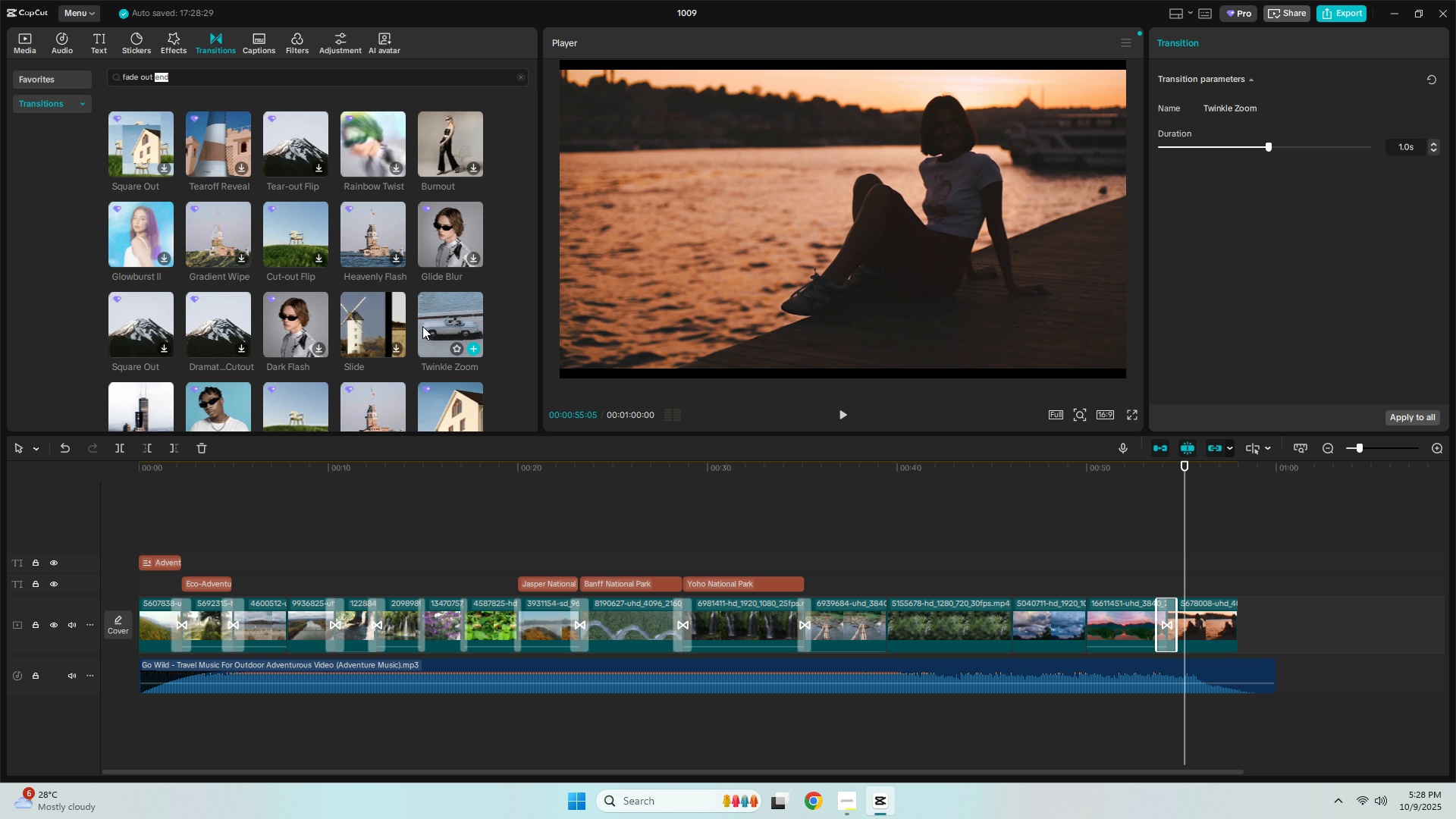 
left_click_drag(start_coordinate=[431, 325], to_coordinate=[1080, 624])
 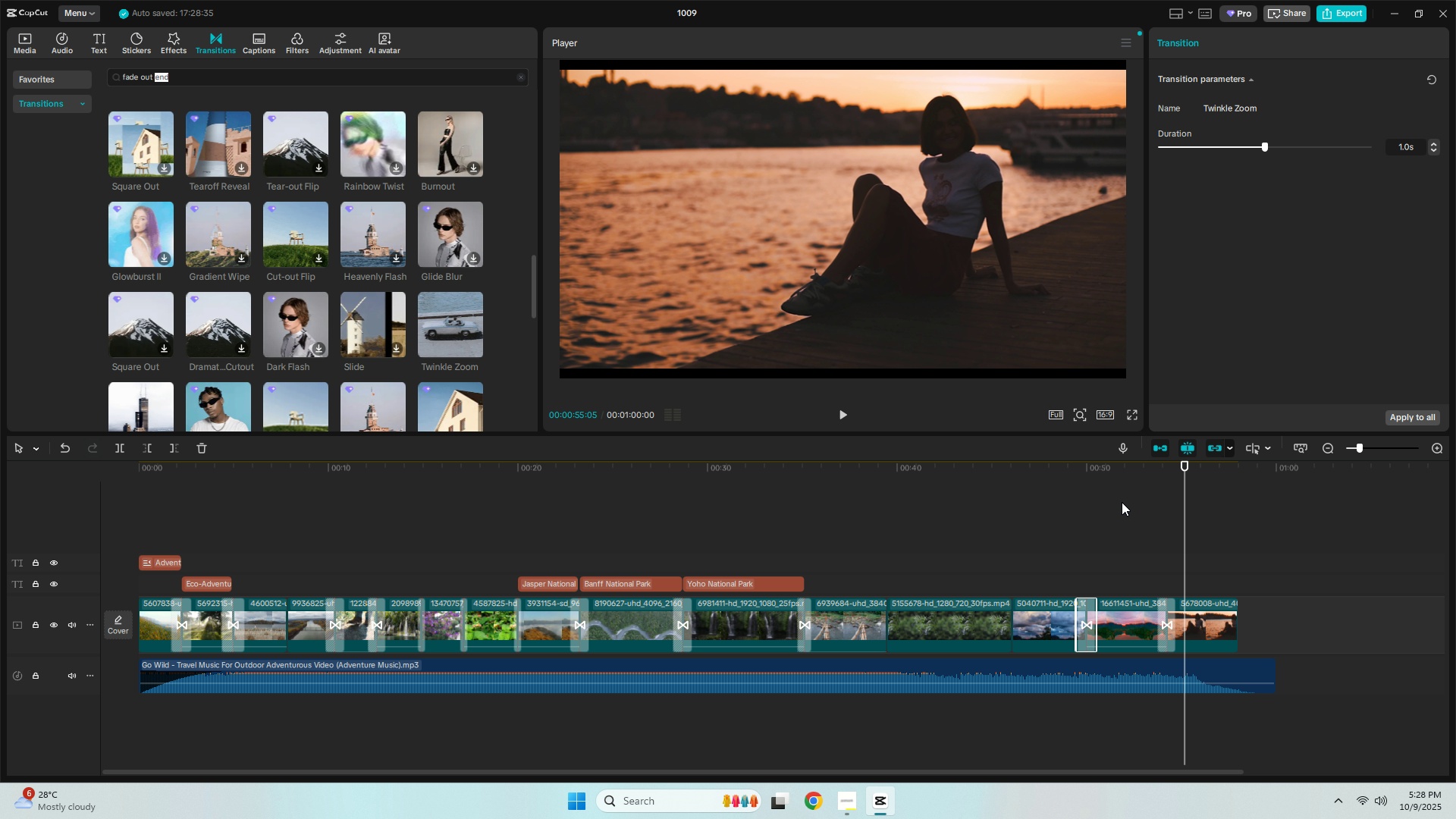 
double_click([1047, 465])
 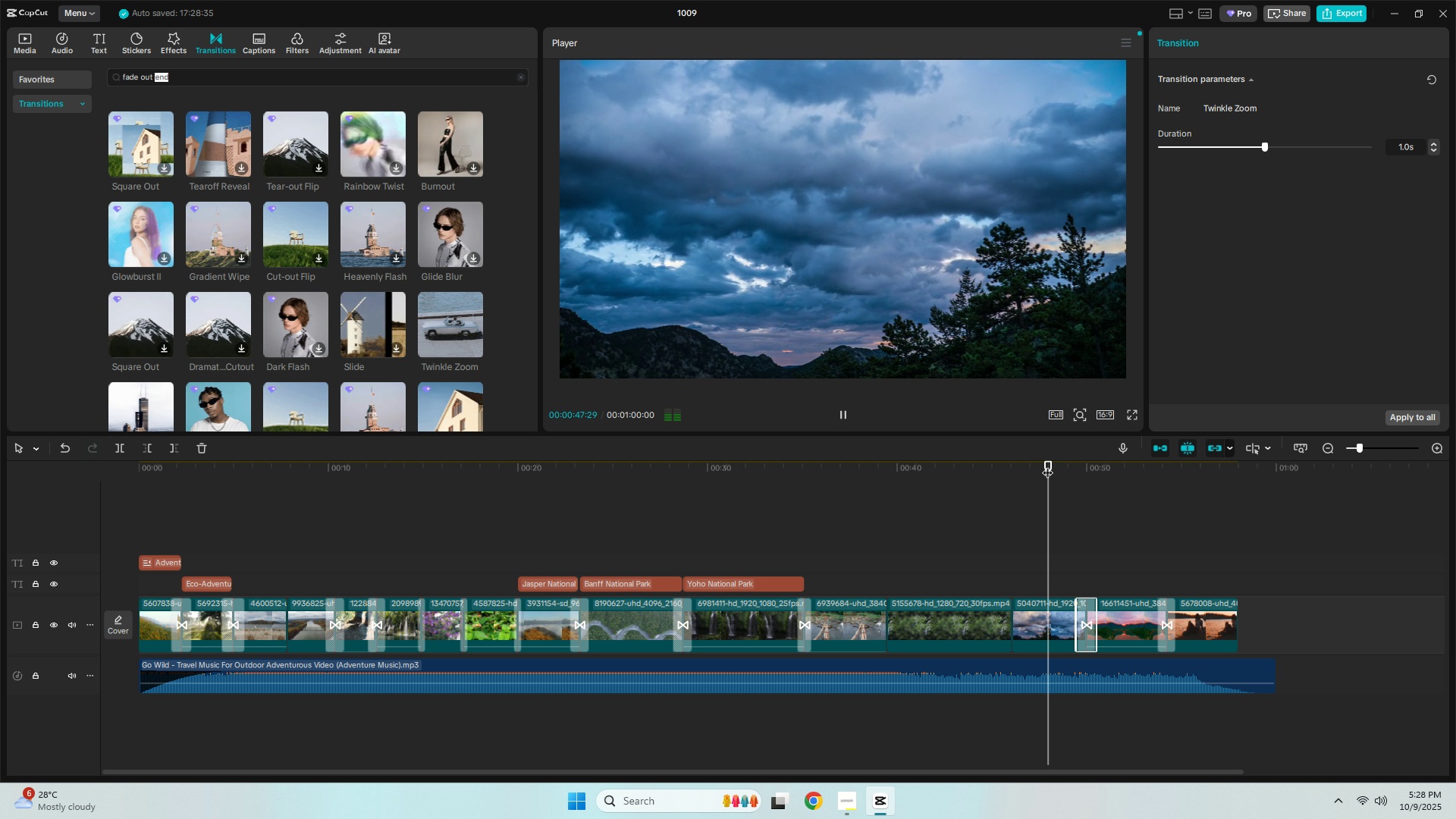 
key(Space)
 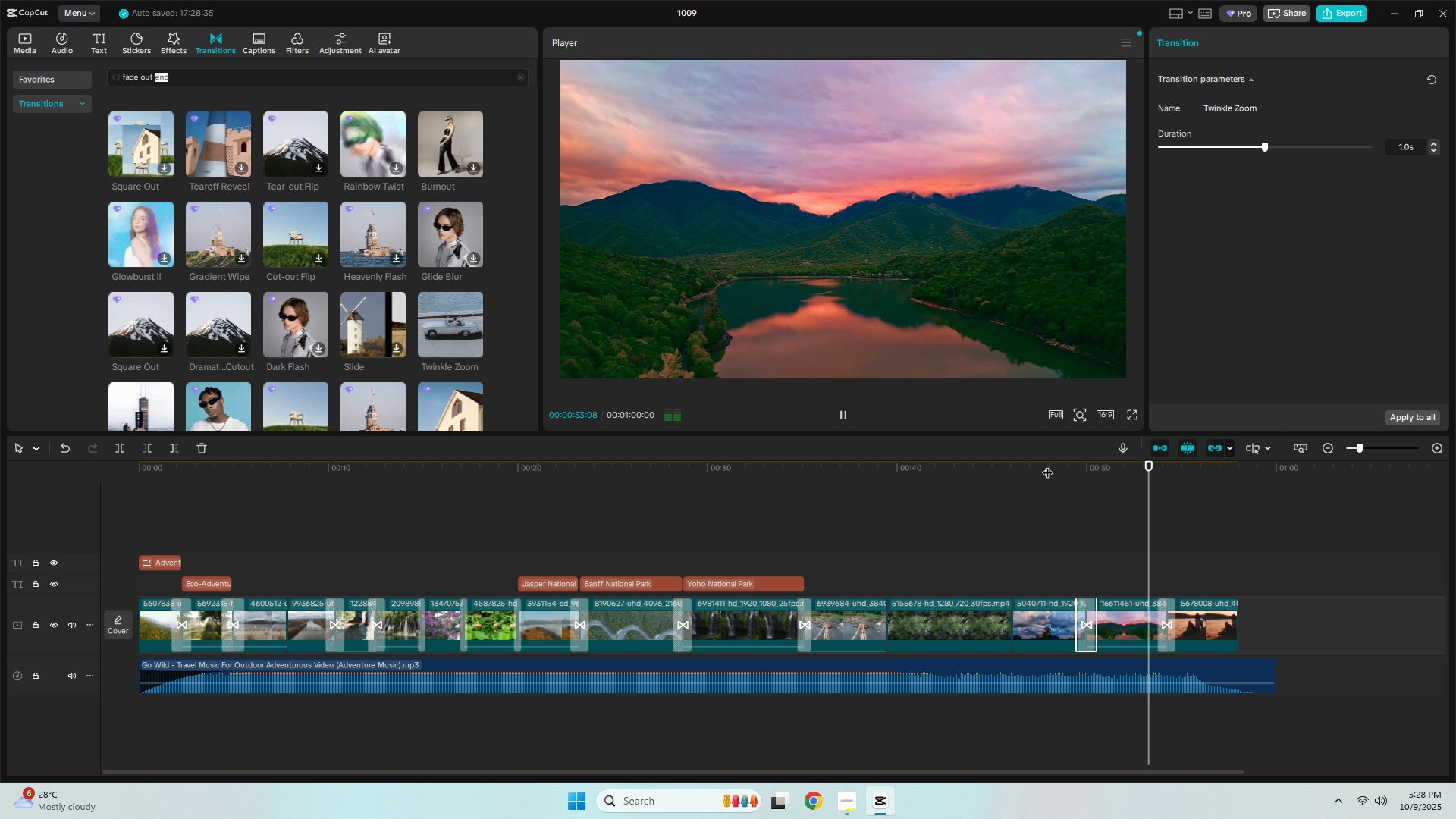 
wait(10.32)
 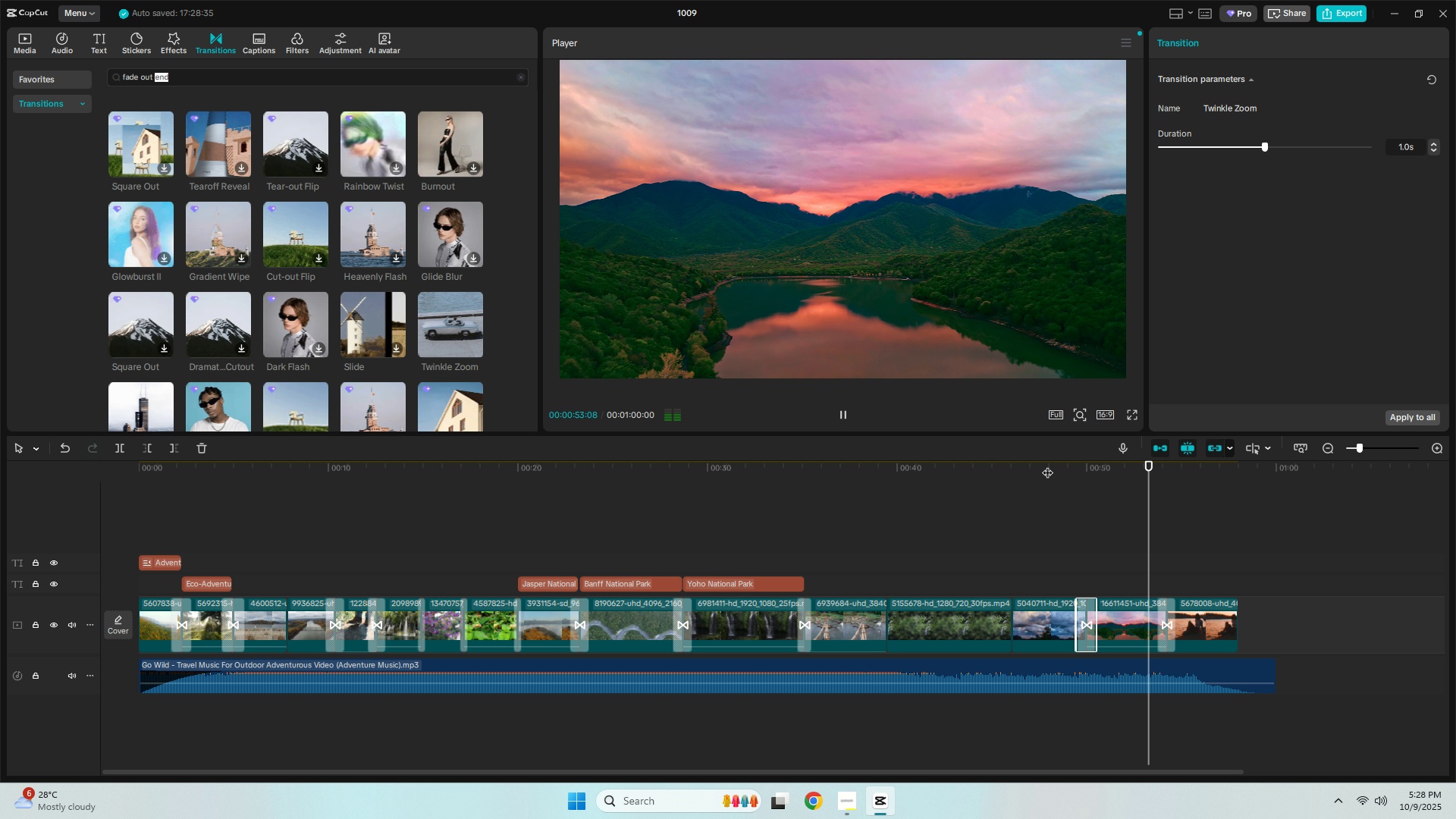 
key(Space)
 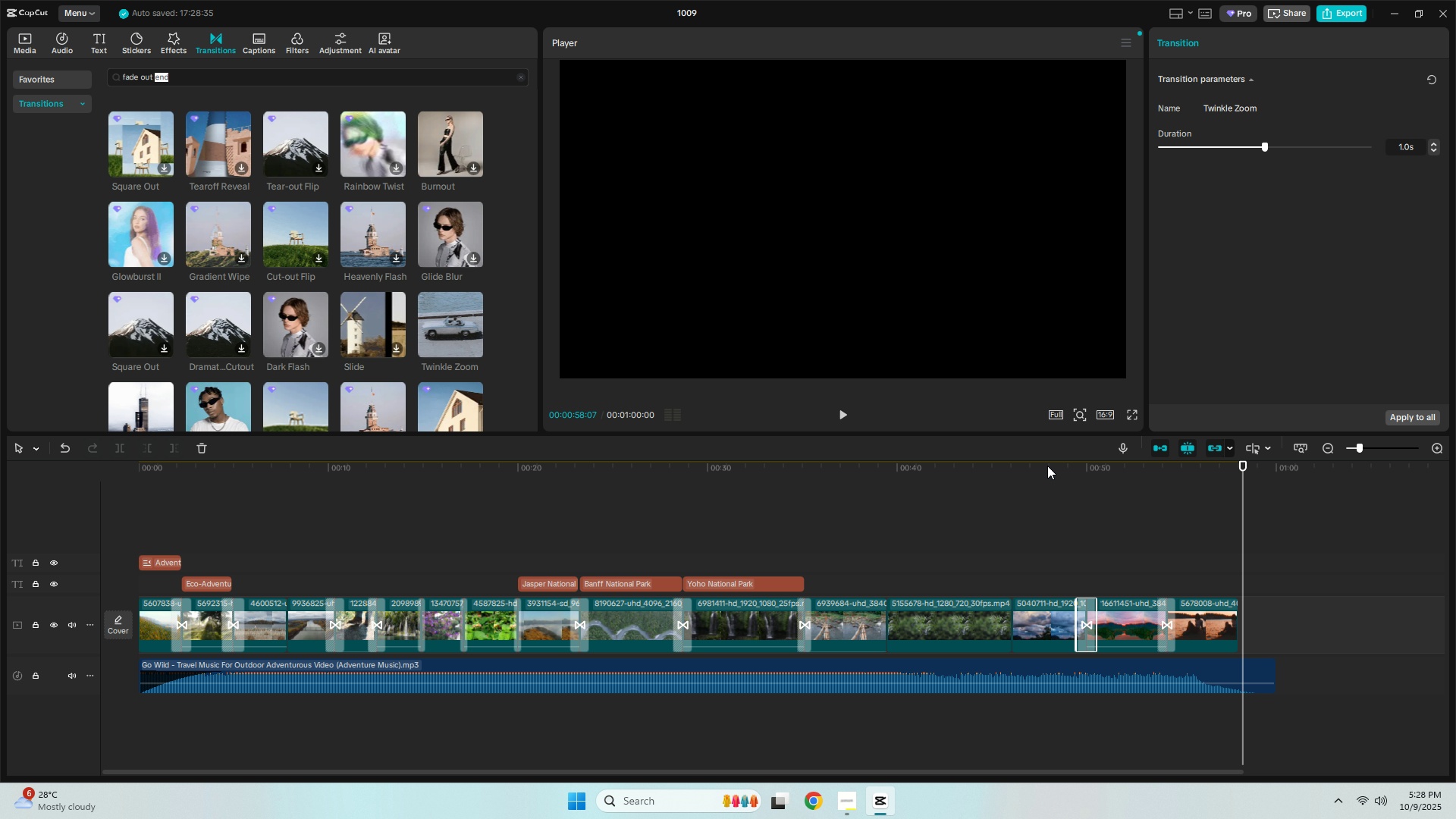 
wait(10.94)
 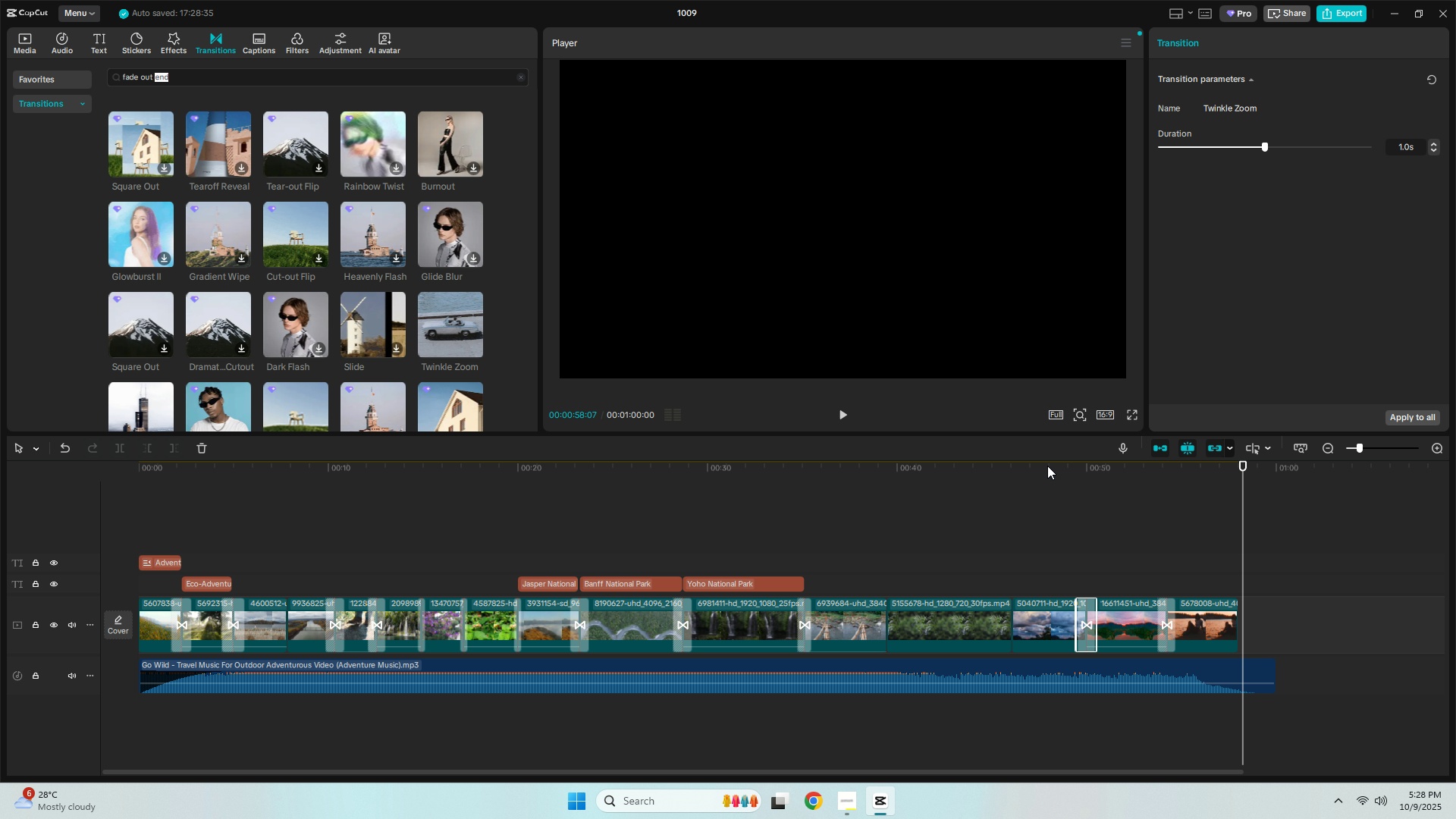 
mouse_move([173, 56])
 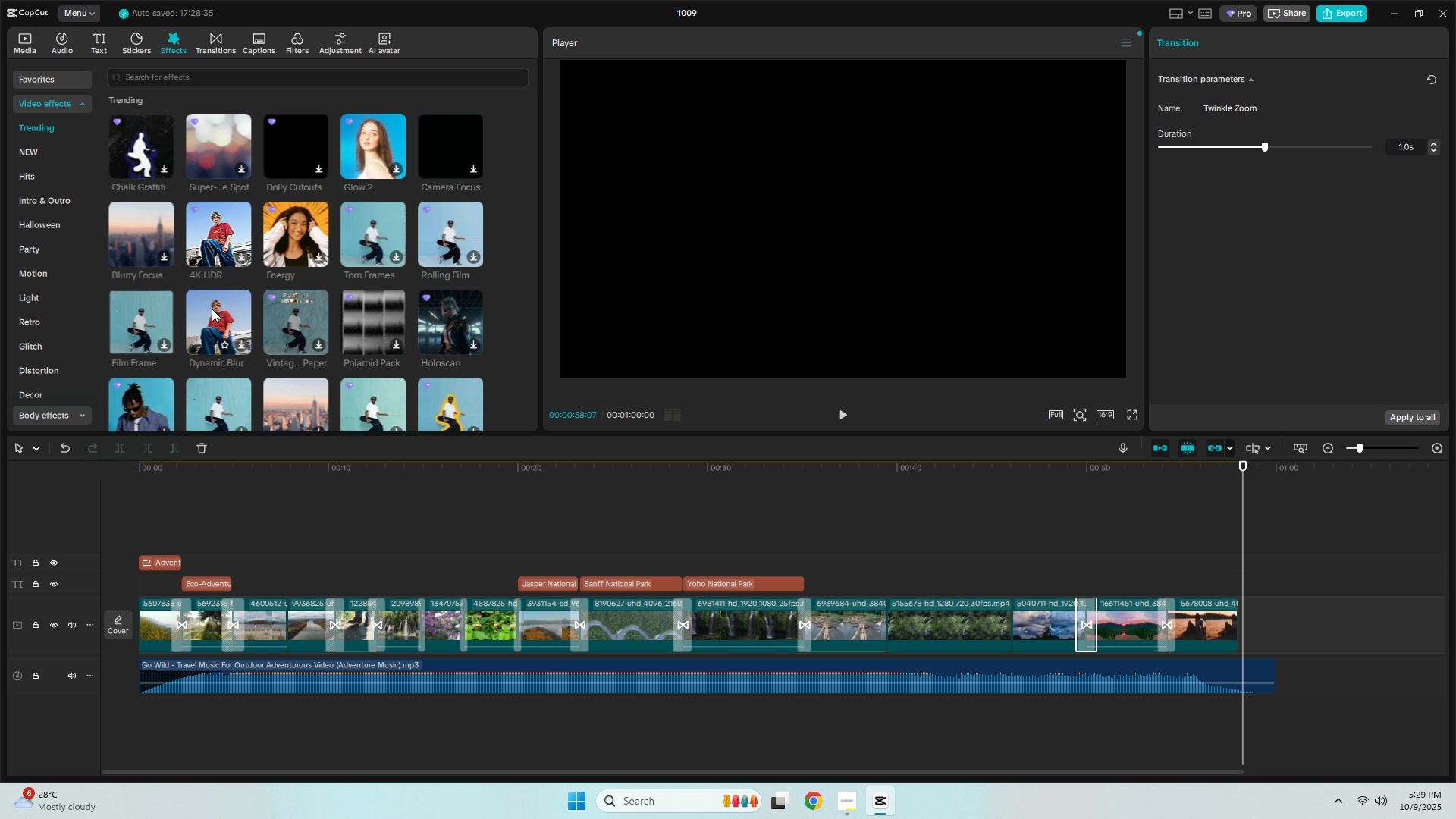 
wait(5.83)
 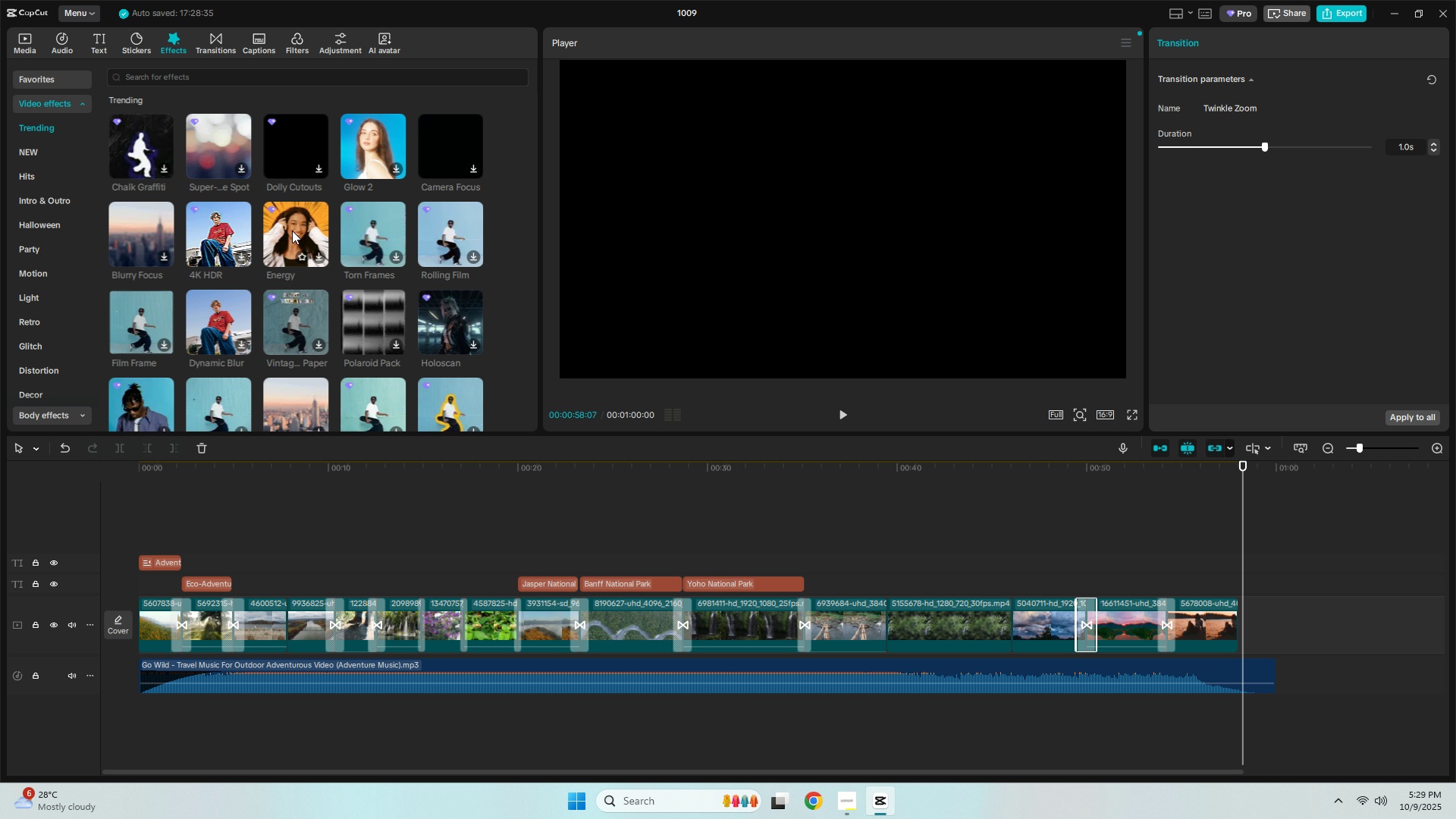 
left_click_drag(start_coordinate=[212, 309], to_coordinate=[214, 519])
 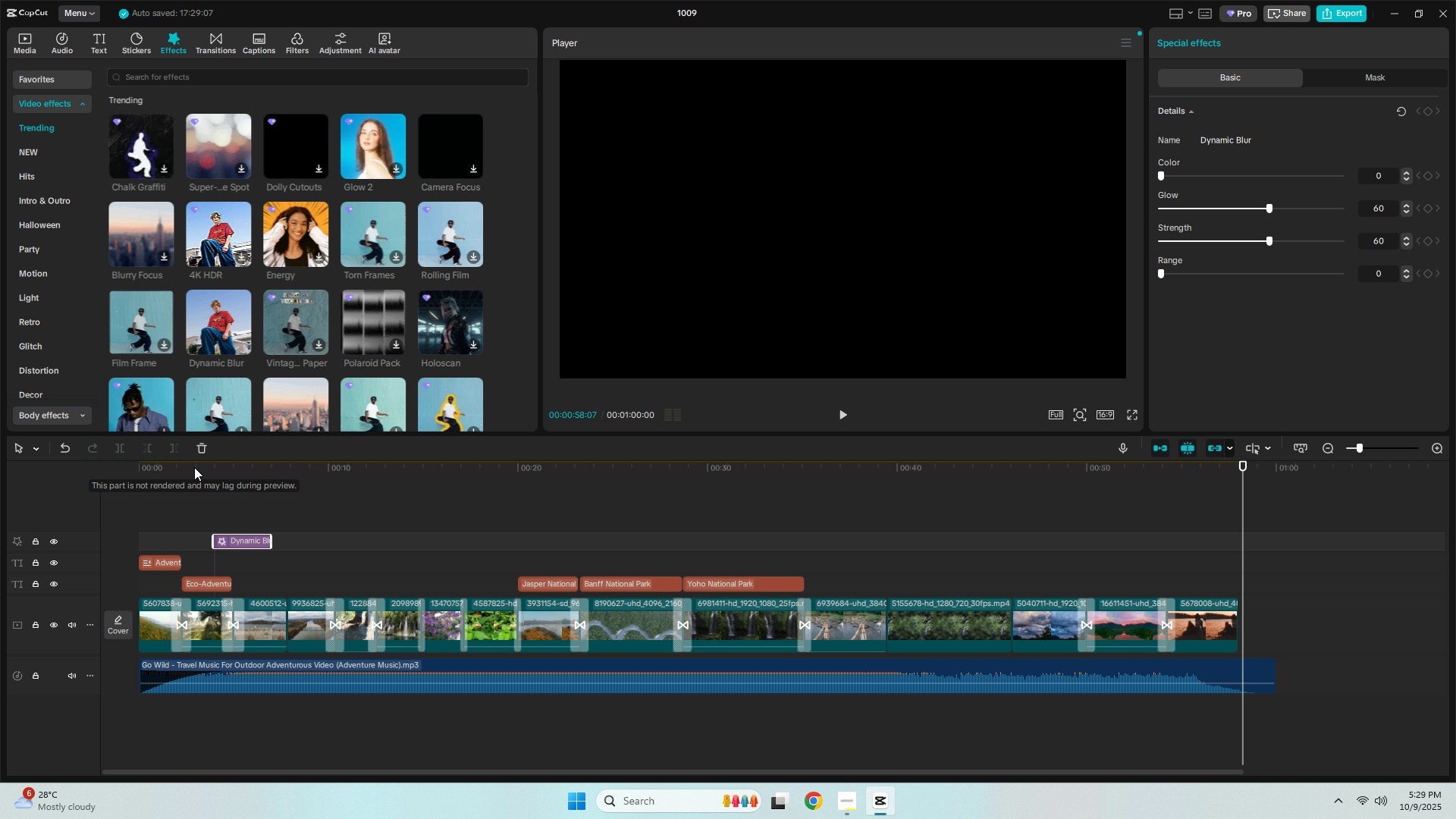 
left_click([197, 467])
 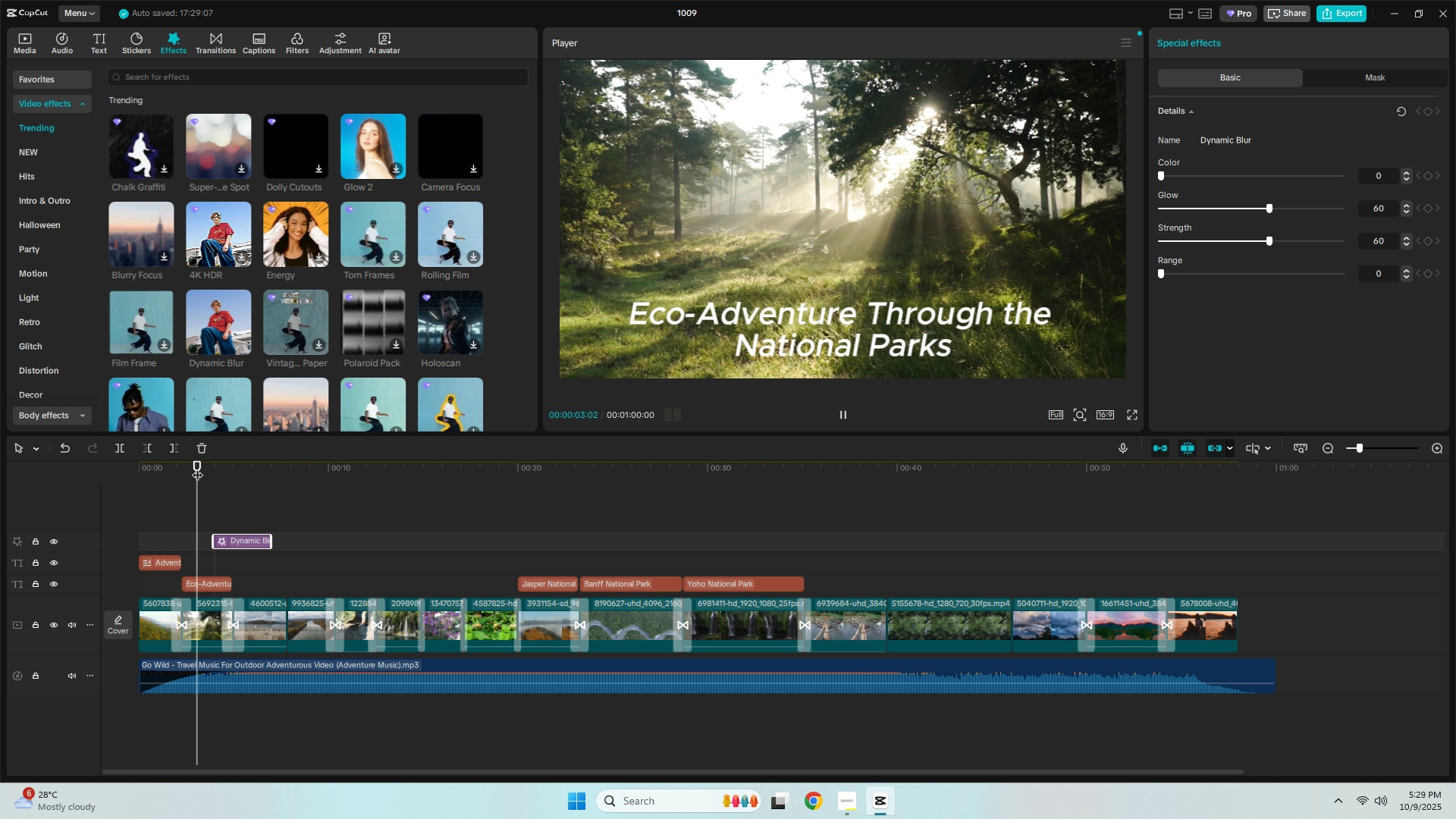 
key(Space)
 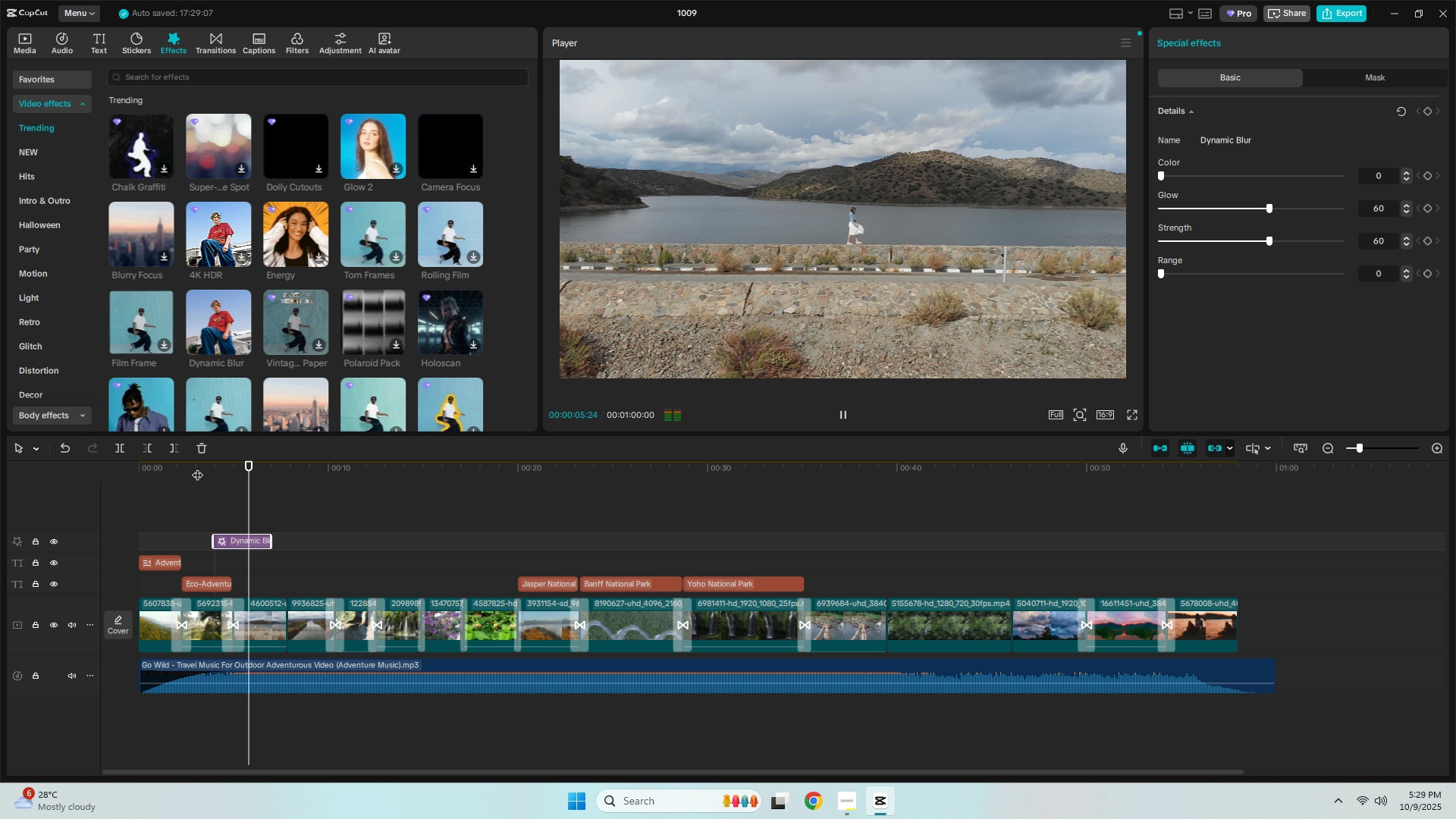 
key(Space)
 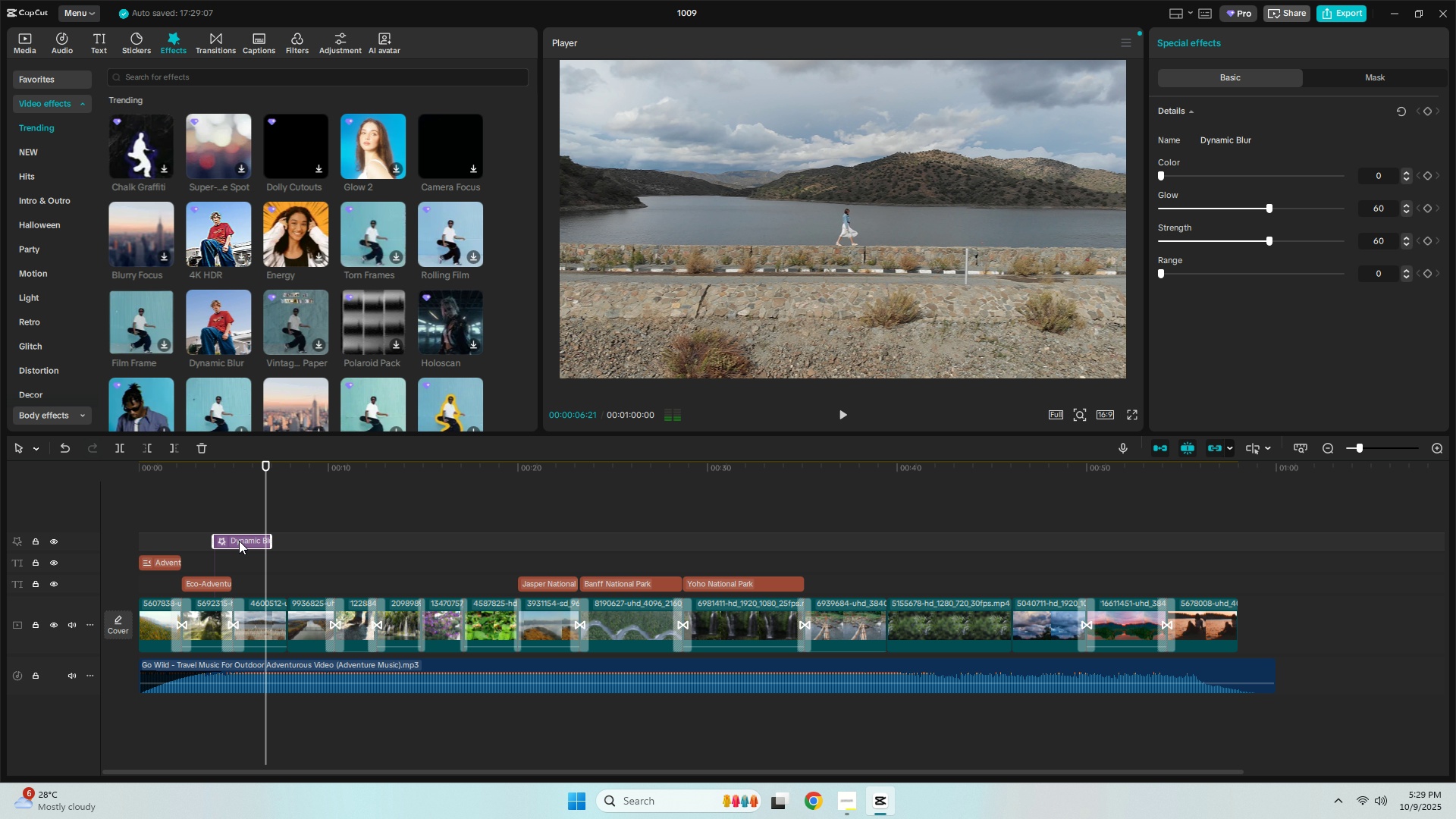 
left_click_drag(start_coordinate=[240, 541], to_coordinate=[275, 585])
 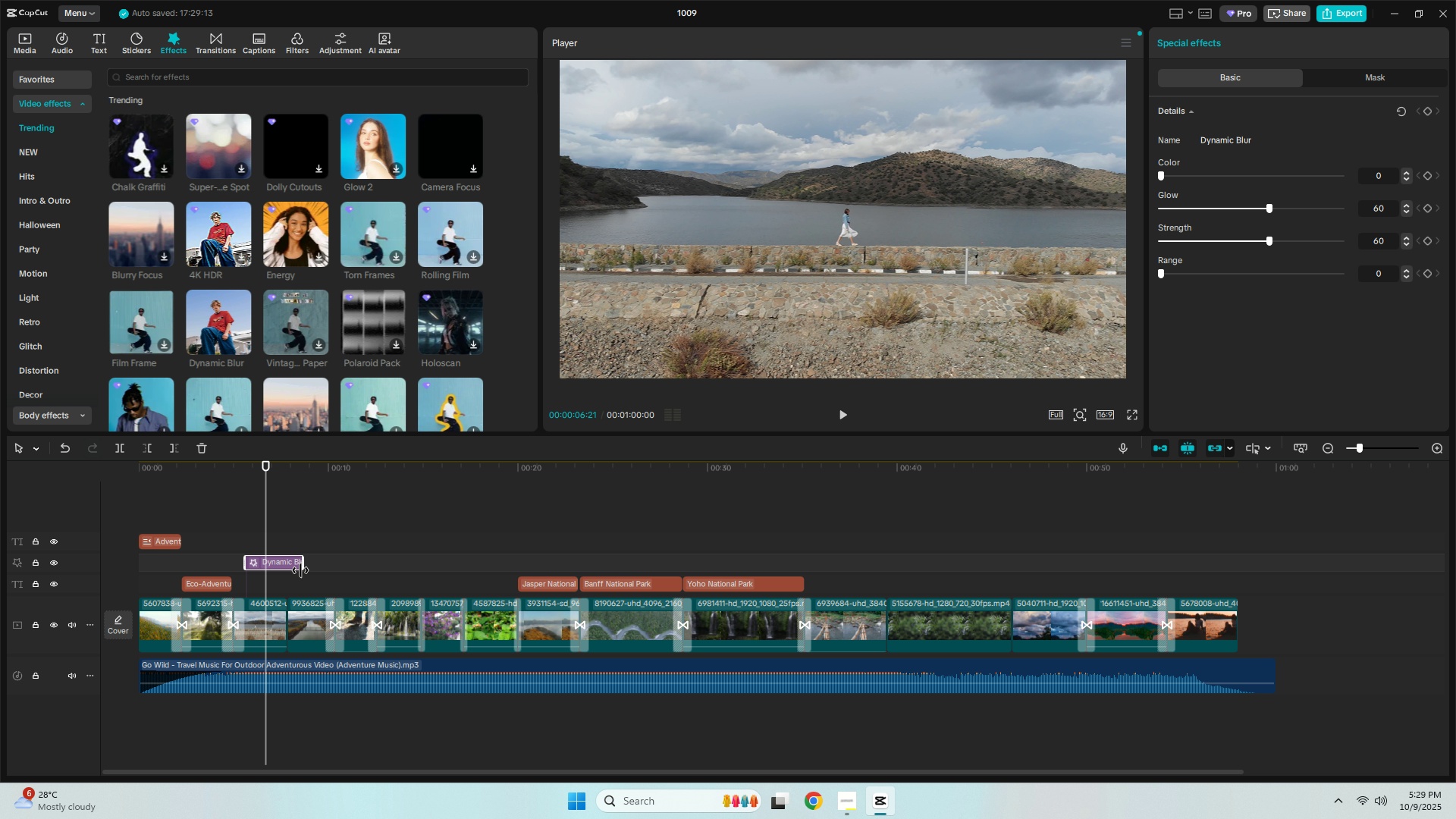 
key(Space)
 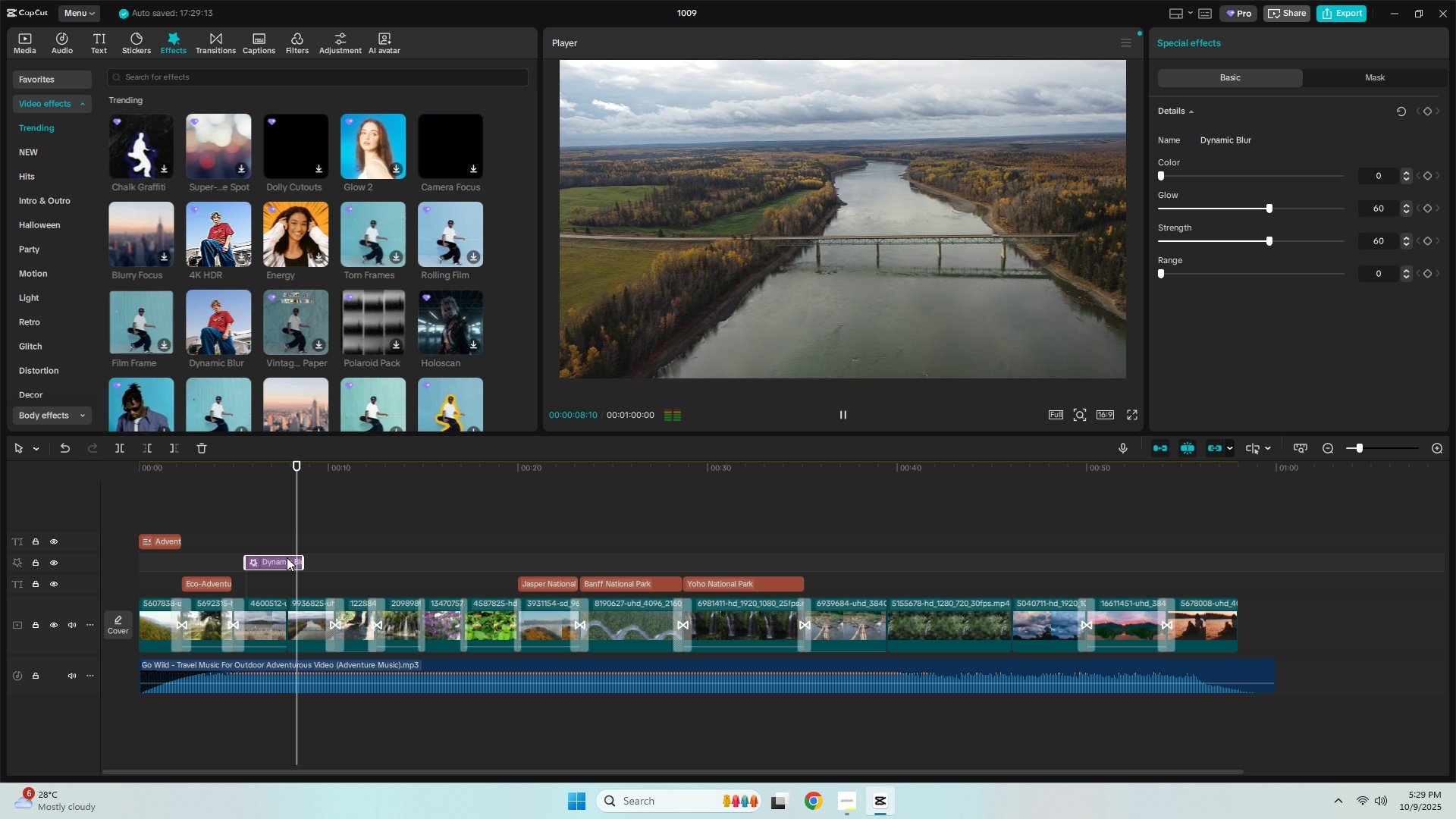 
left_click([286, 560])
 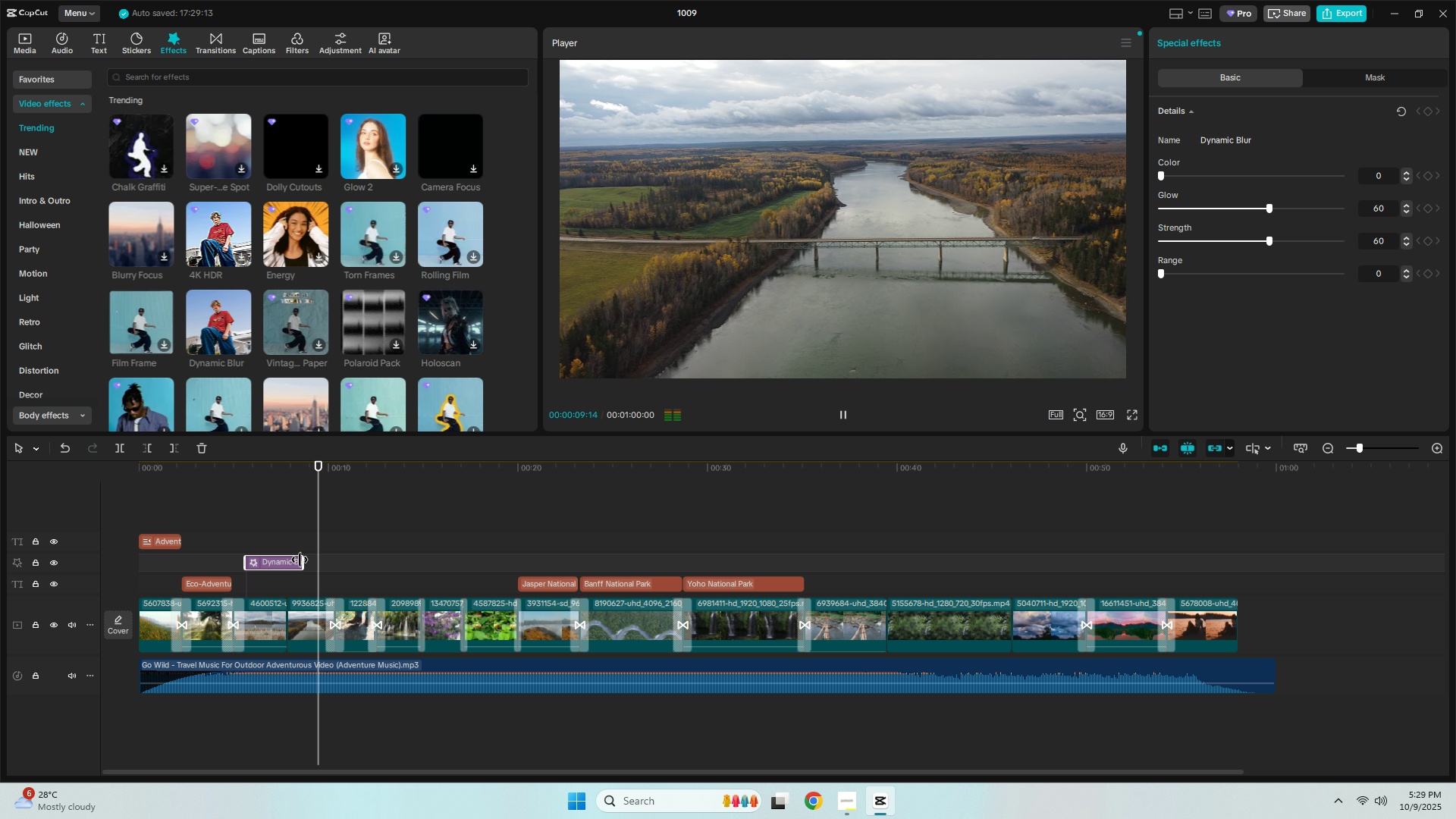 
left_click_drag(start_coordinate=[302, 560], to_coordinate=[538, 560])
 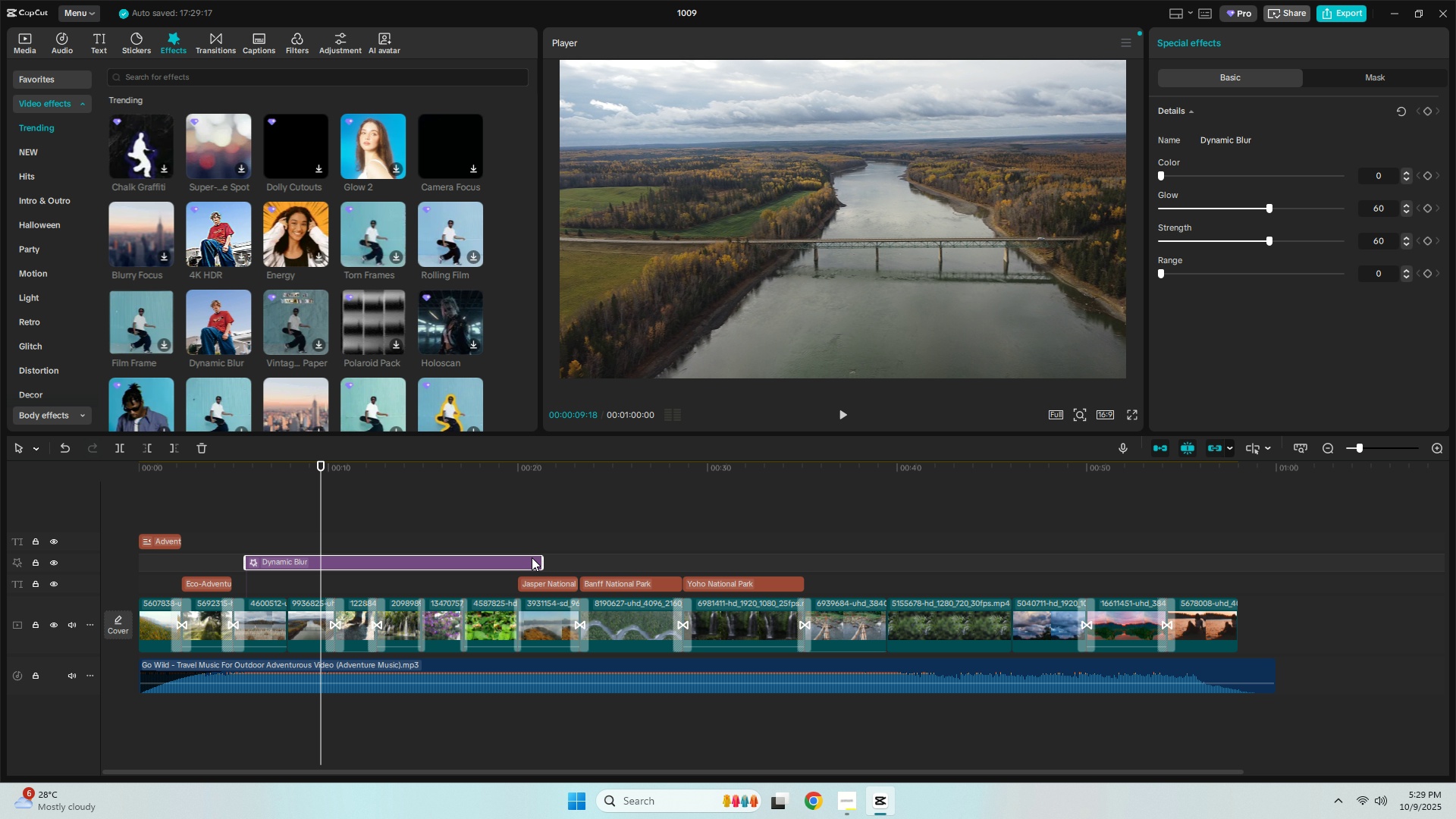 
key(Space)
 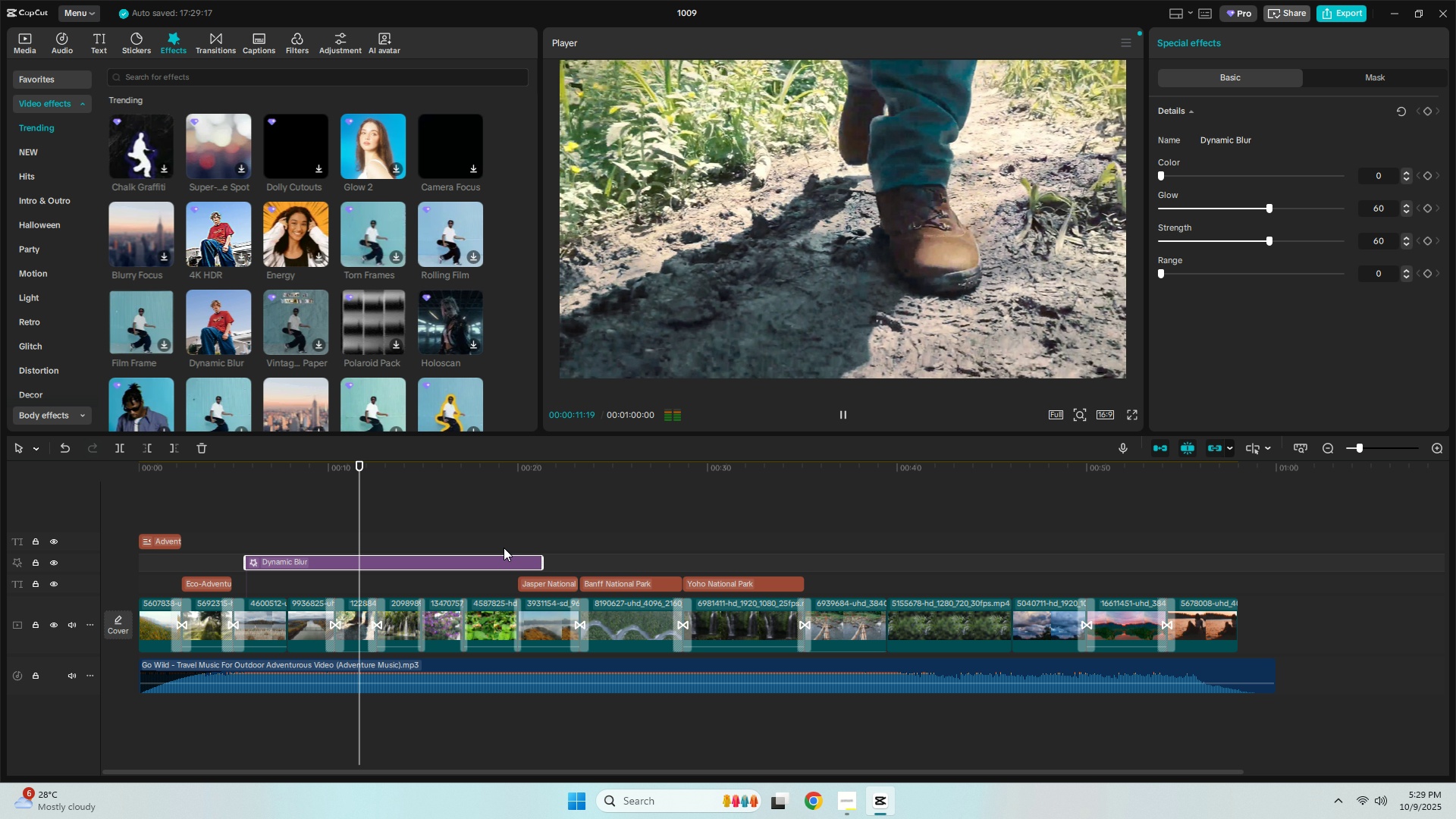 
left_click([469, 470])
 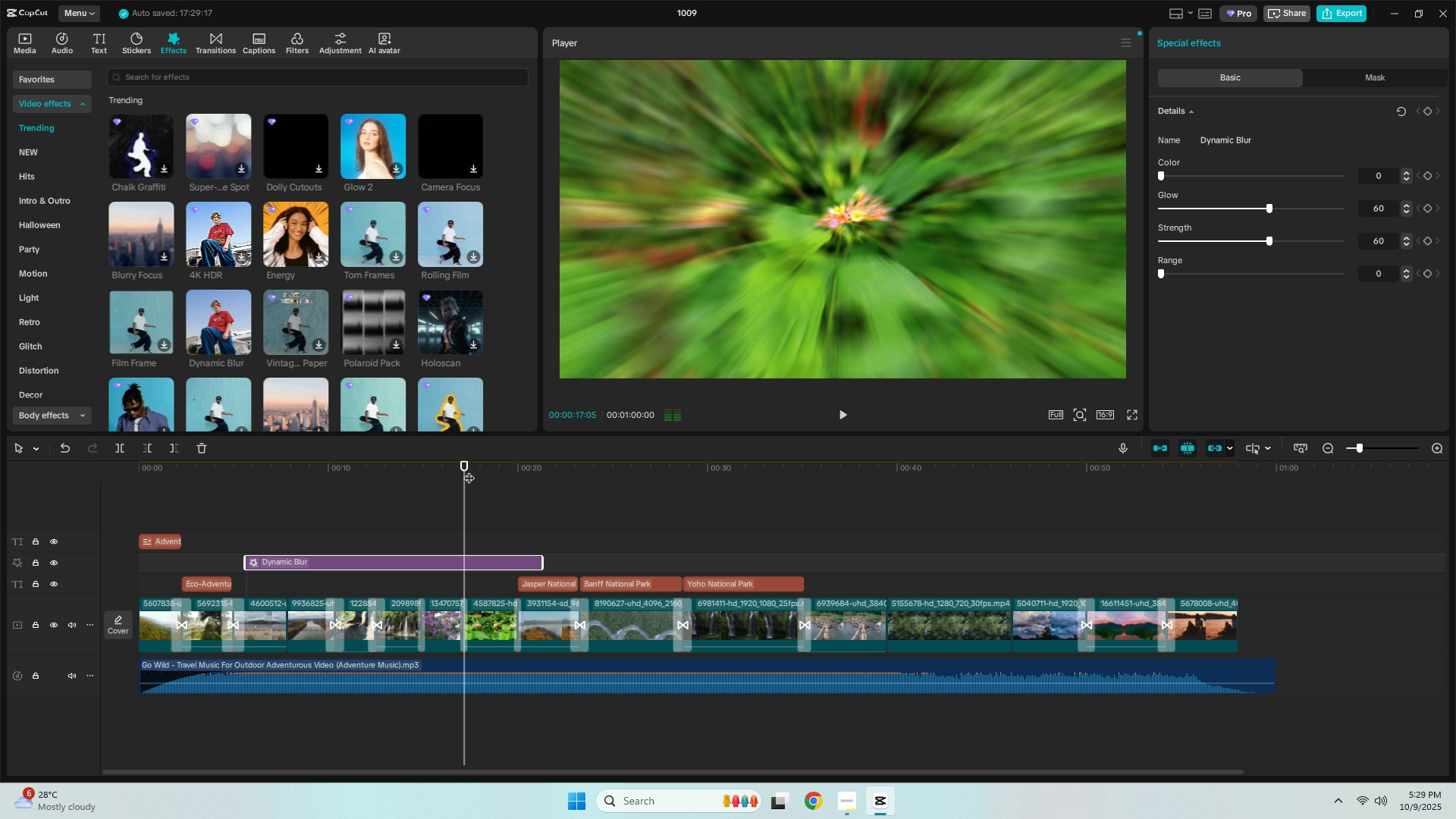 
key(Space)
 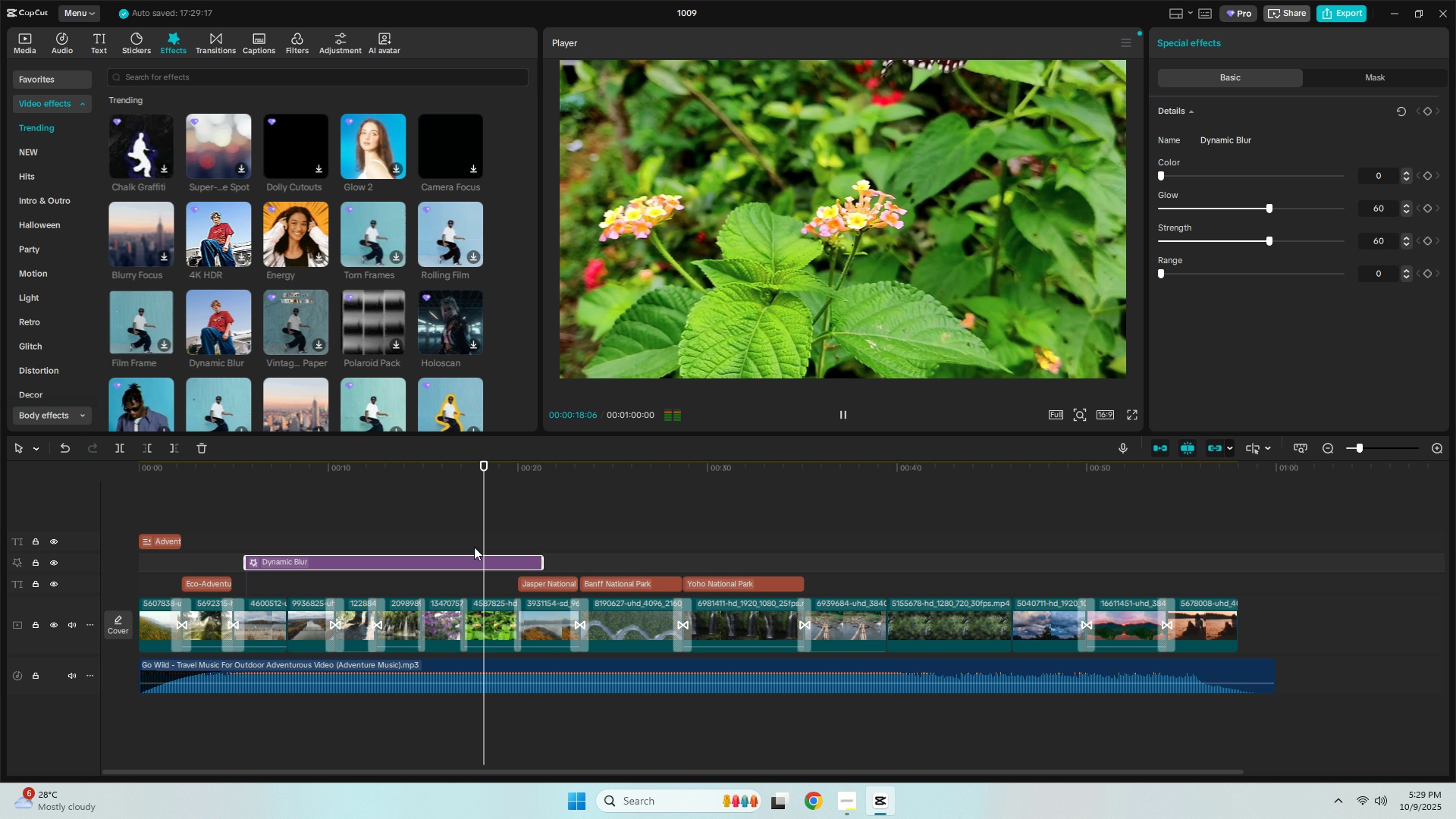 
double_click([469, 563])
 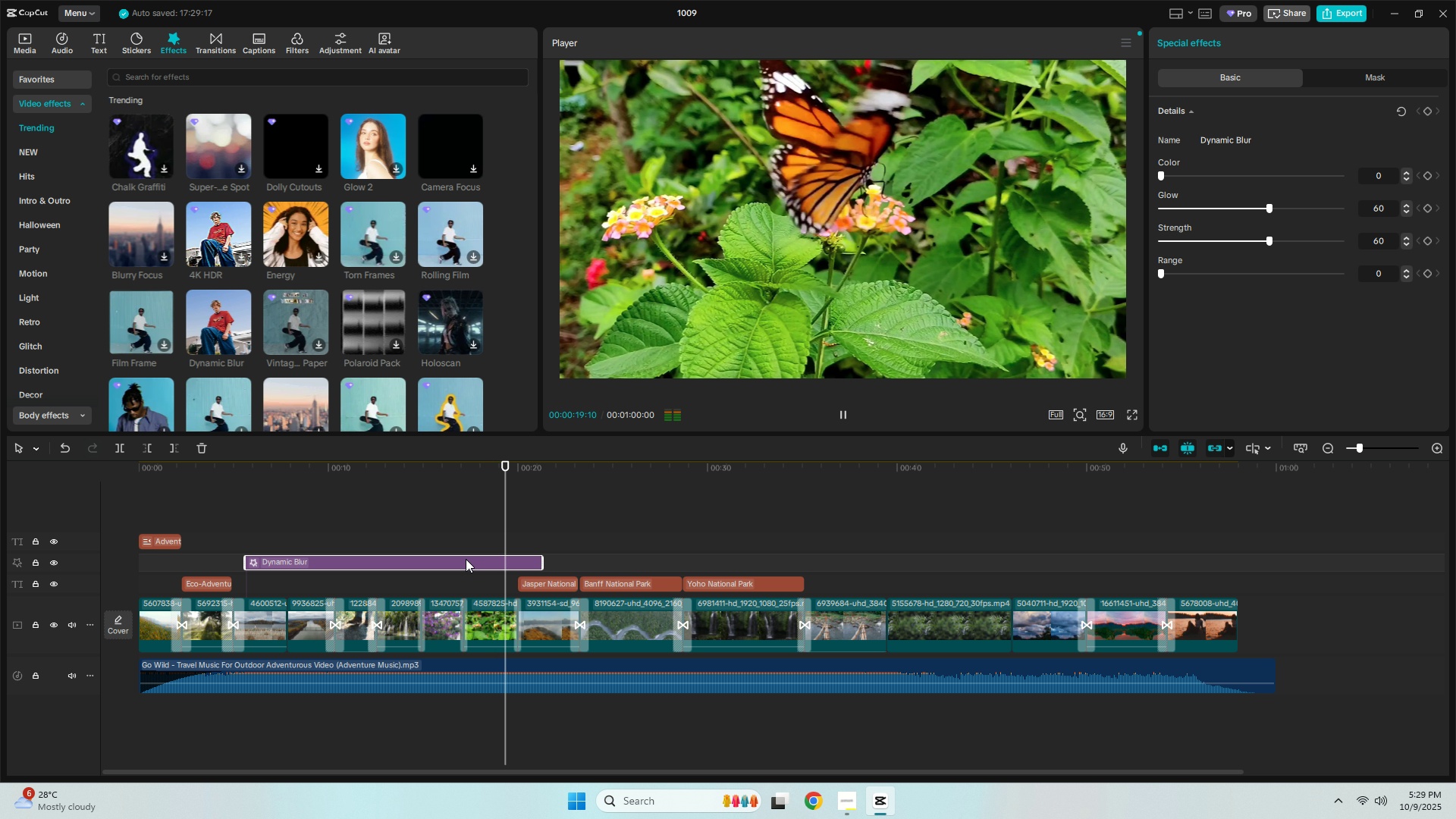 
key(Delete)
 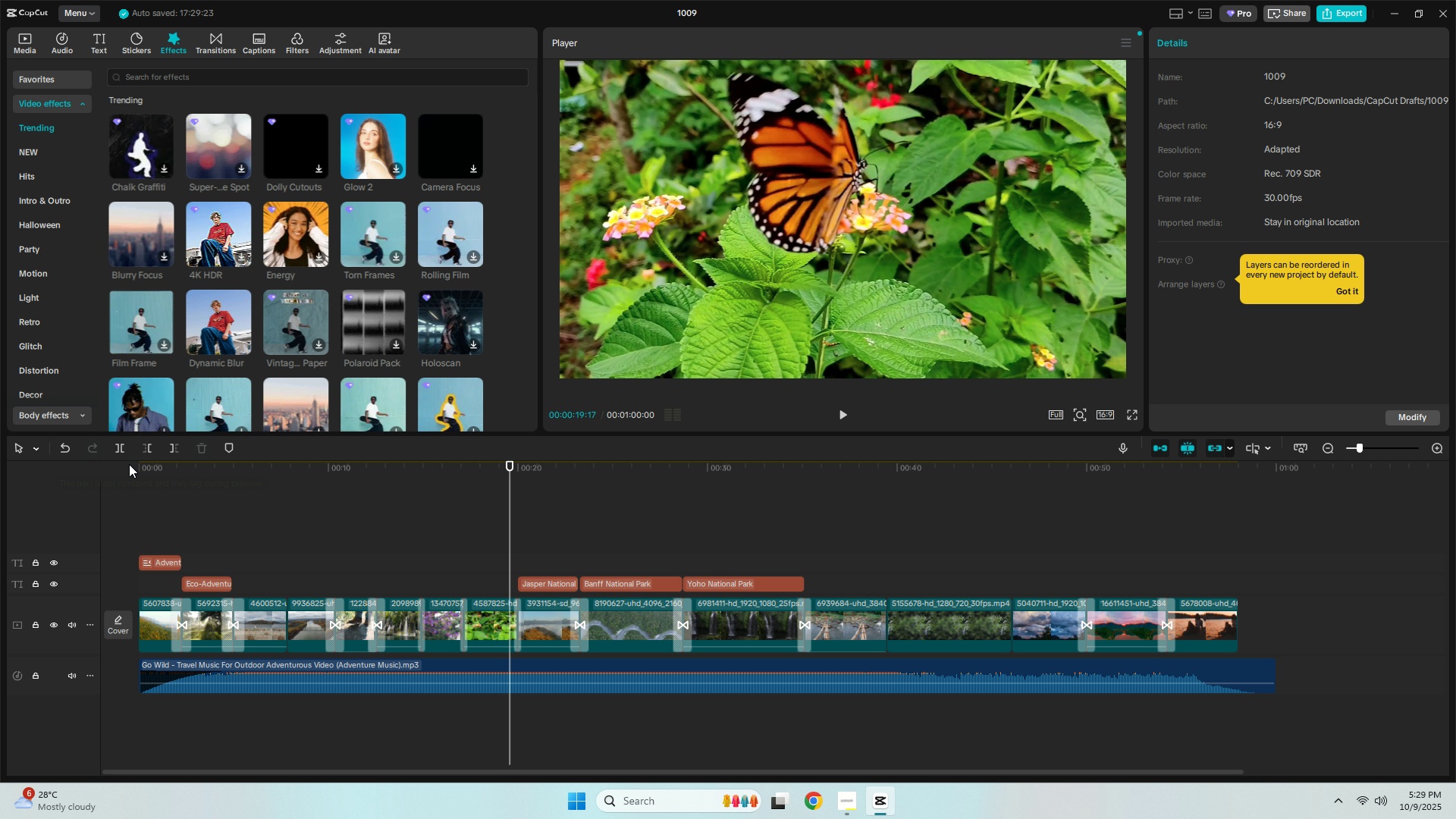 
left_click_drag(start_coordinate=[143, 469], to_coordinate=[127, 475])
 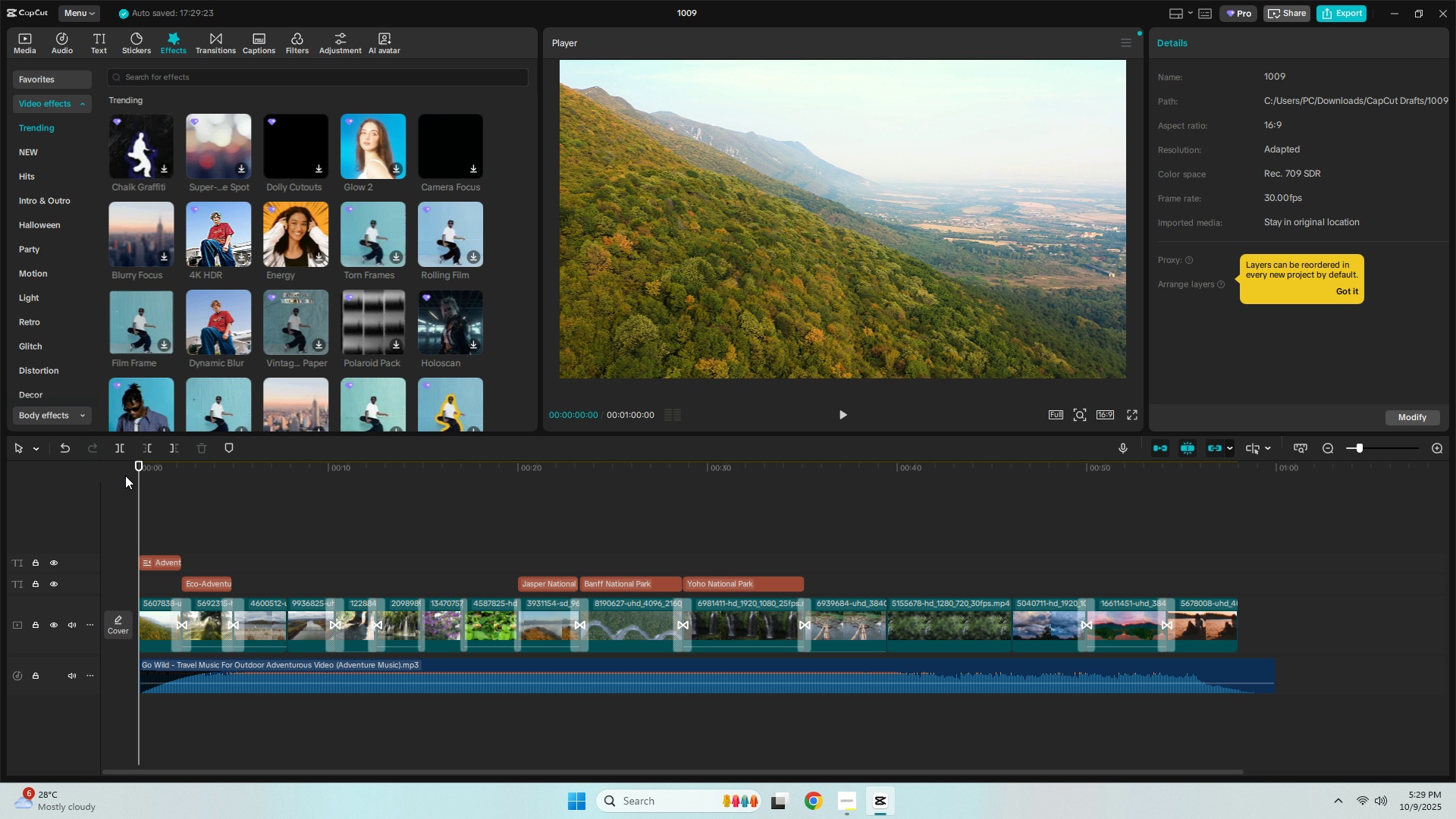 
key(Space)
 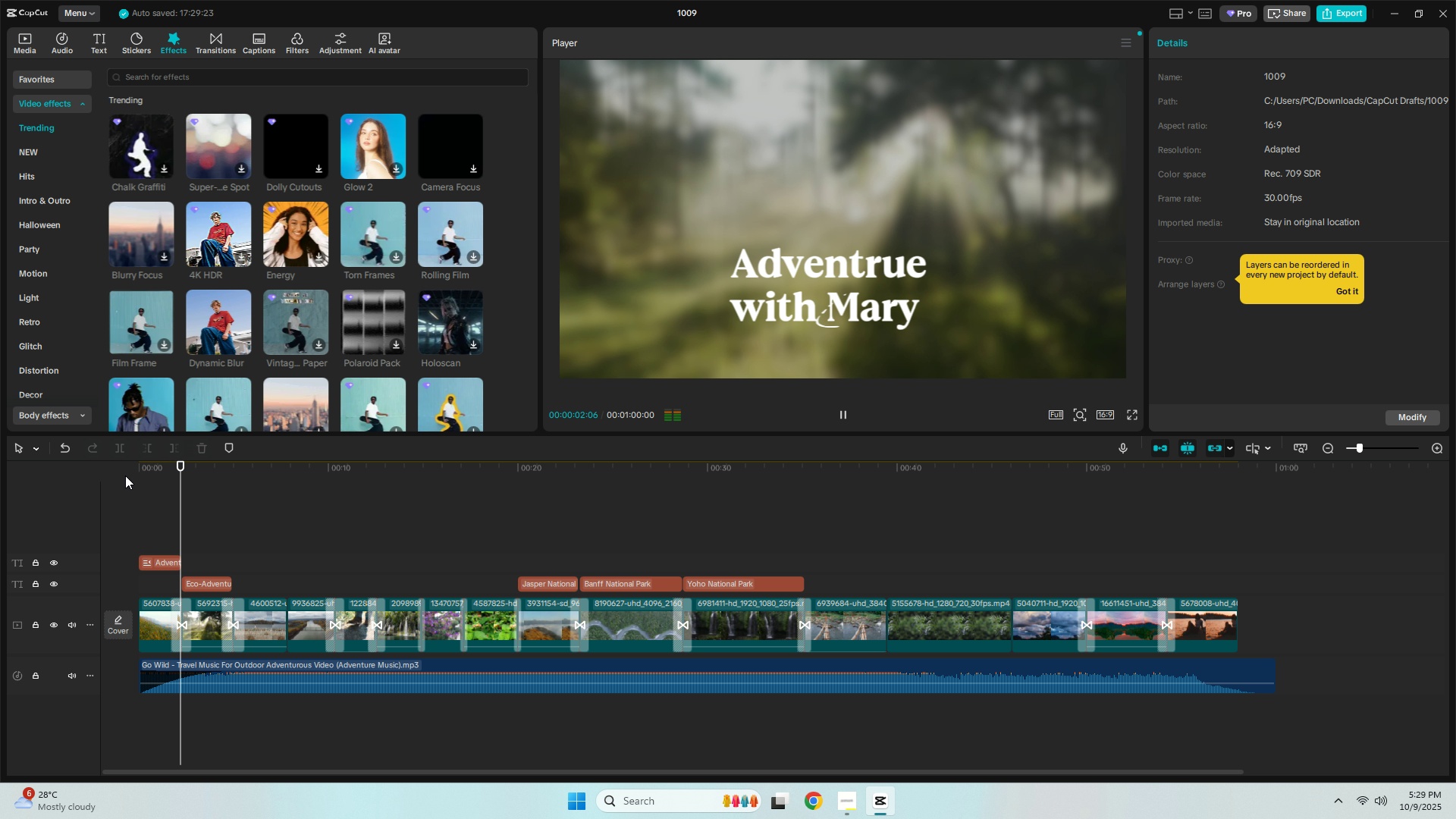 
key(Space)
 